 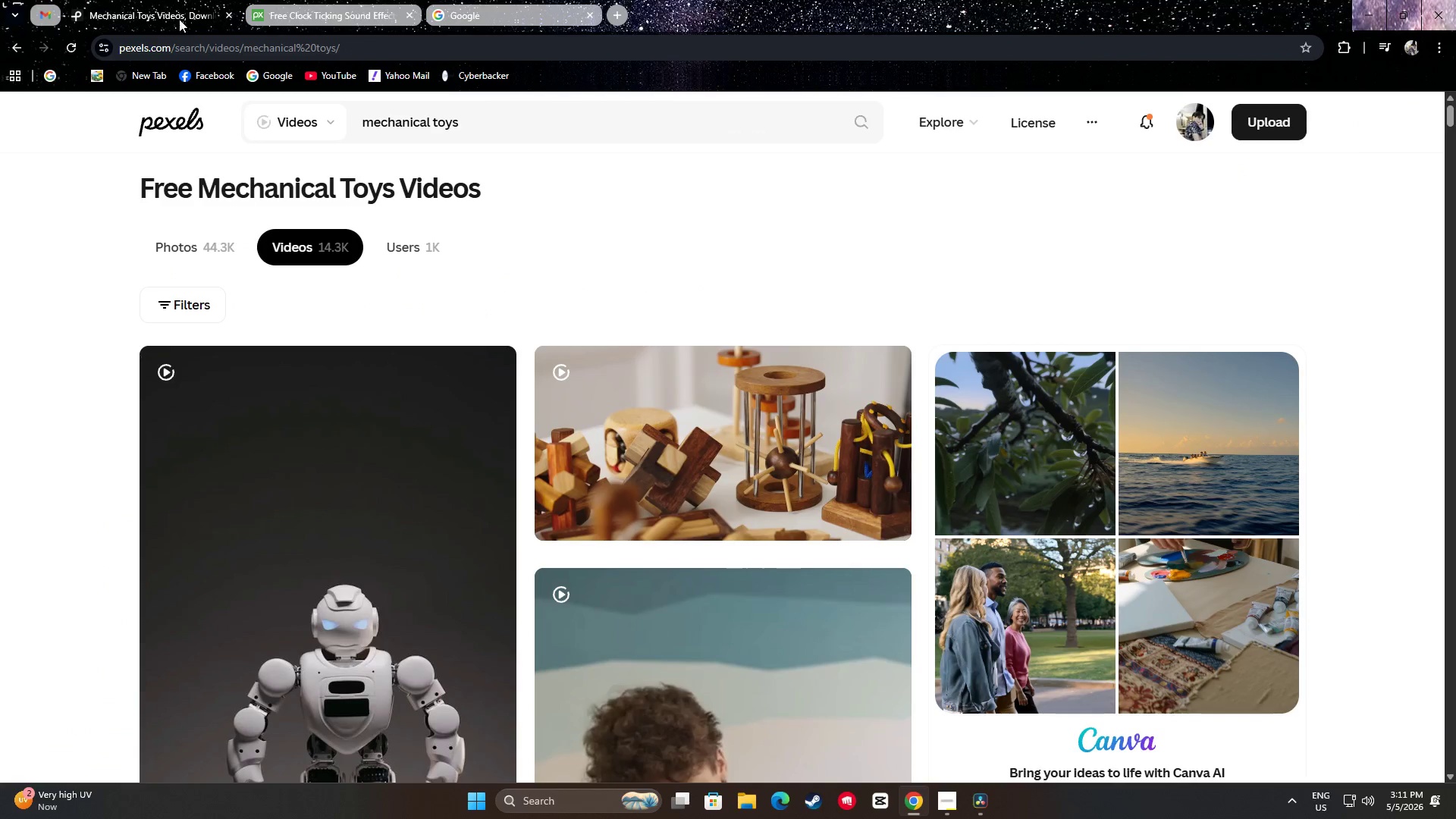 
left_click_drag(start_coordinate=[502, 110], to_coordinate=[360, 113])
 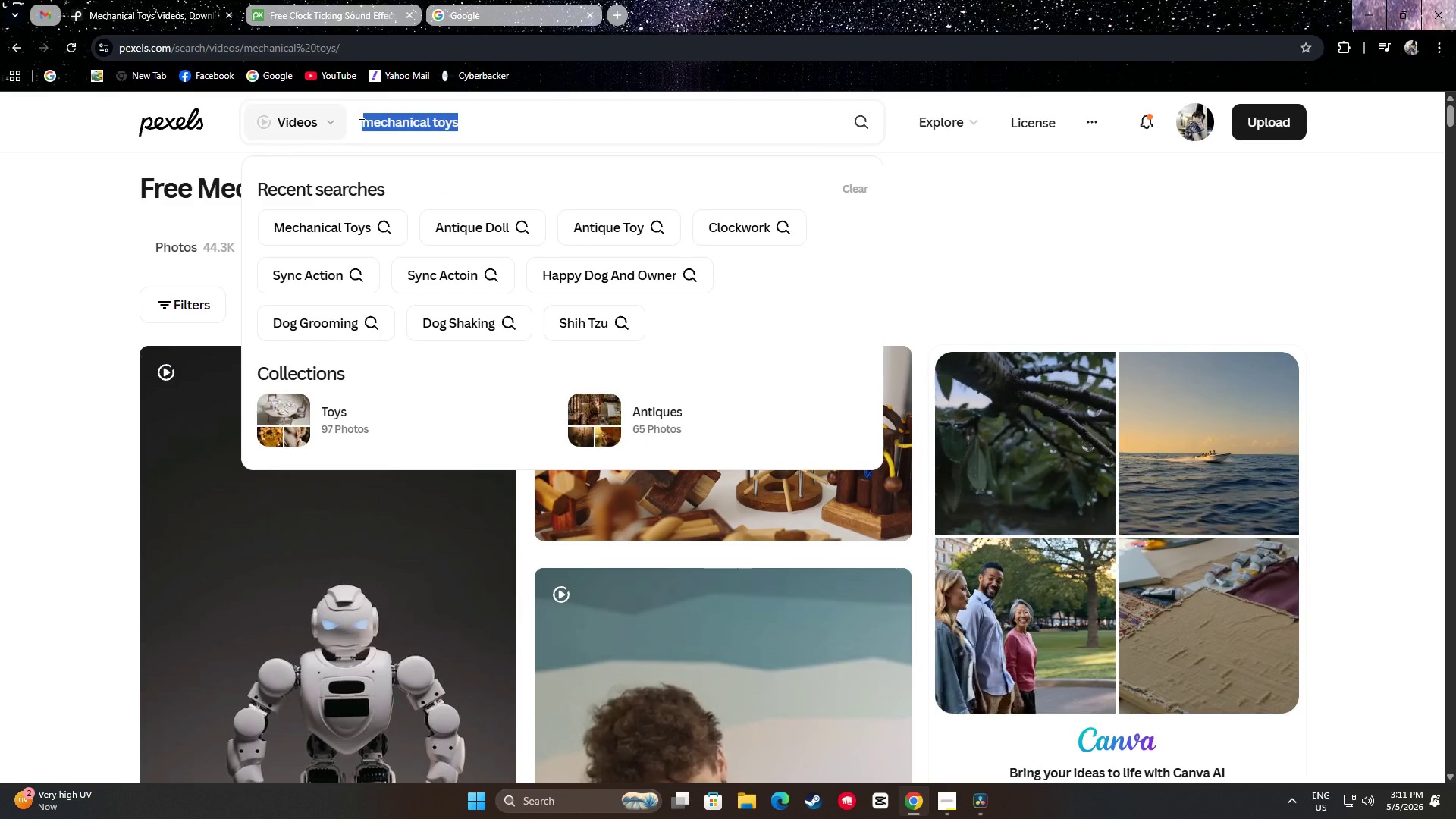 
key(Control+ControlLeft)
 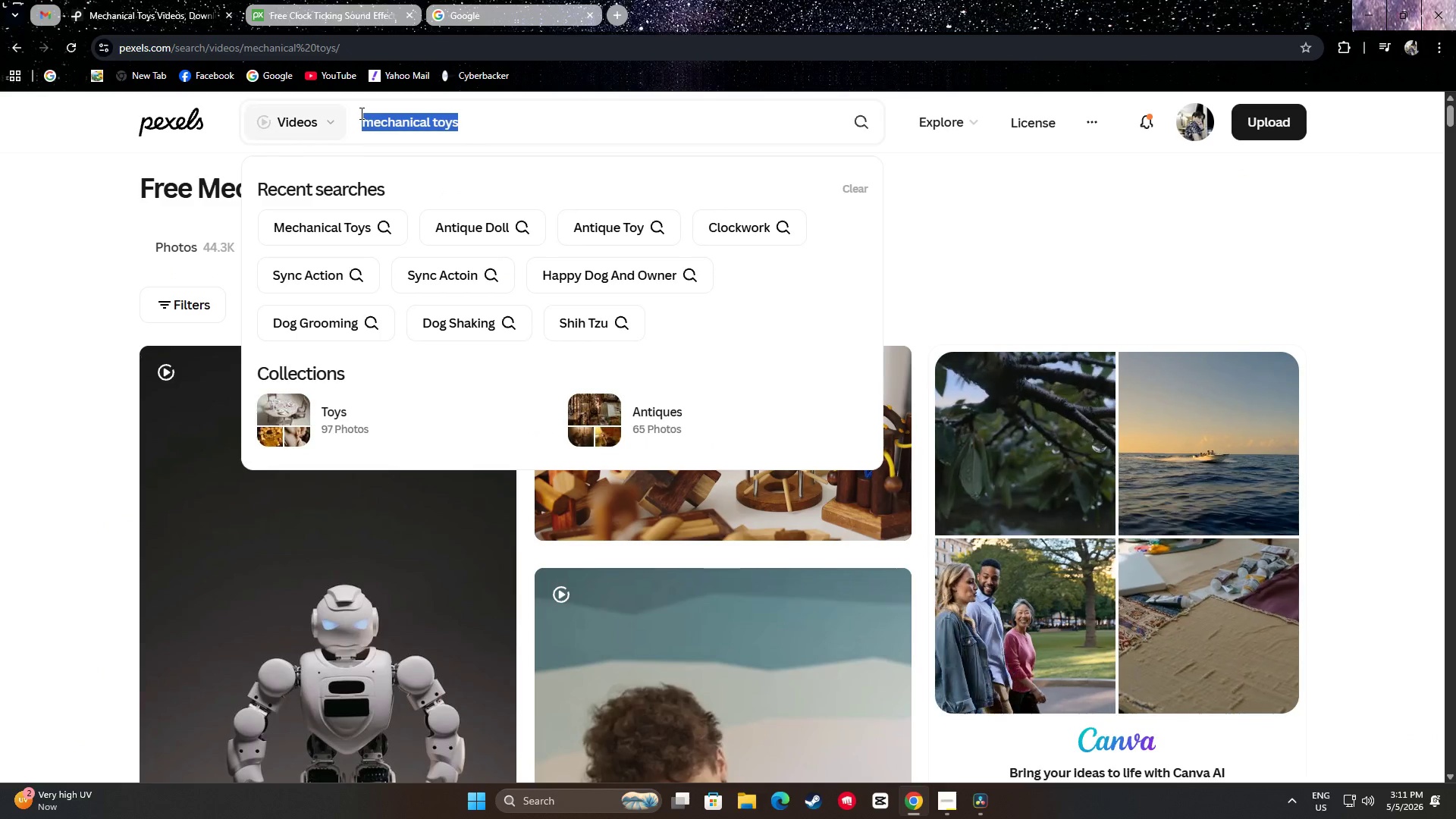 
key(Control+A)
 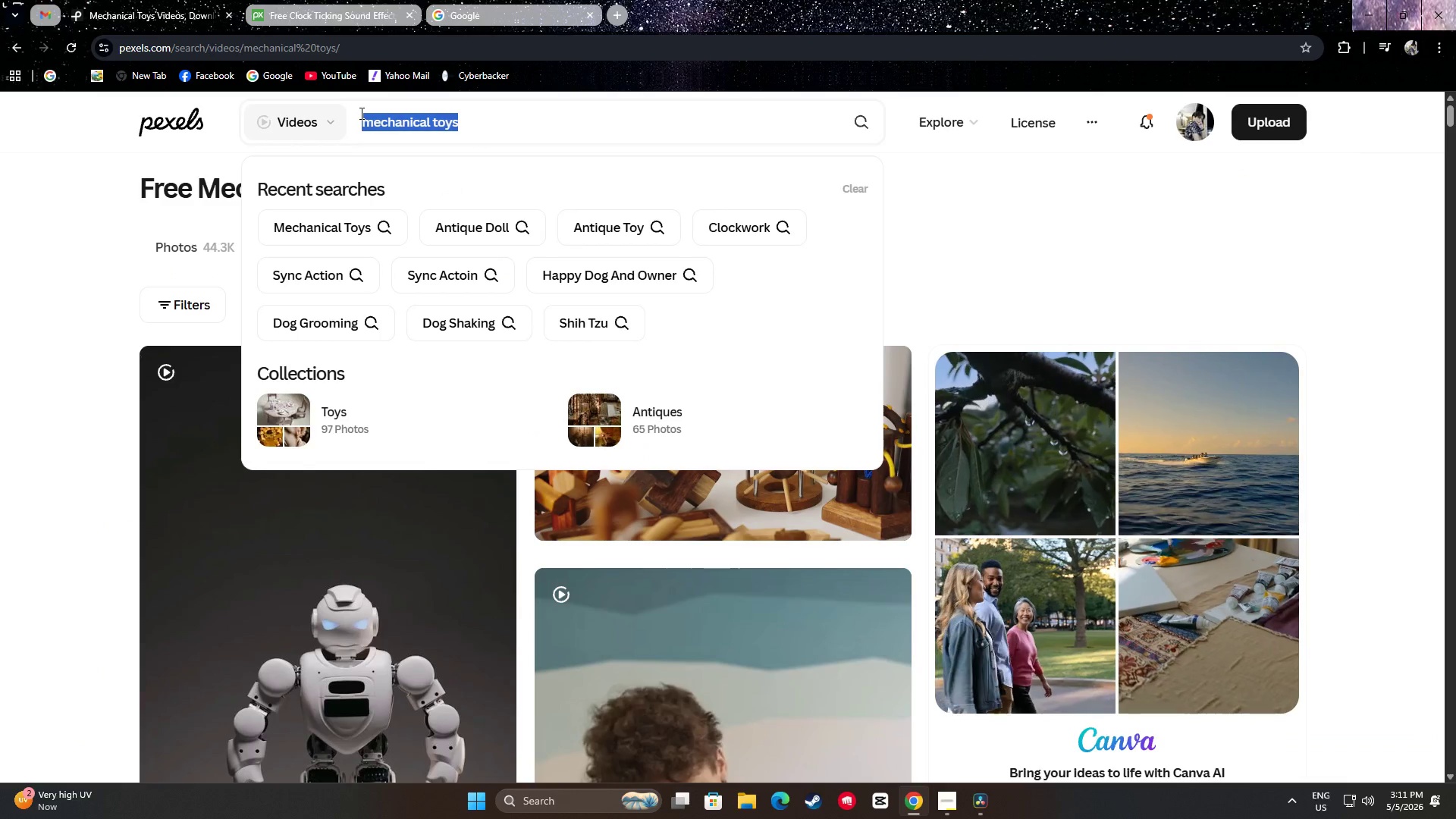 
key(Backspace)
 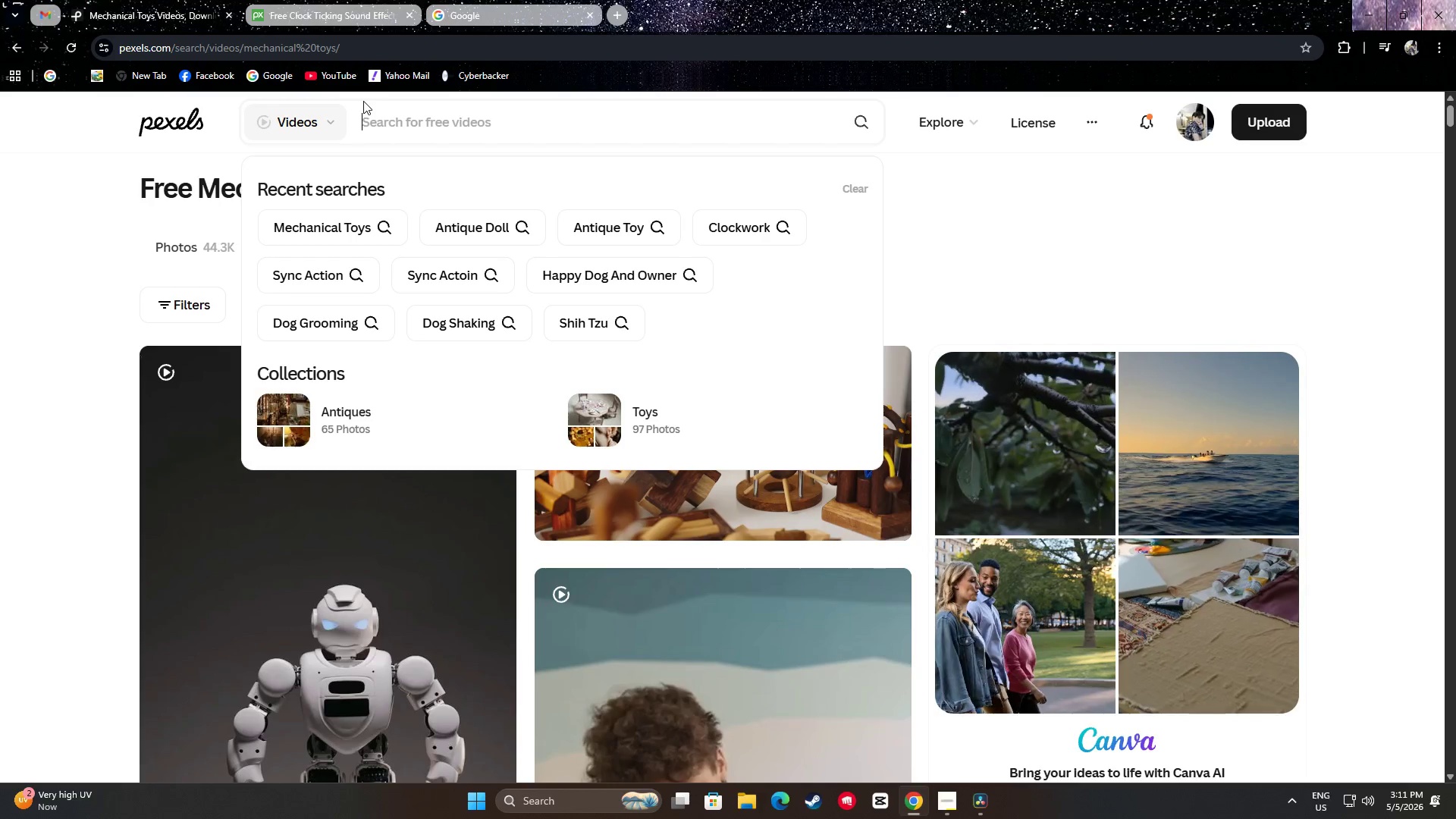 
type(mac)
key(Backspace)
key(Backspace)
key(Backspace)
key(Backspace)
type(gear macro)
 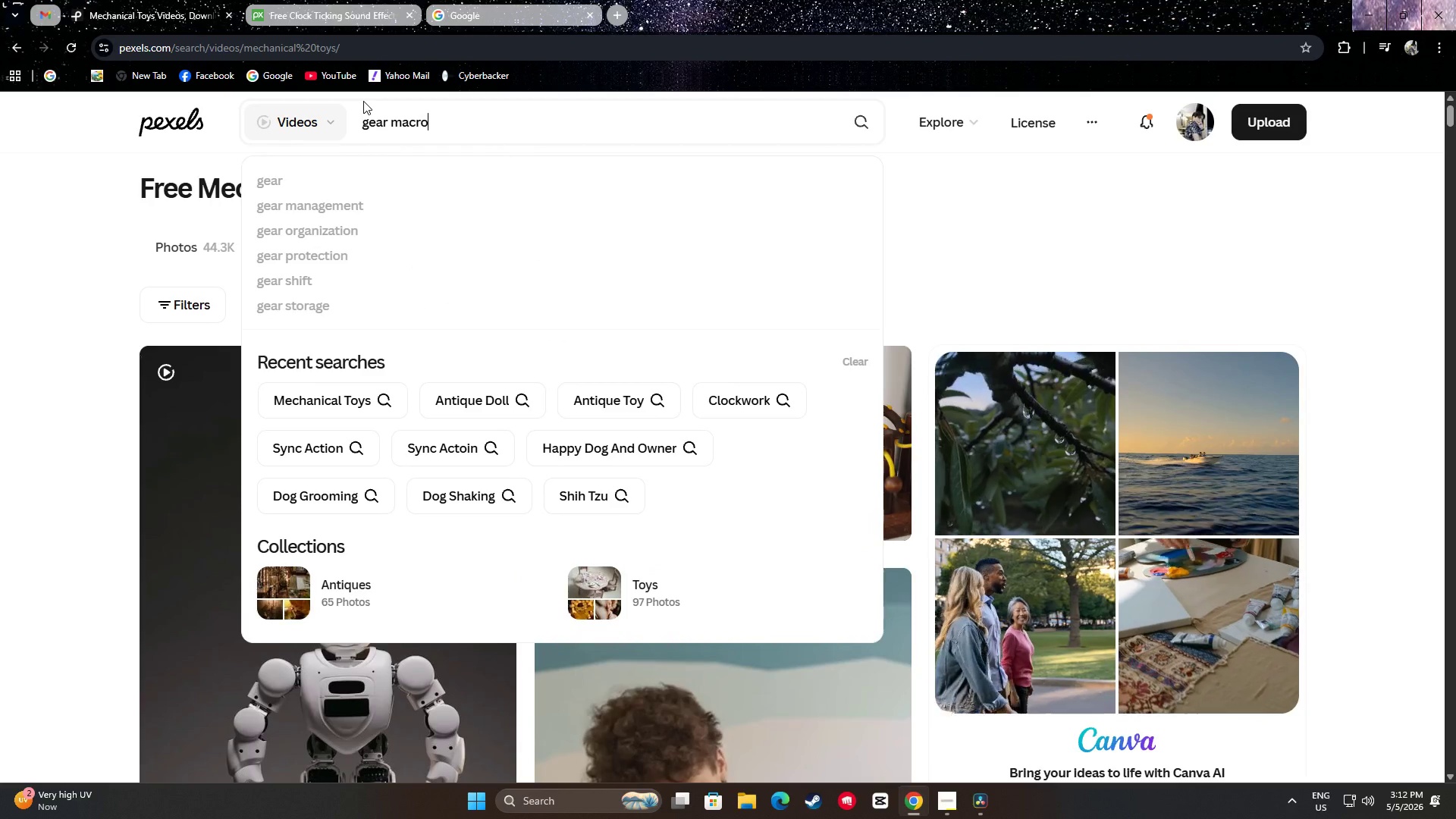 
key(Enter)
 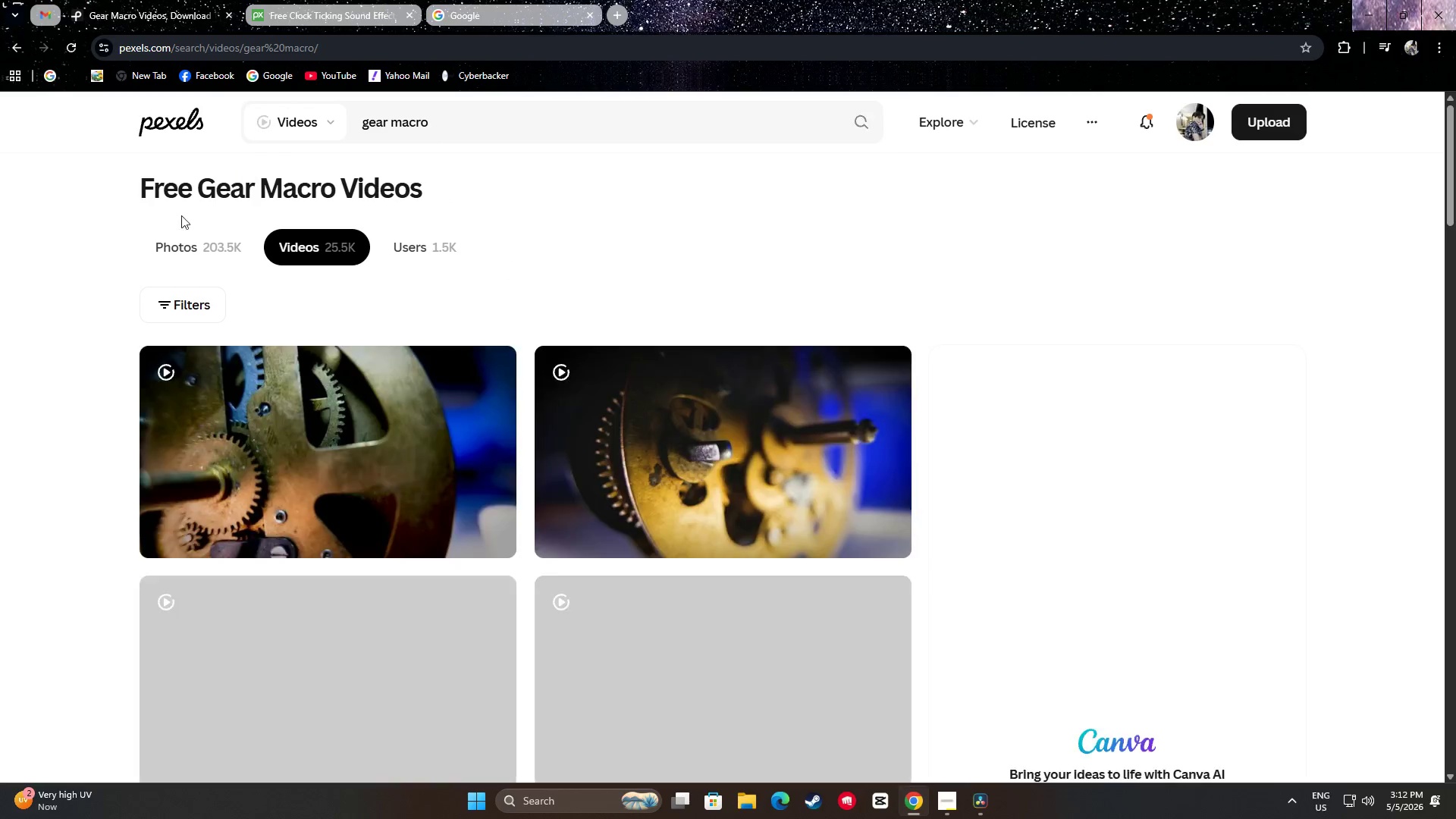 
scroll: coordinate [25, 363], scroll_direction: down, amount: 3.0
 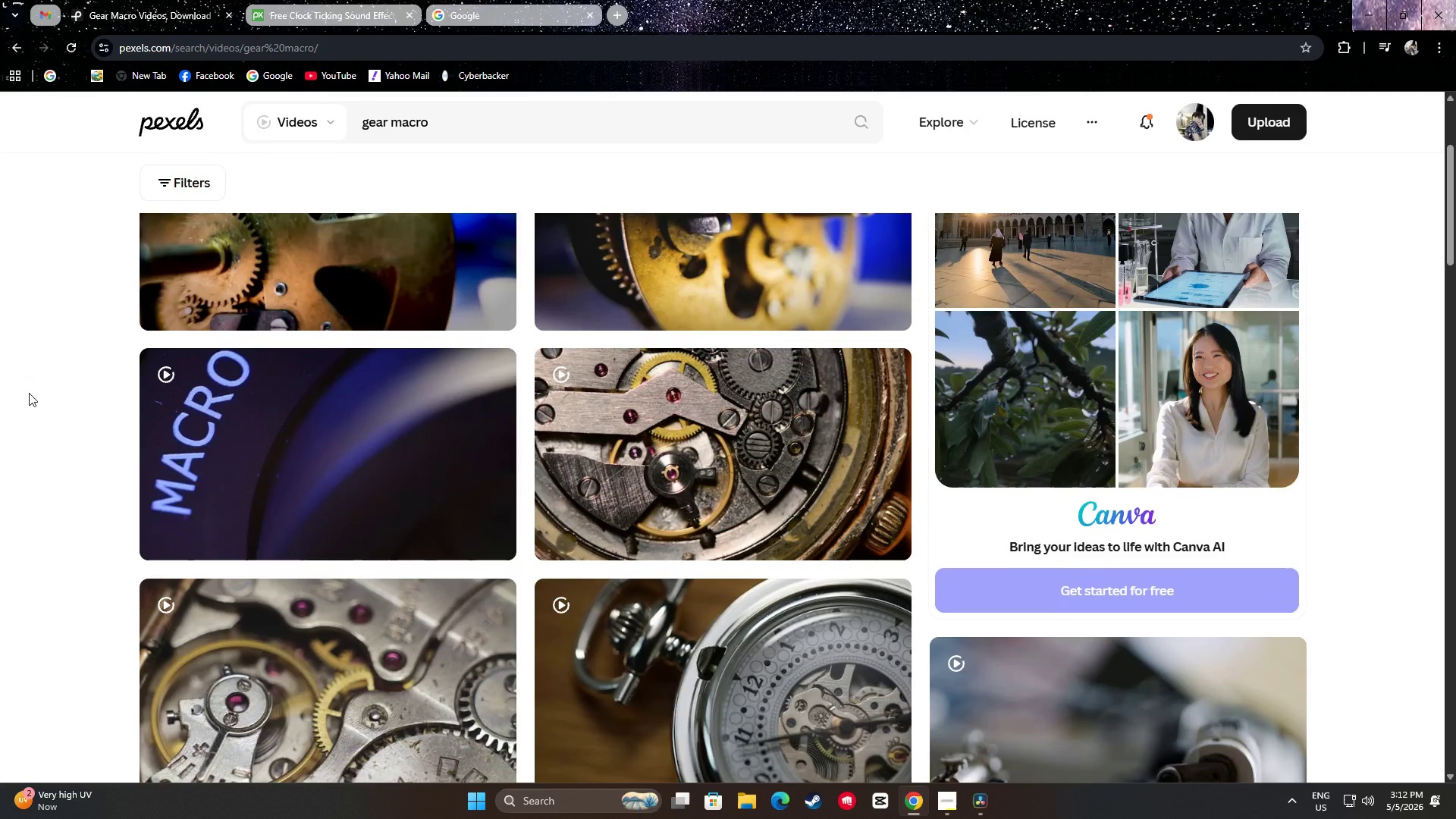 
scroll: coordinate [30, 390], scroll_direction: up, amount: 2.0
 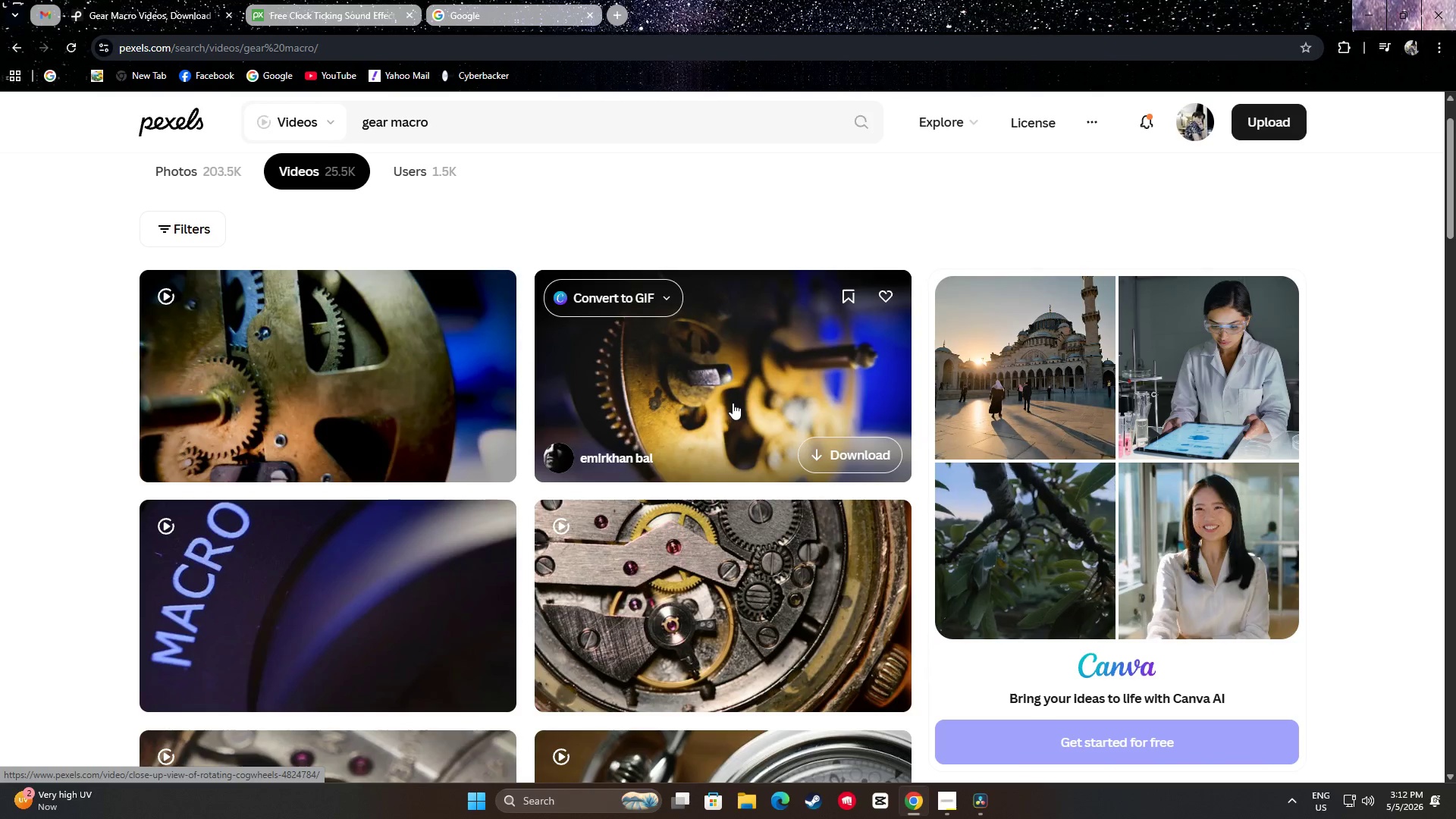 
scroll: coordinate [705, 355], scroll_direction: down, amount: 2.0
 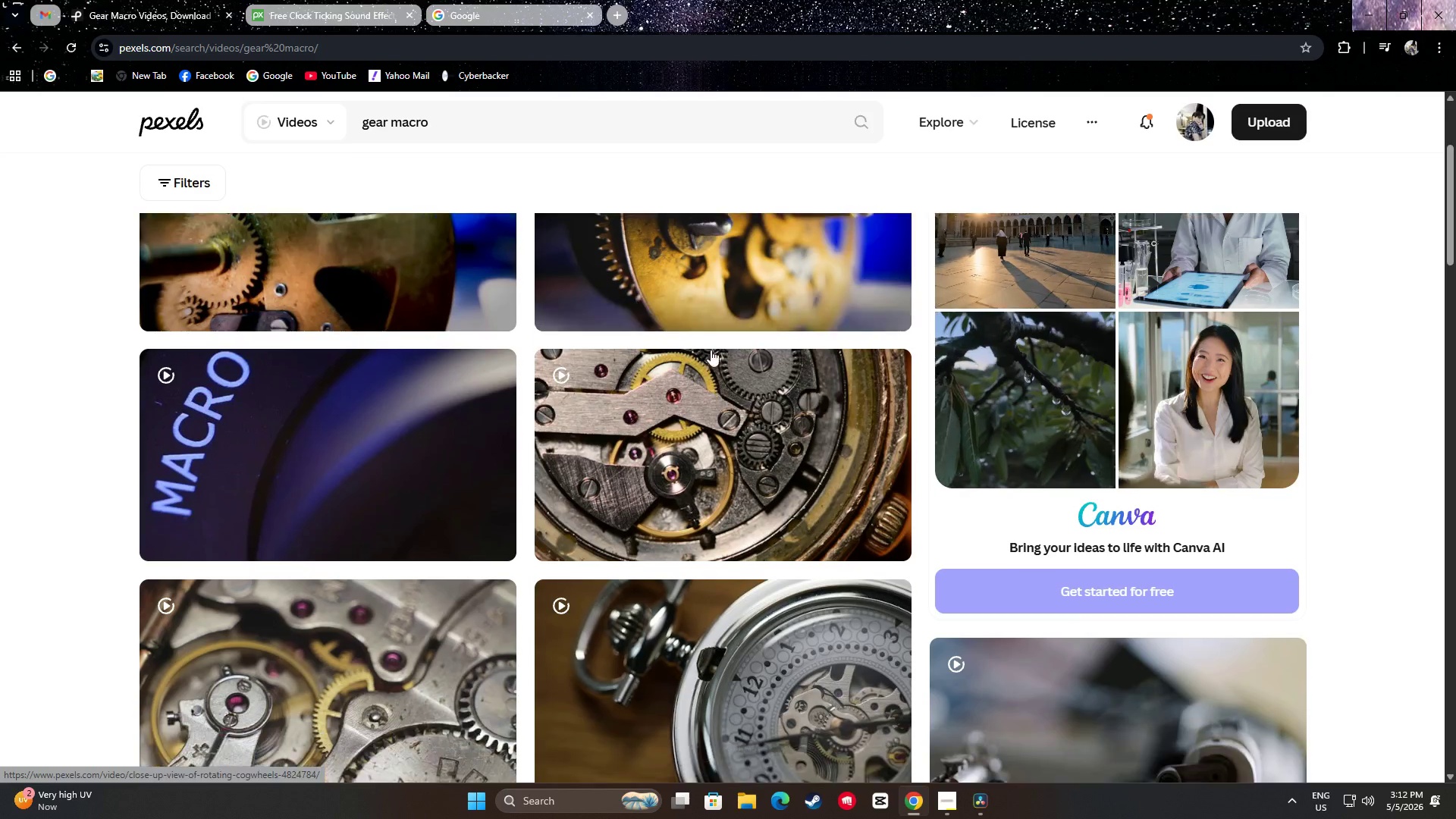 
mouse_move([733, 463])
 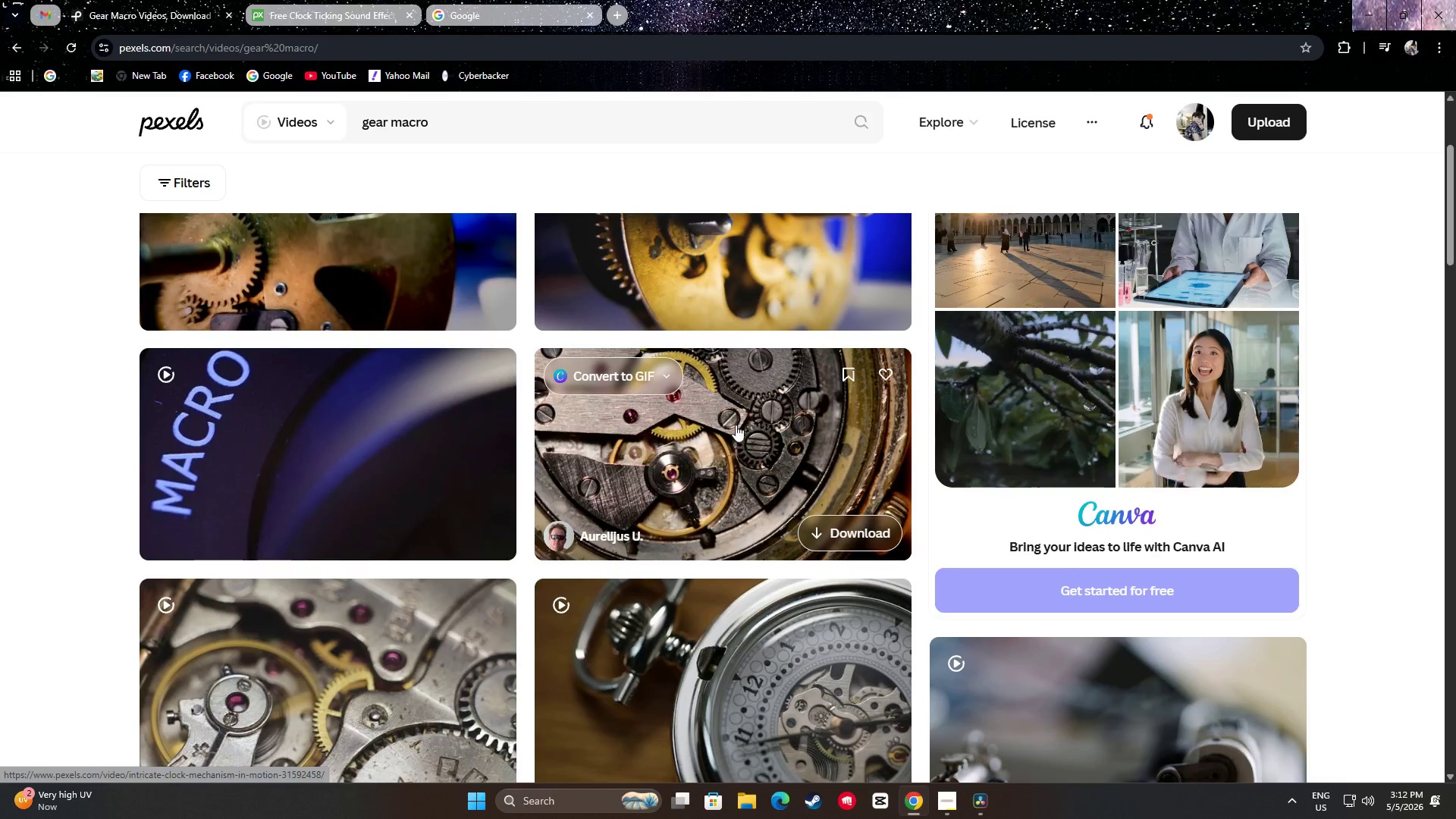 
scroll: coordinate [717, 436], scroll_direction: down, amount: 5.0
 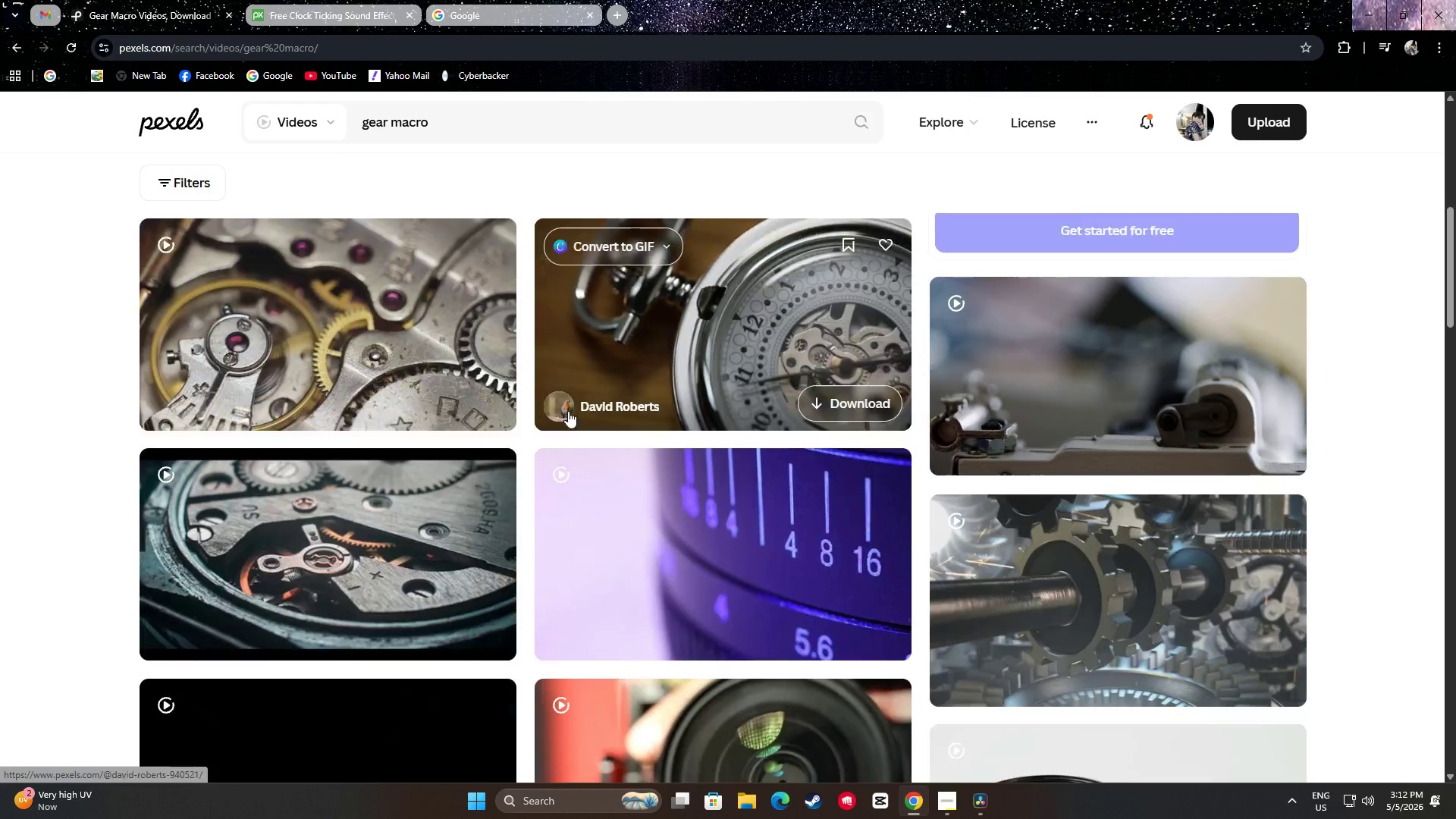 
mouse_move([374, 368])
 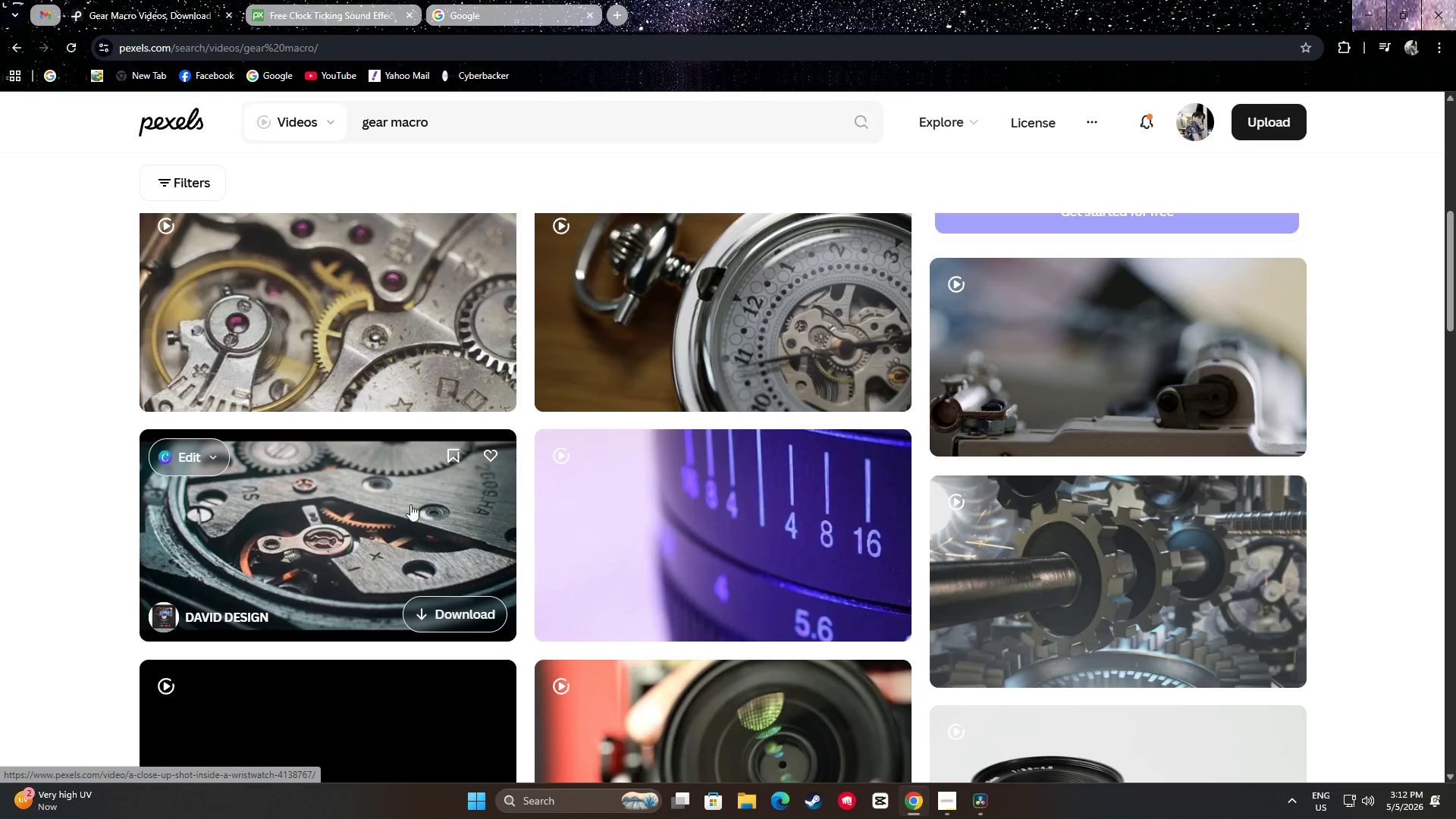 
scroll: coordinate [410, 497], scroll_direction: down, amount: 1.0
 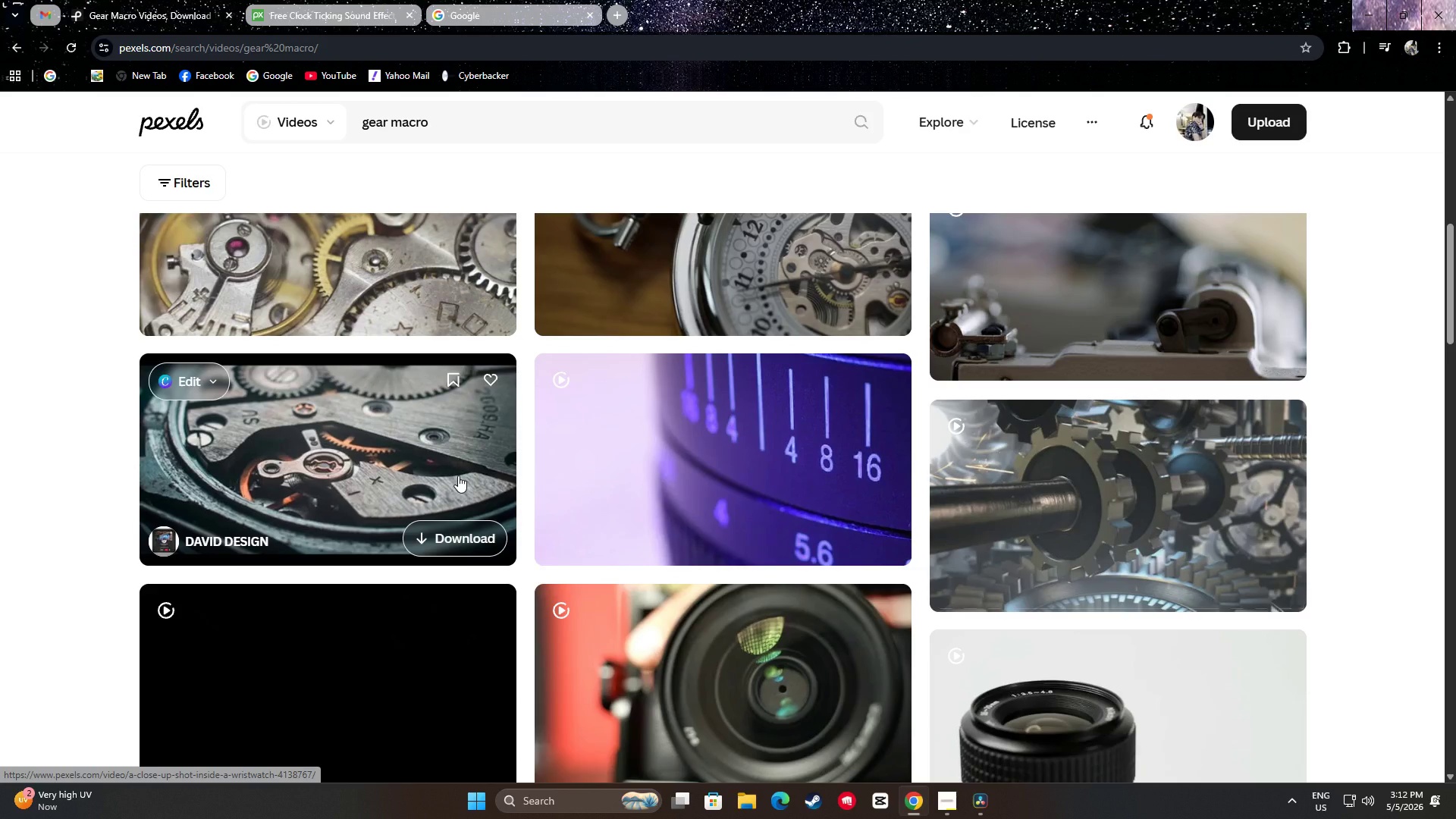 
wait(5.19)
 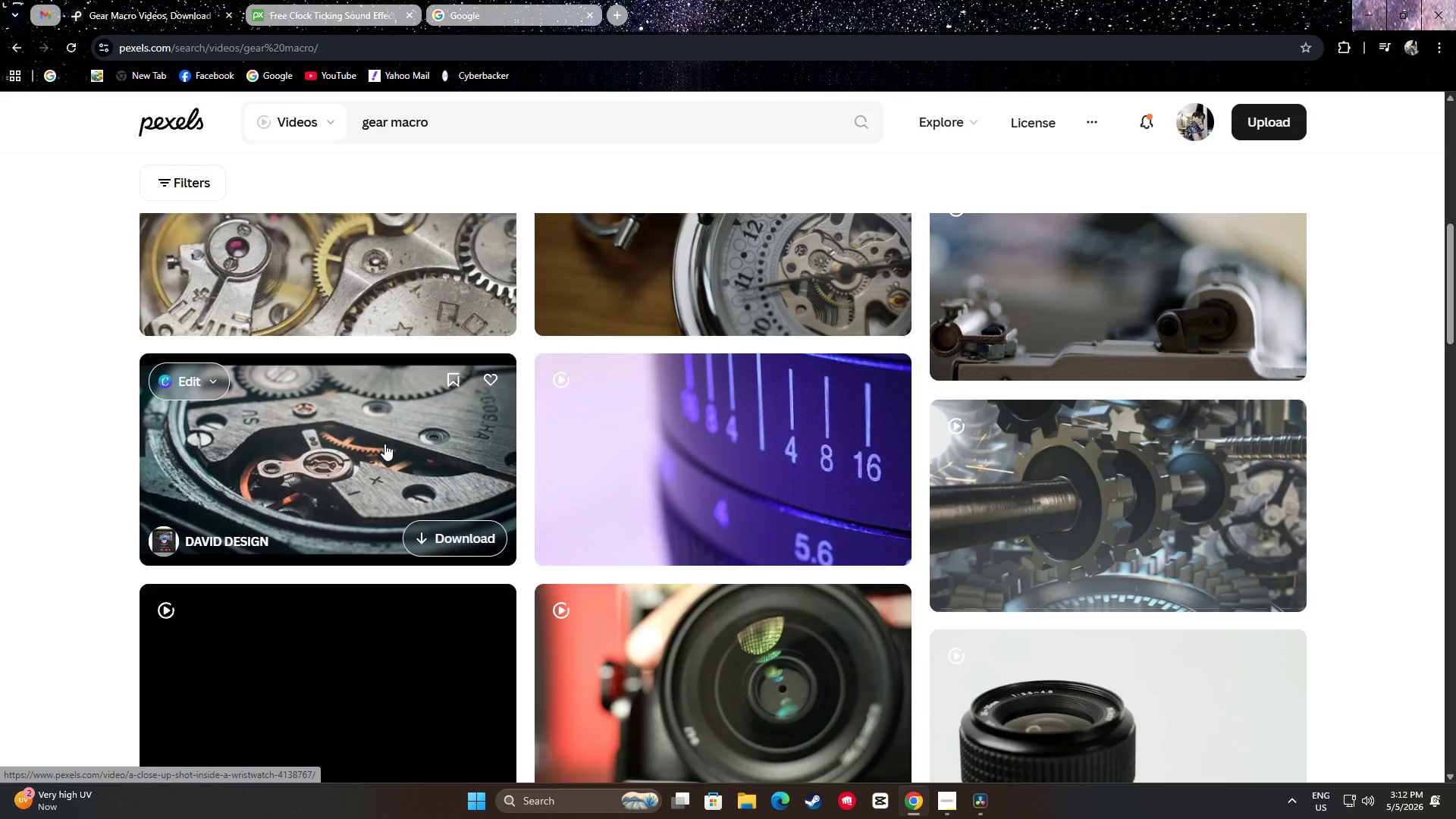 
mouse_move([379, 438])
 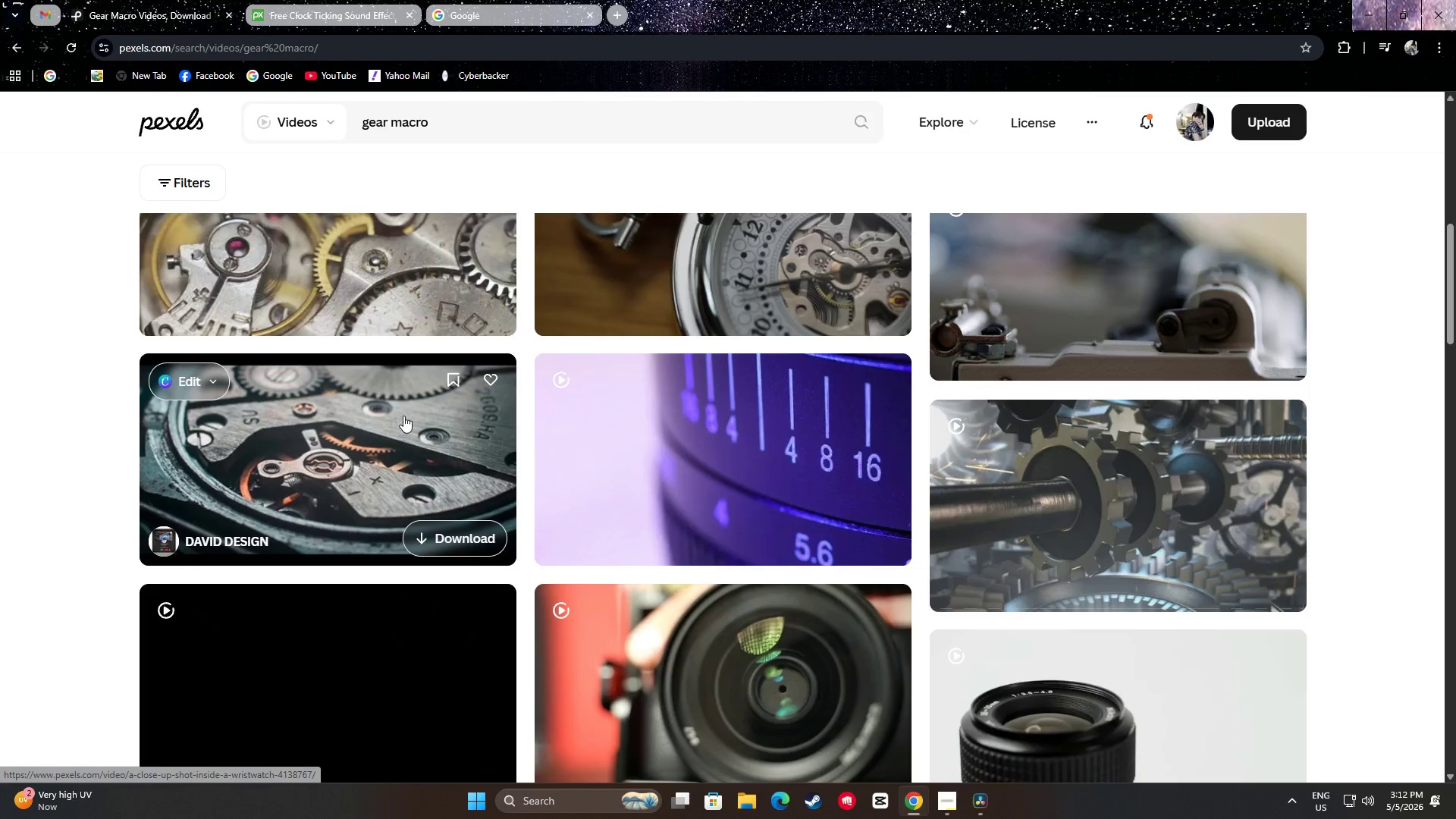 
scroll: coordinate [631, 328], scroll_direction: down, amount: 10.0
 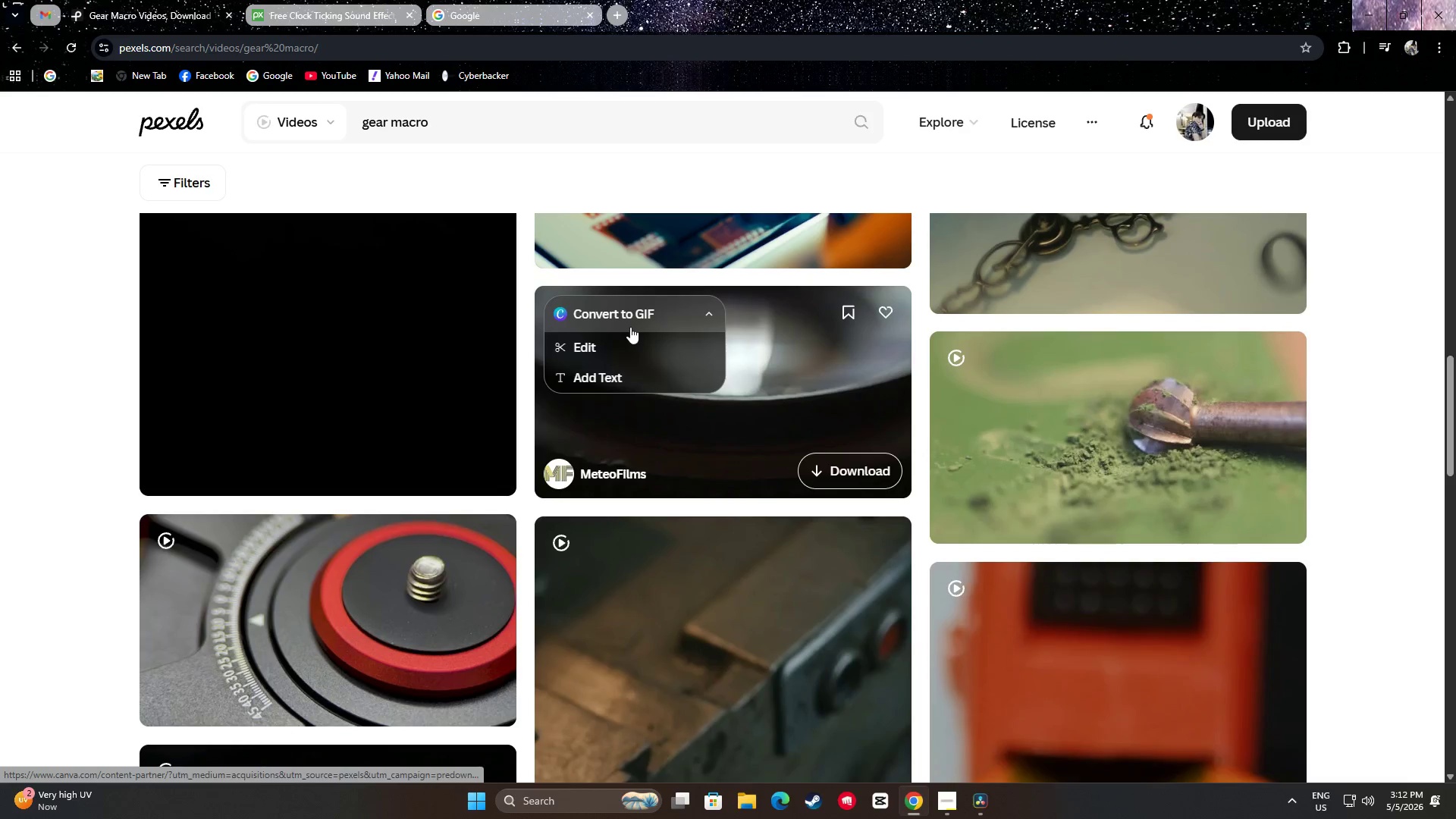 
scroll: coordinate [635, 328], scroll_direction: up, amount: 3.0
 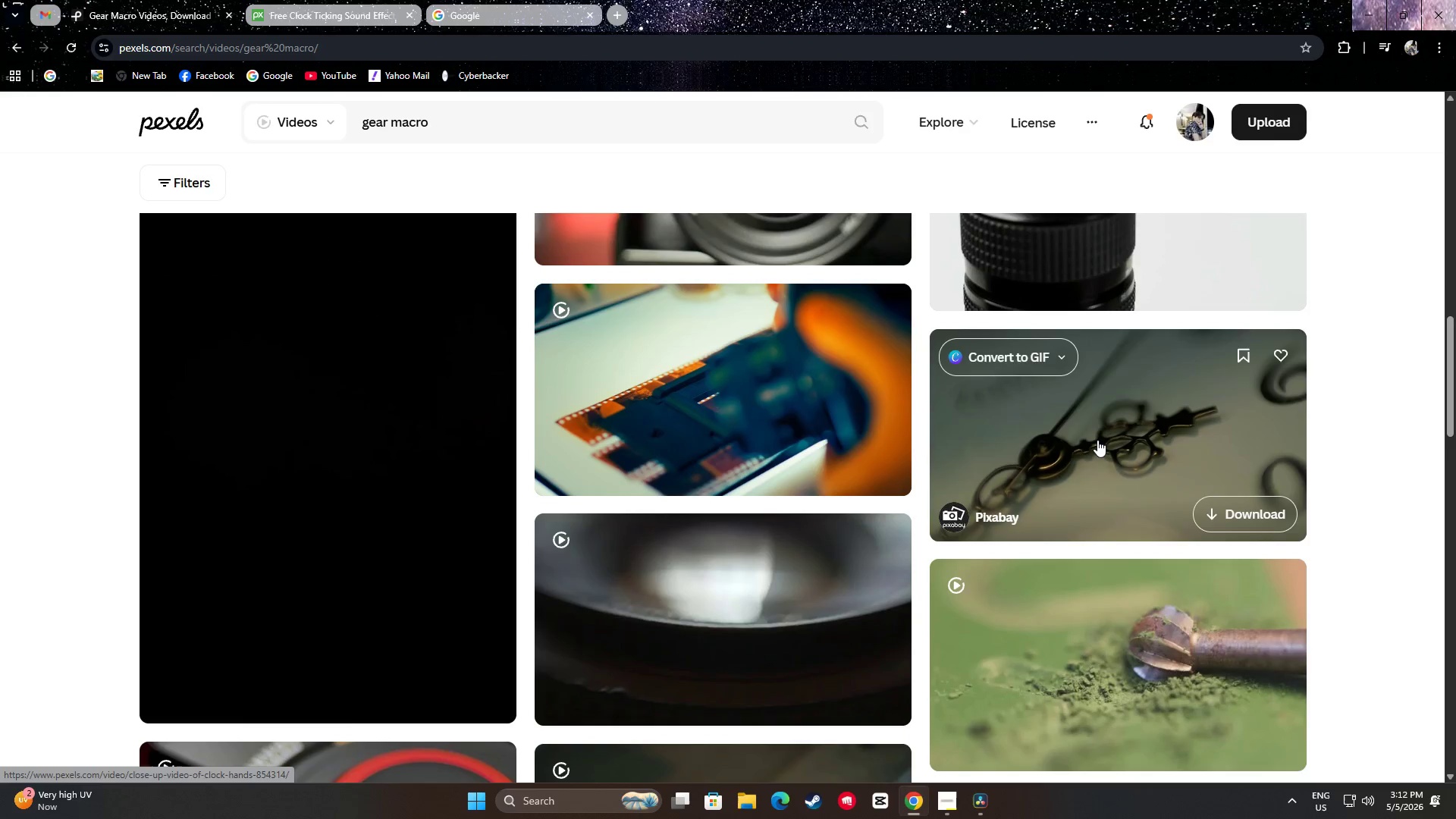 
scroll: coordinate [1350, 447], scroll_direction: down, amount: 27.0
 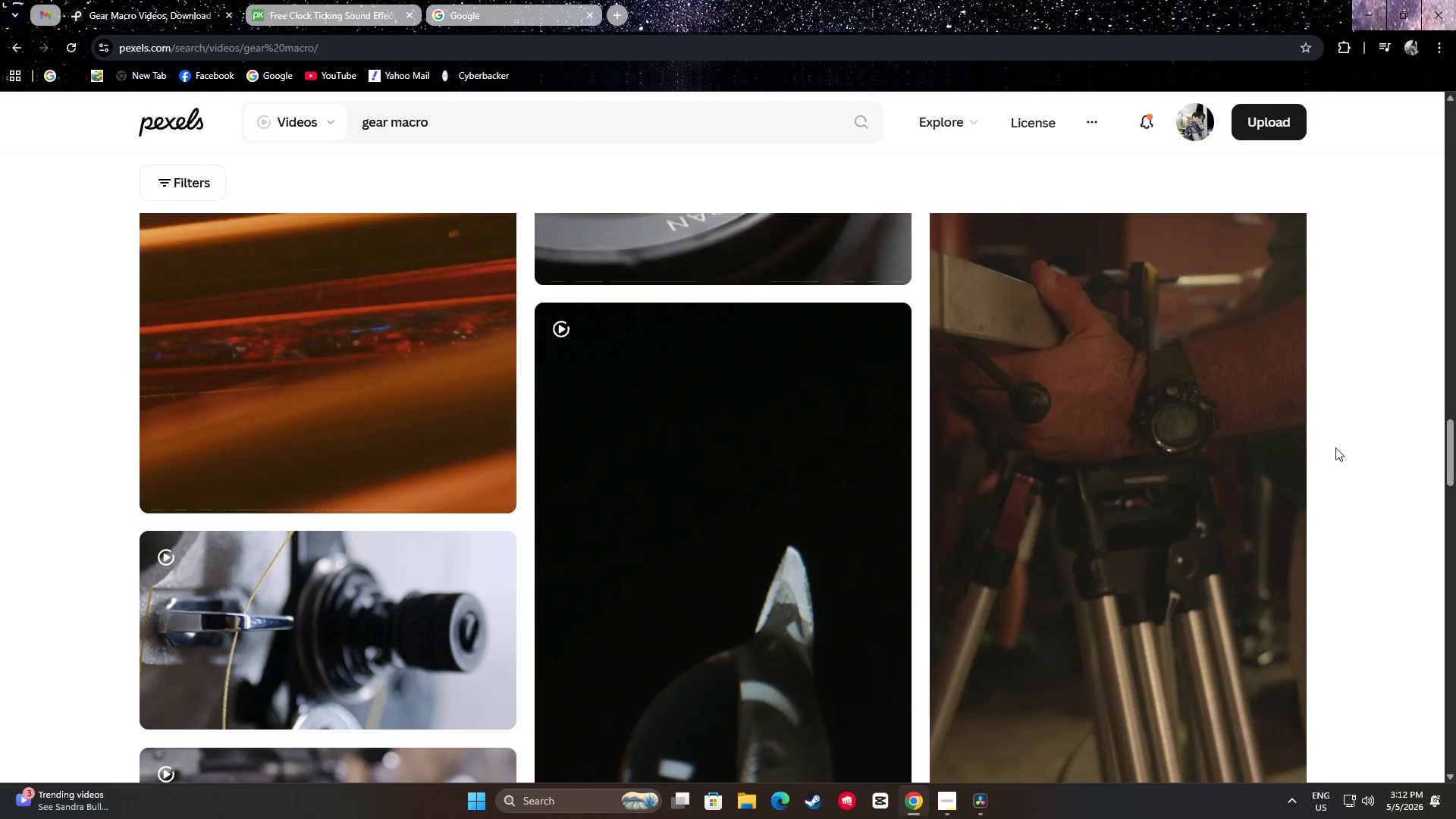 
scroll: coordinate [1331, 453], scroll_direction: down, amount: 4.0
 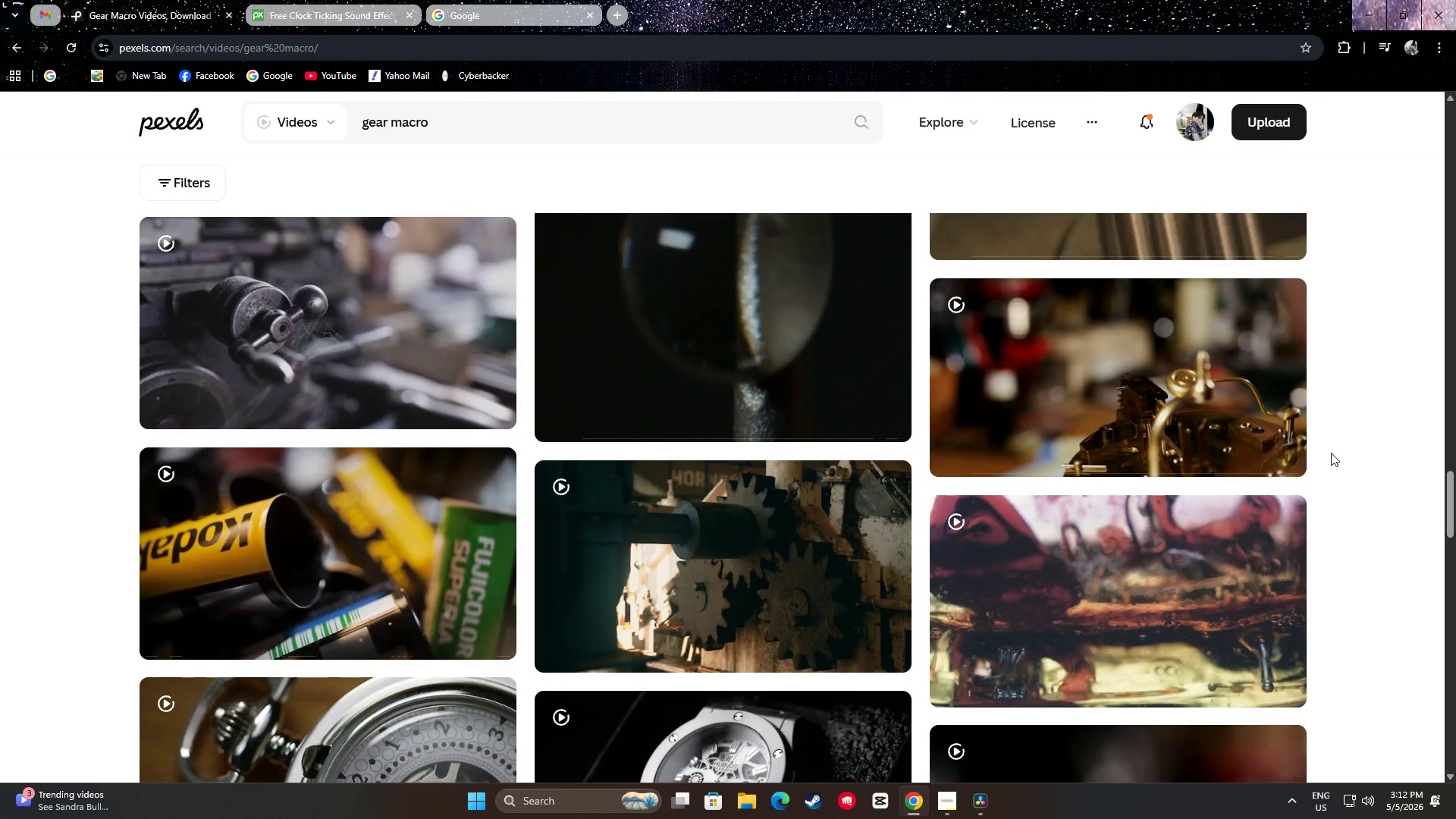 
scroll: coordinate [1330, 452], scroll_direction: up, amount: 3.0
 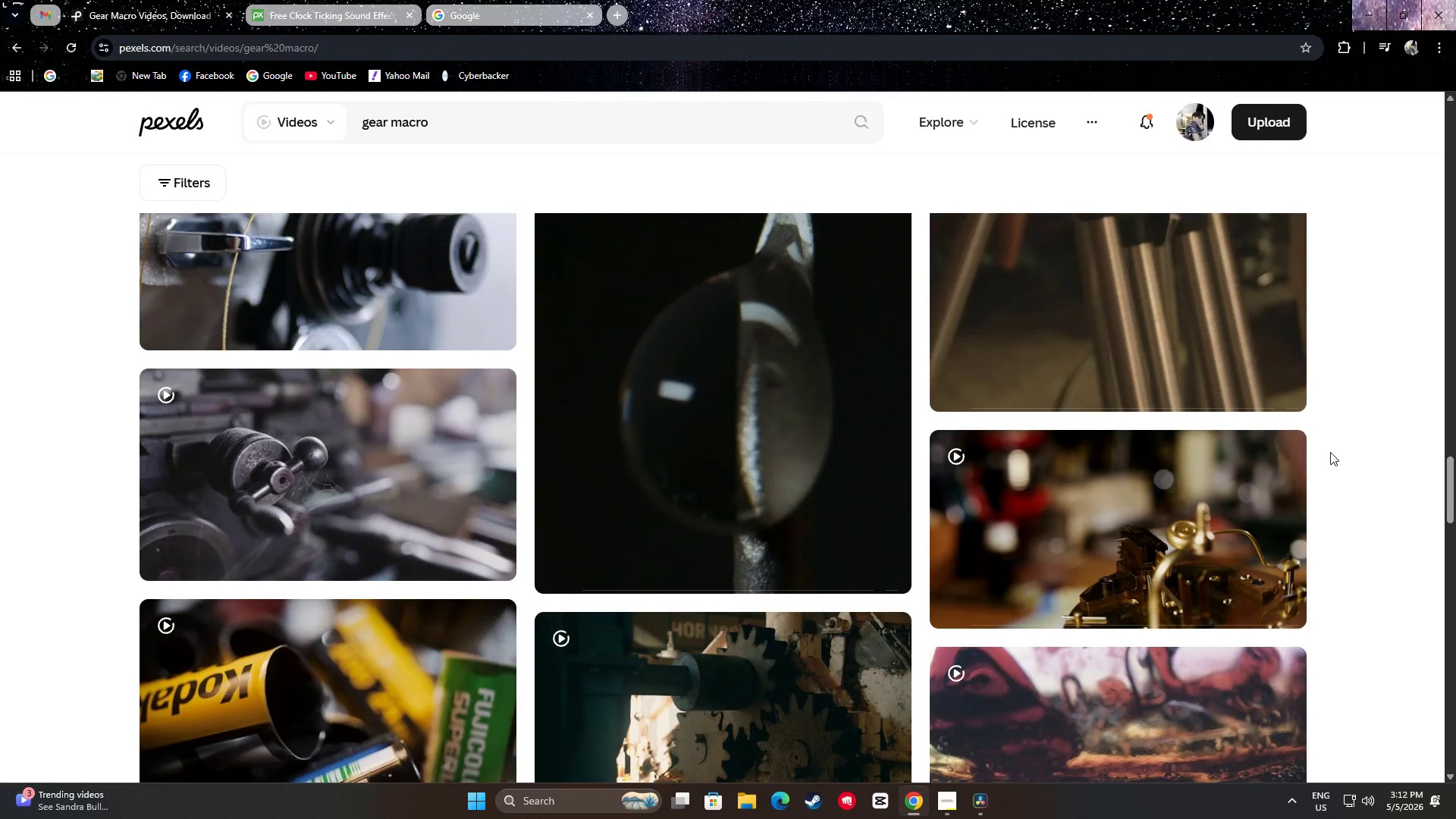 
scroll: coordinate [1329, 459], scroll_direction: down, amount: 1.0
 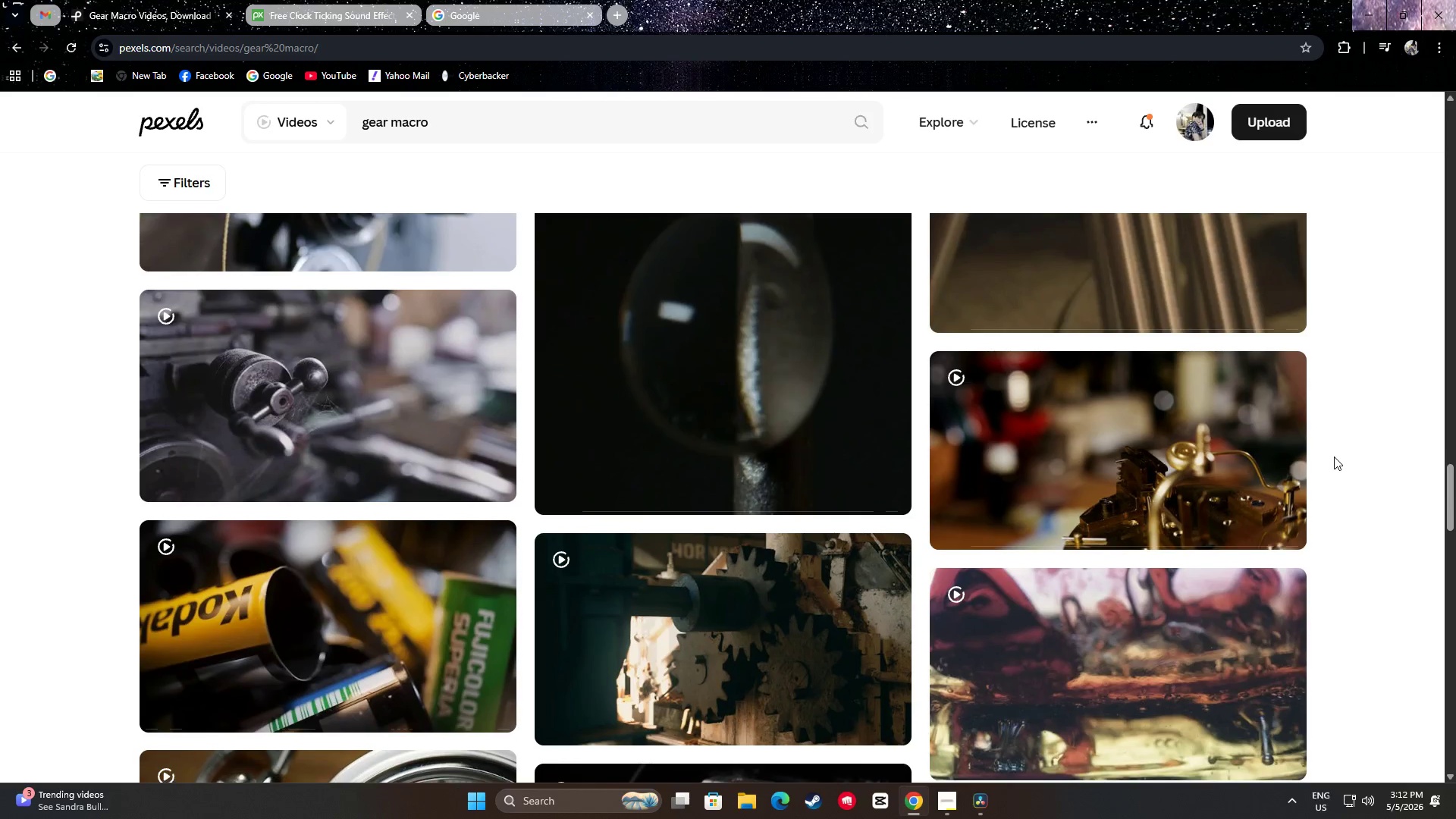 
scroll: coordinate [1341, 457], scroll_direction: none, amount: 0.0
 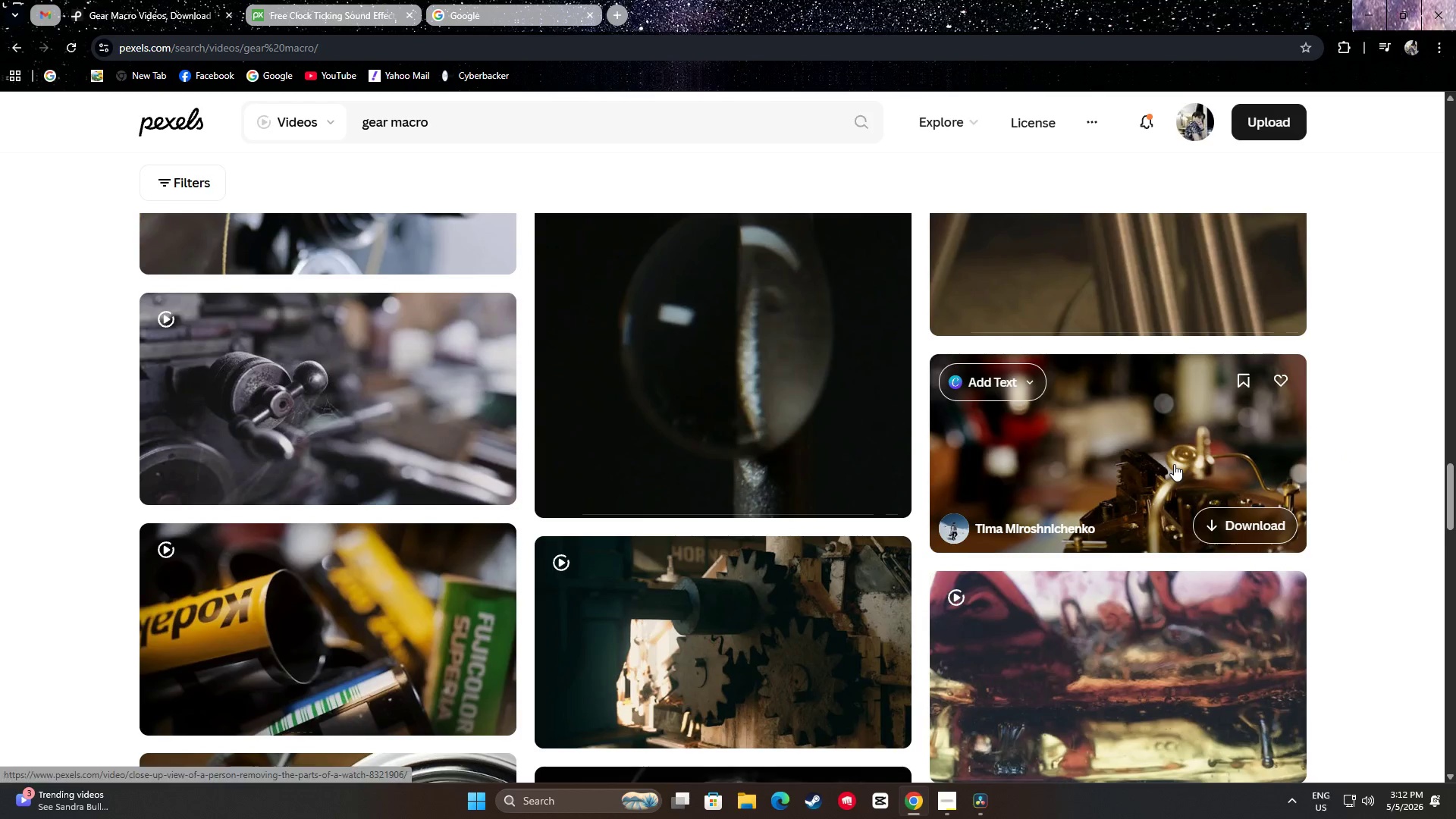 
scroll: coordinate [1174, 464], scroll_direction: up, amount: 1.0
 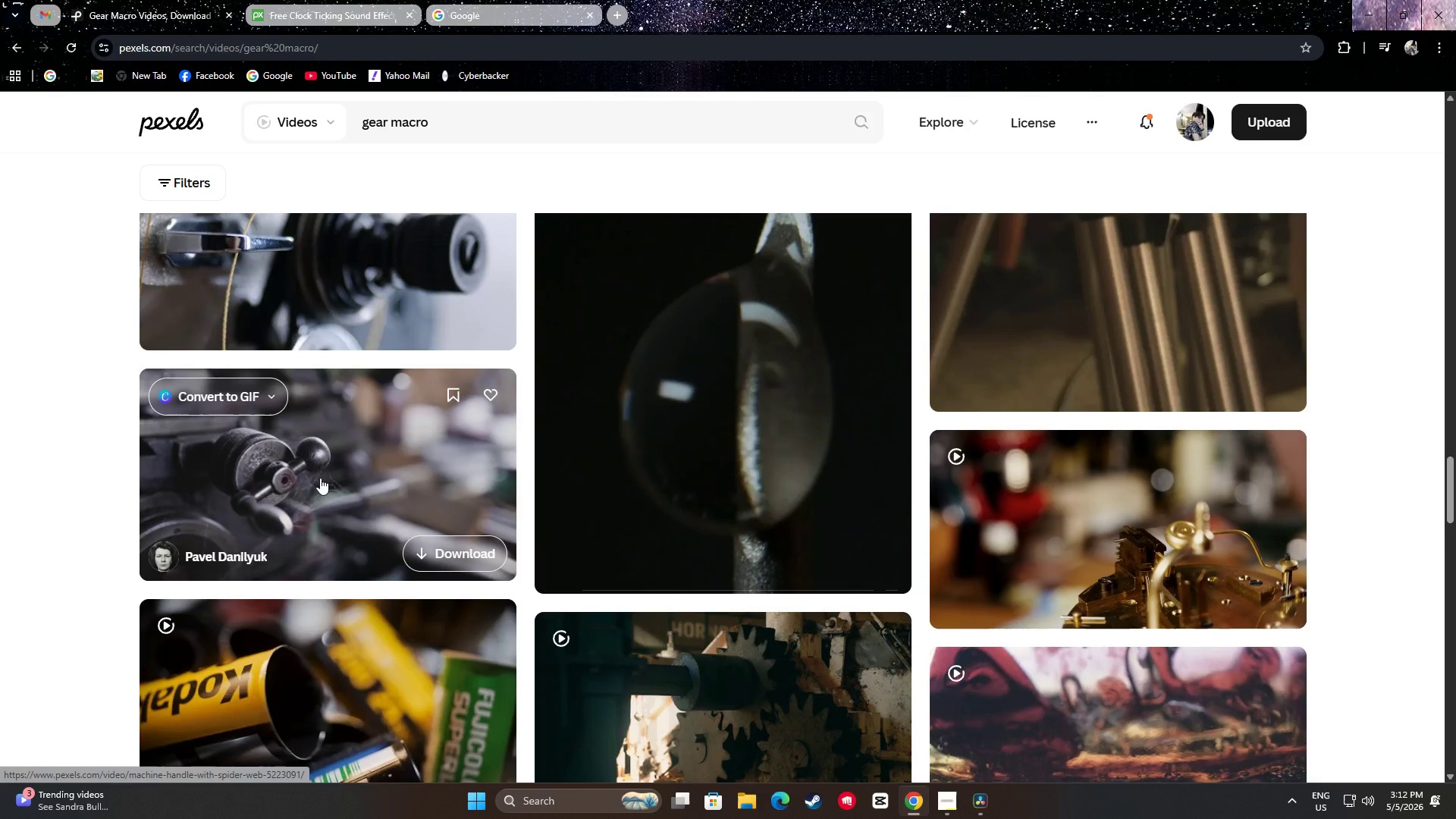 
scroll: coordinate [435, 297], scroll_direction: down, amount: 11.0
 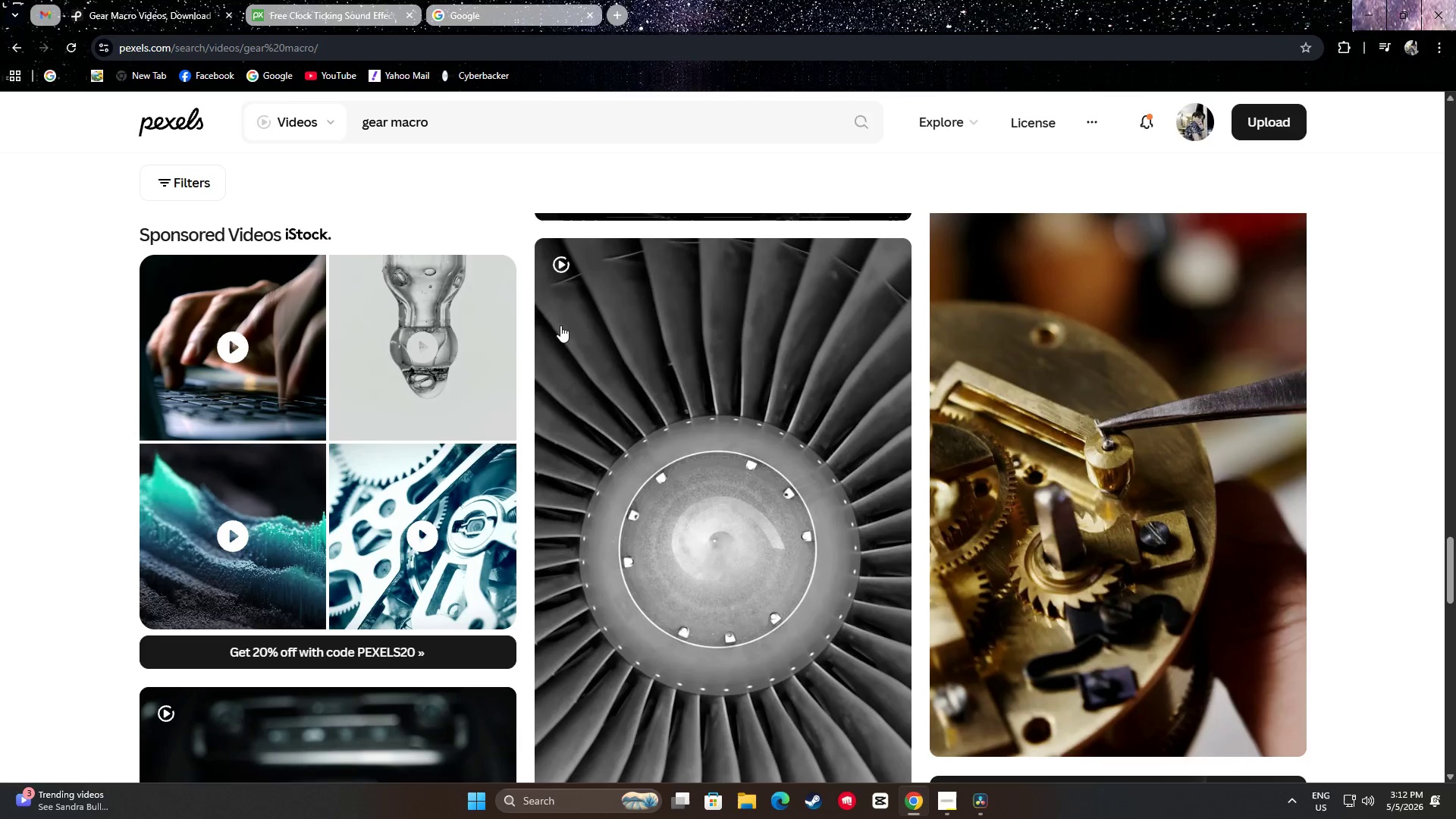 
scroll: coordinate [761, 361], scroll_direction: up, amount: 1.0
 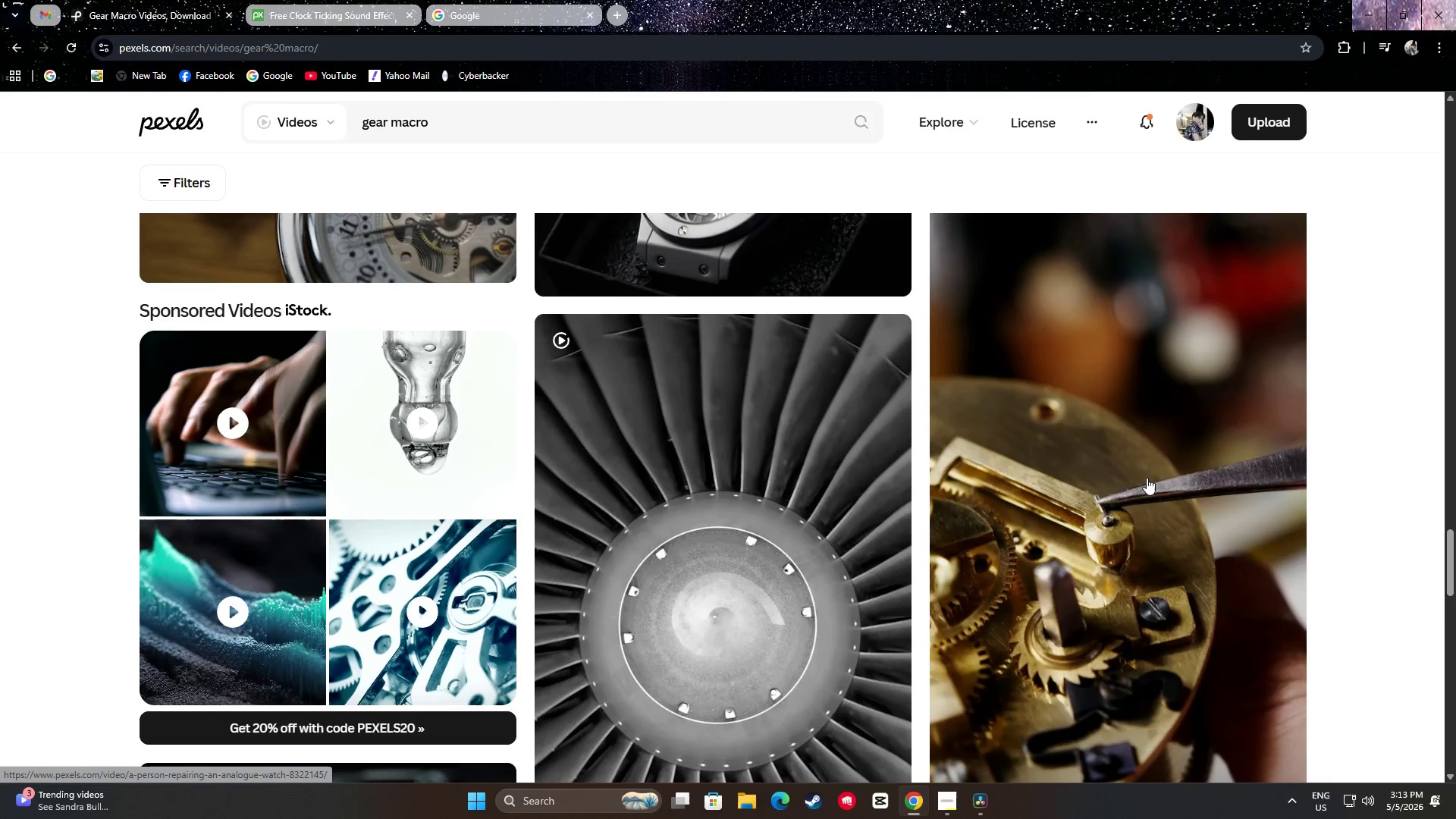 
scroll: coordinate [1356, 497], scroll_direction: down, amount: 15.0
 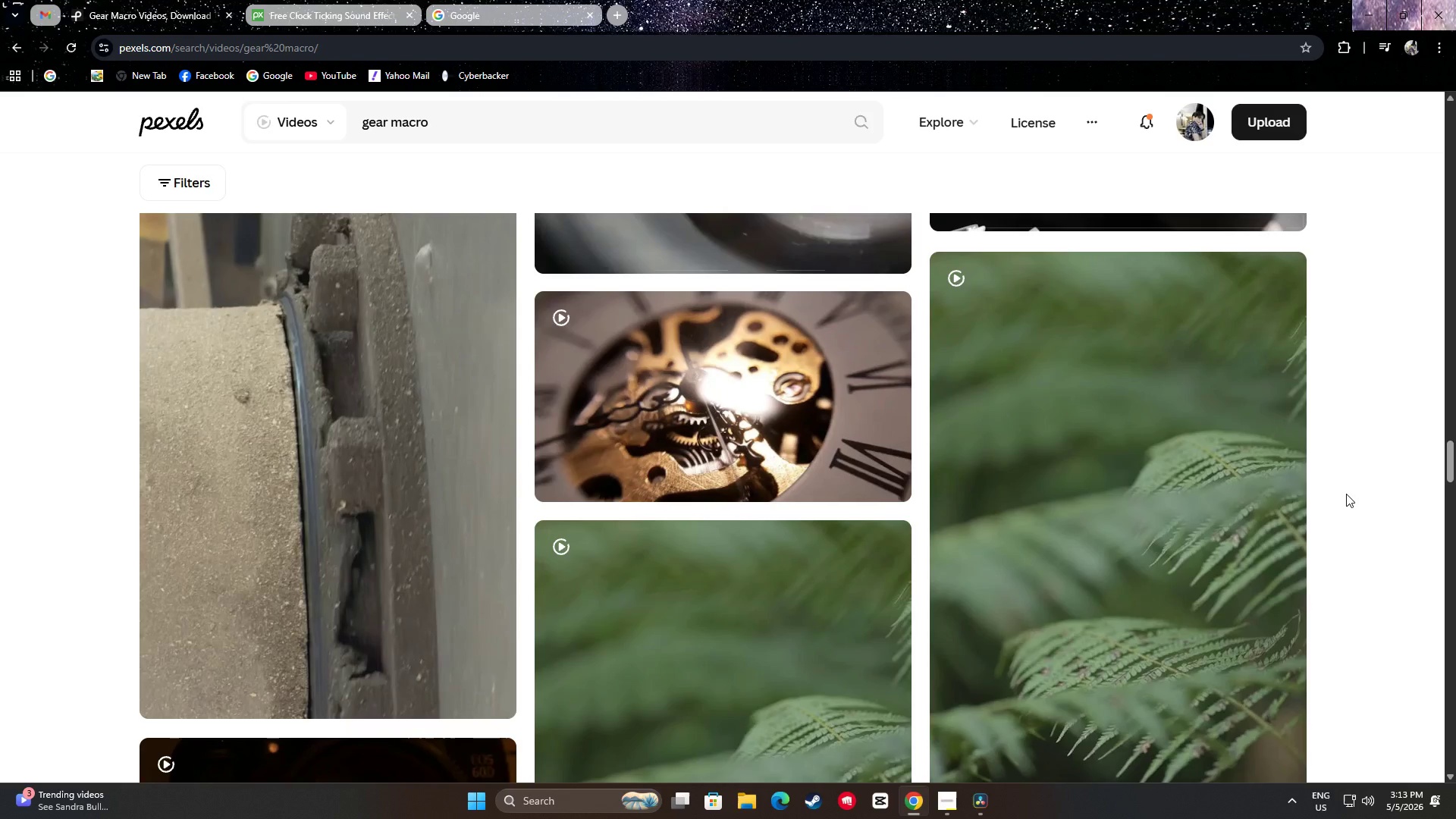 
scroll: coordinate [1407, 493], scroll_direction: down, amount: 10.0
 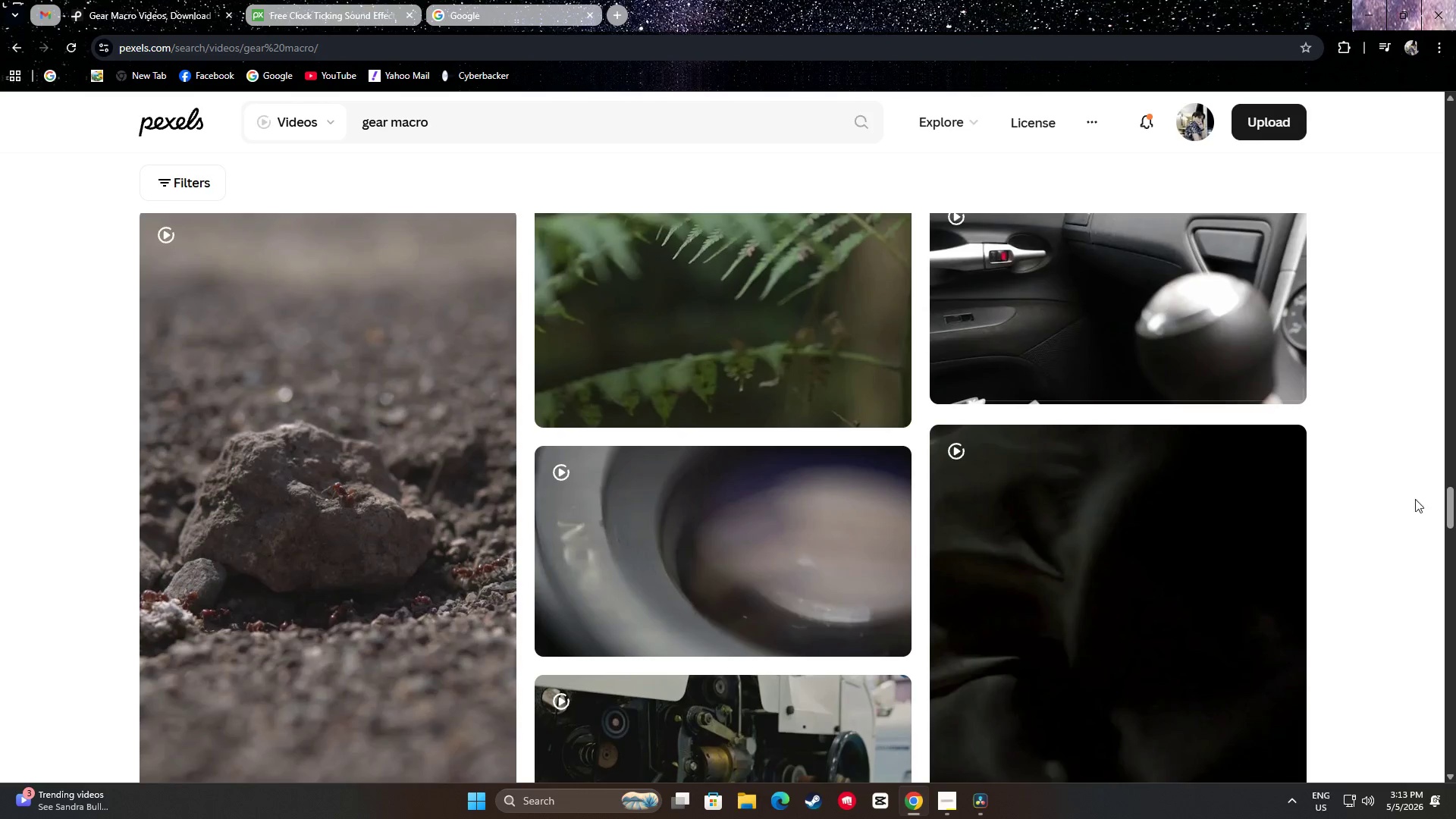 
left_click_drag(start_coordinate=[1455, 509], to_coordinate=[1442, 117])
 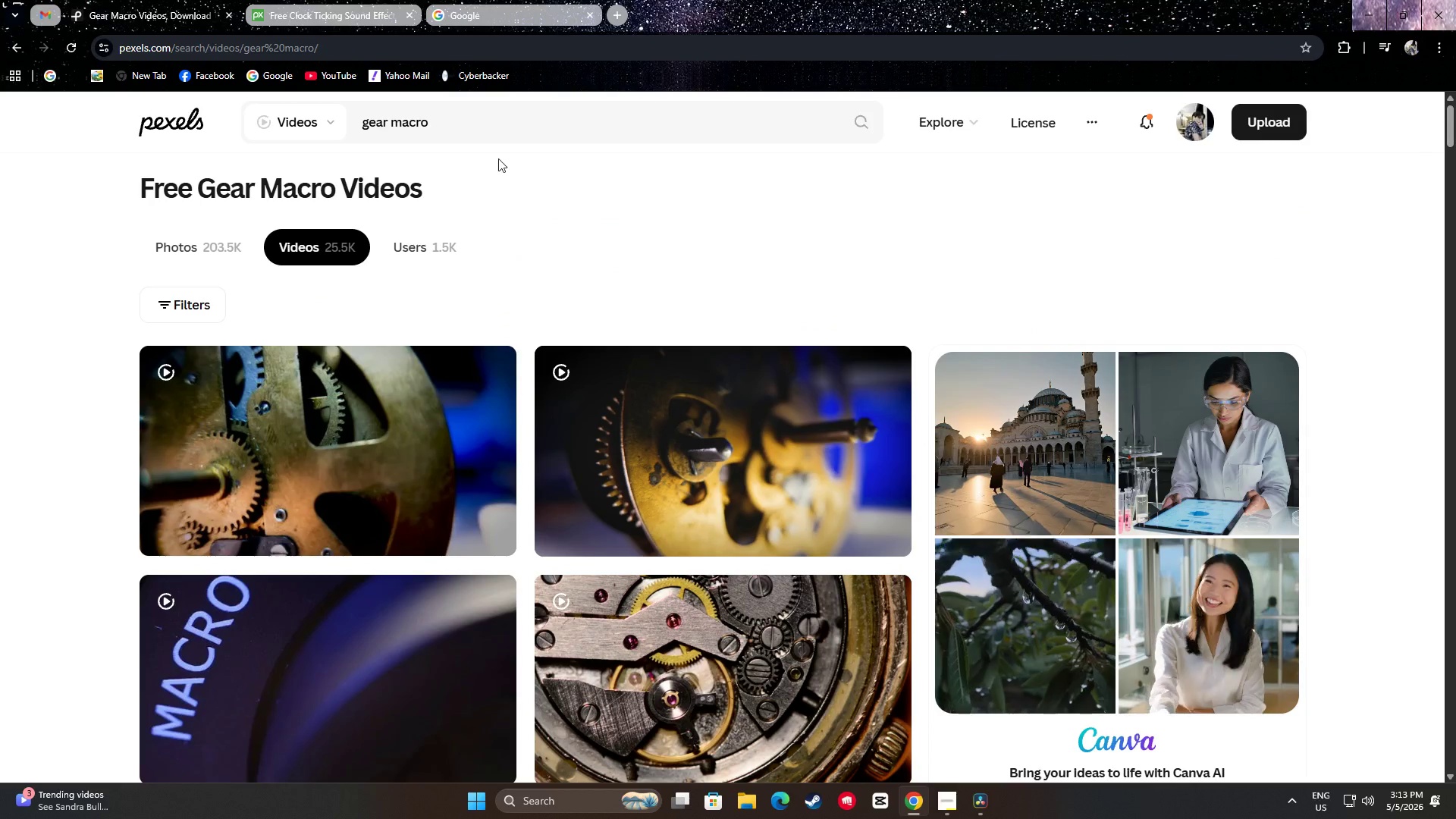 
left_click_drag(start_coordinate=[484, 121], to_coordinate=[288, 111])
 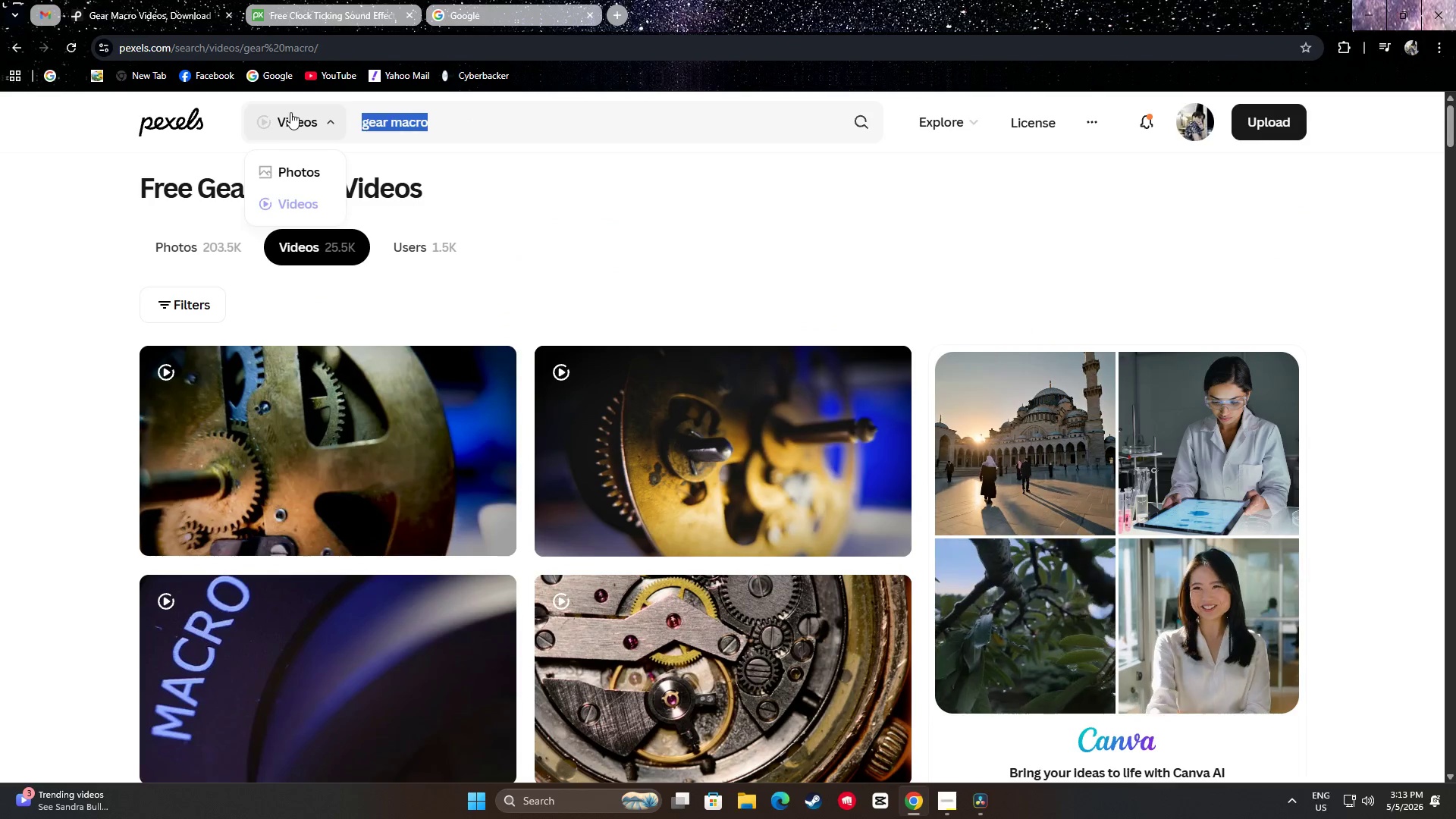 
type(clockwork)
 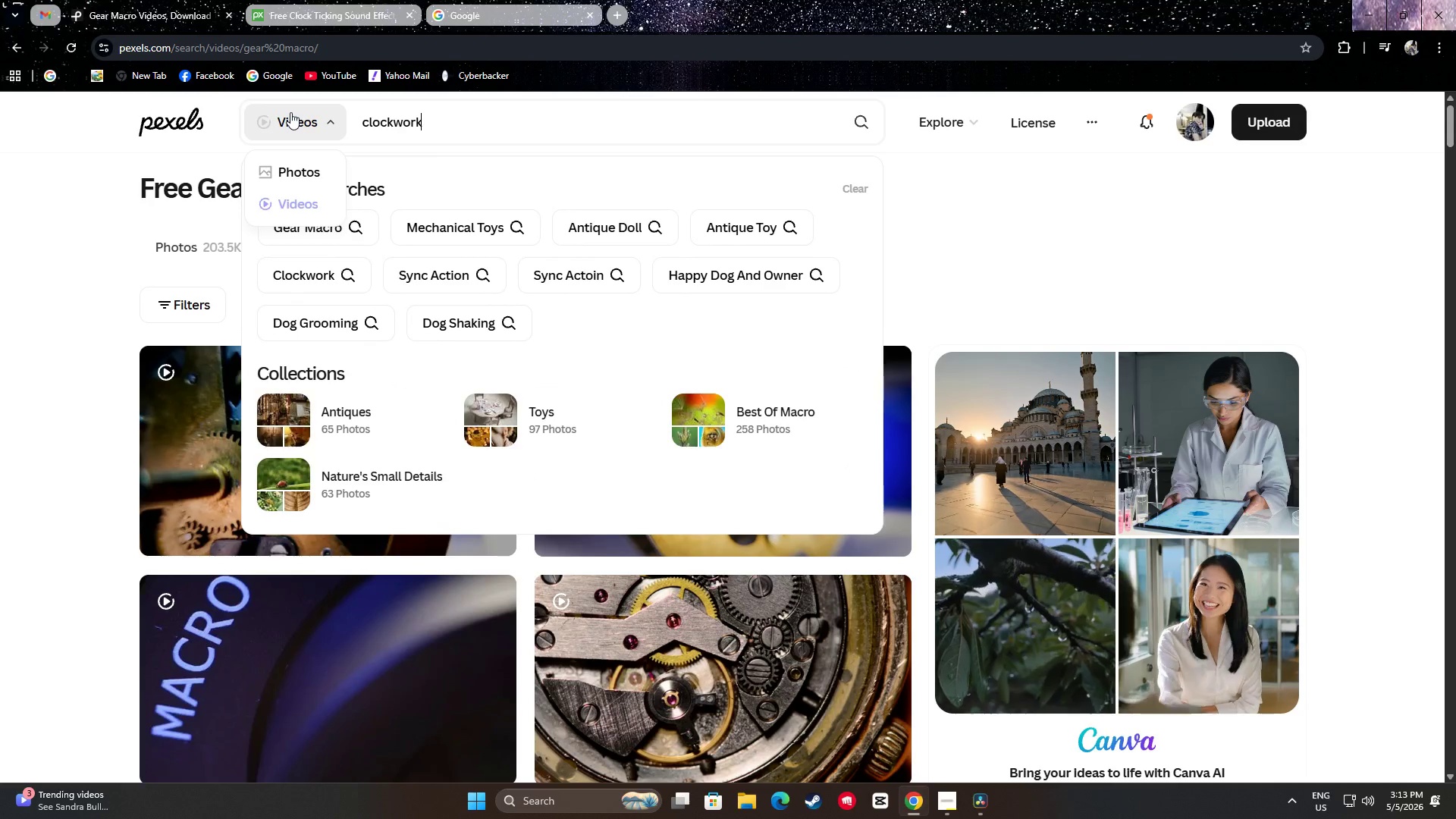 
key(Enter)
 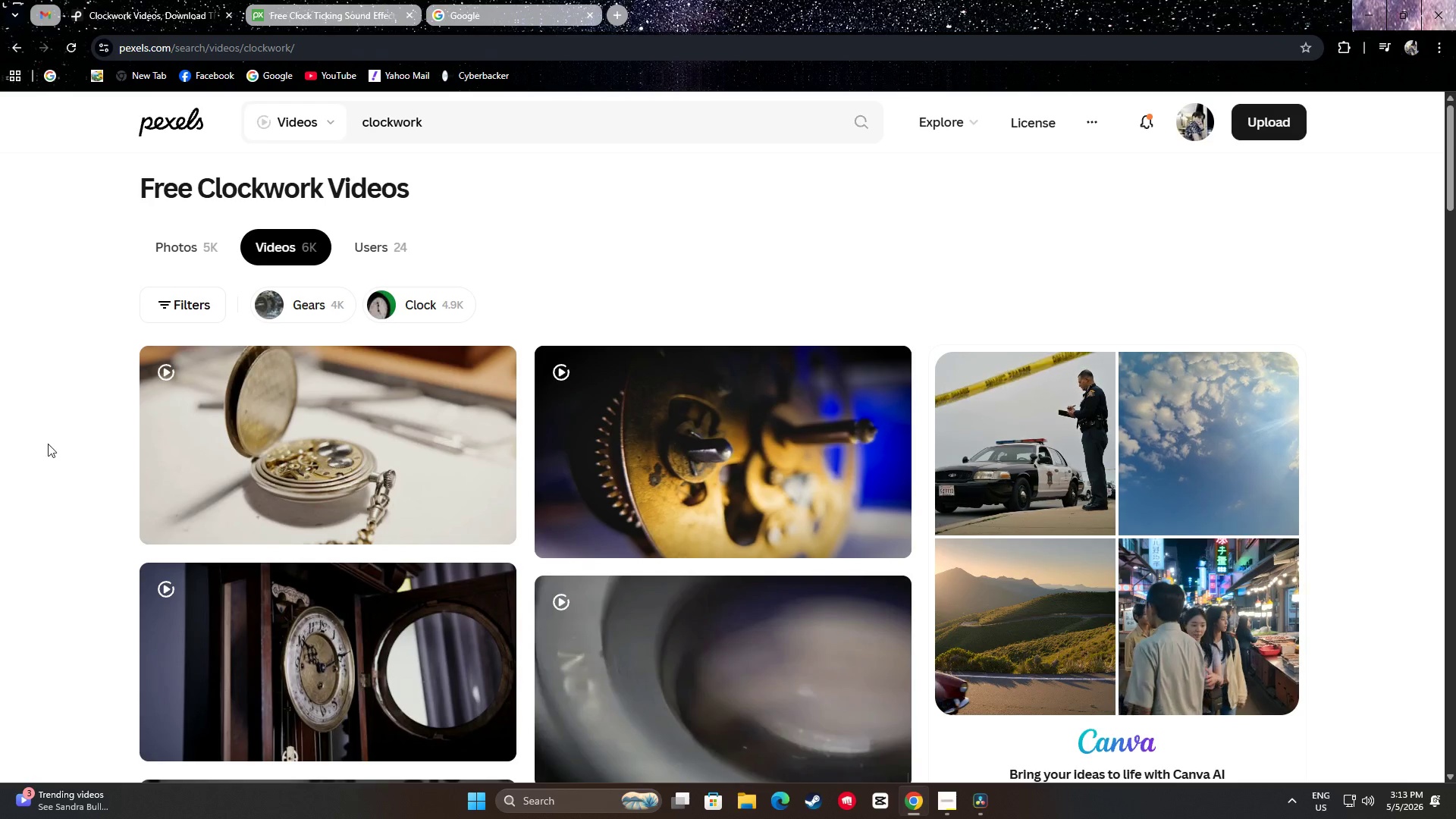 
scroll: coordinate [45, 394], scroll_direction: down, amount: 6.0
 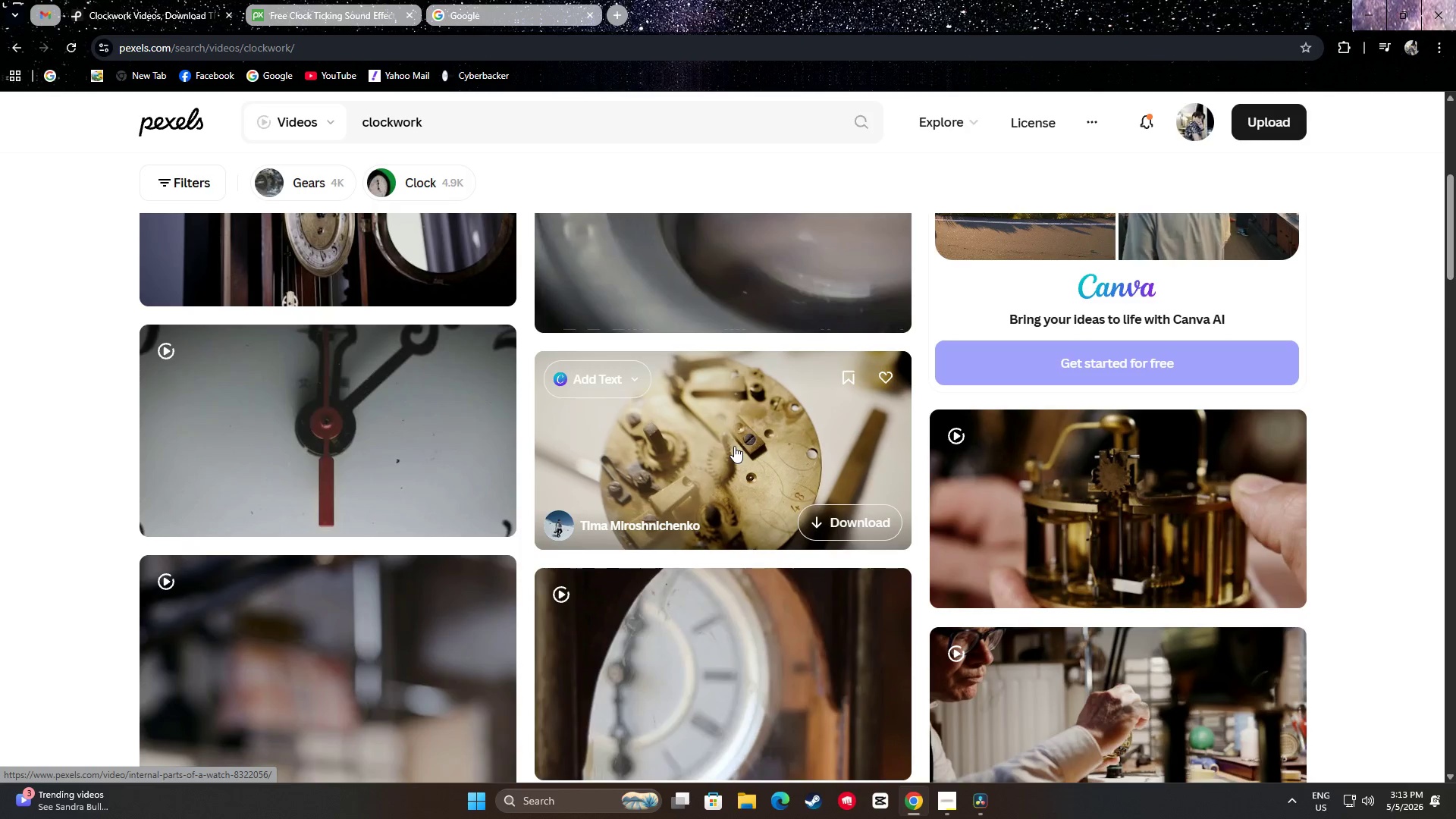 
wait(6.44)
 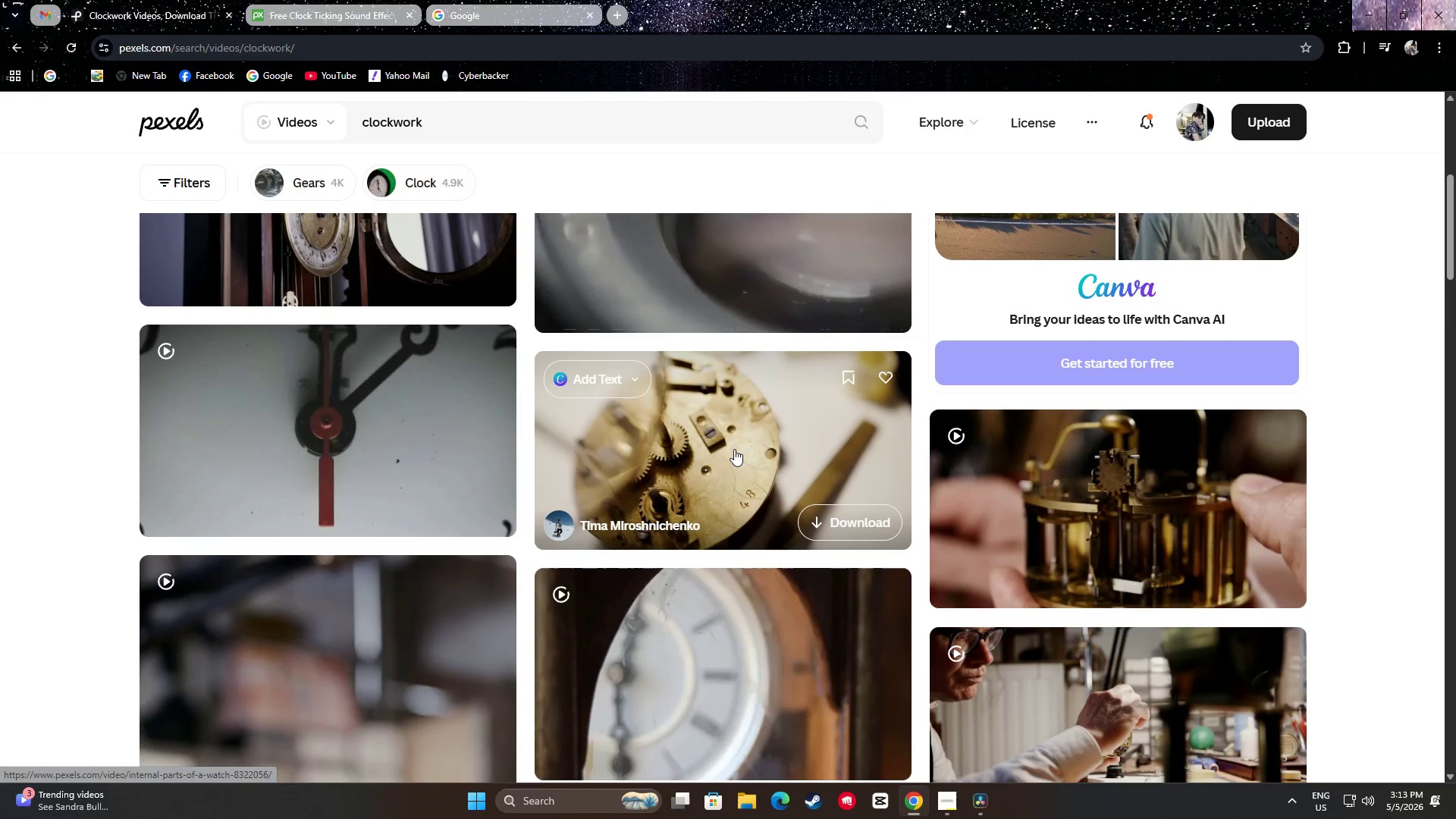 
scroll: coordinate [748, 432], scroll_direction: down, amount: 1.0
 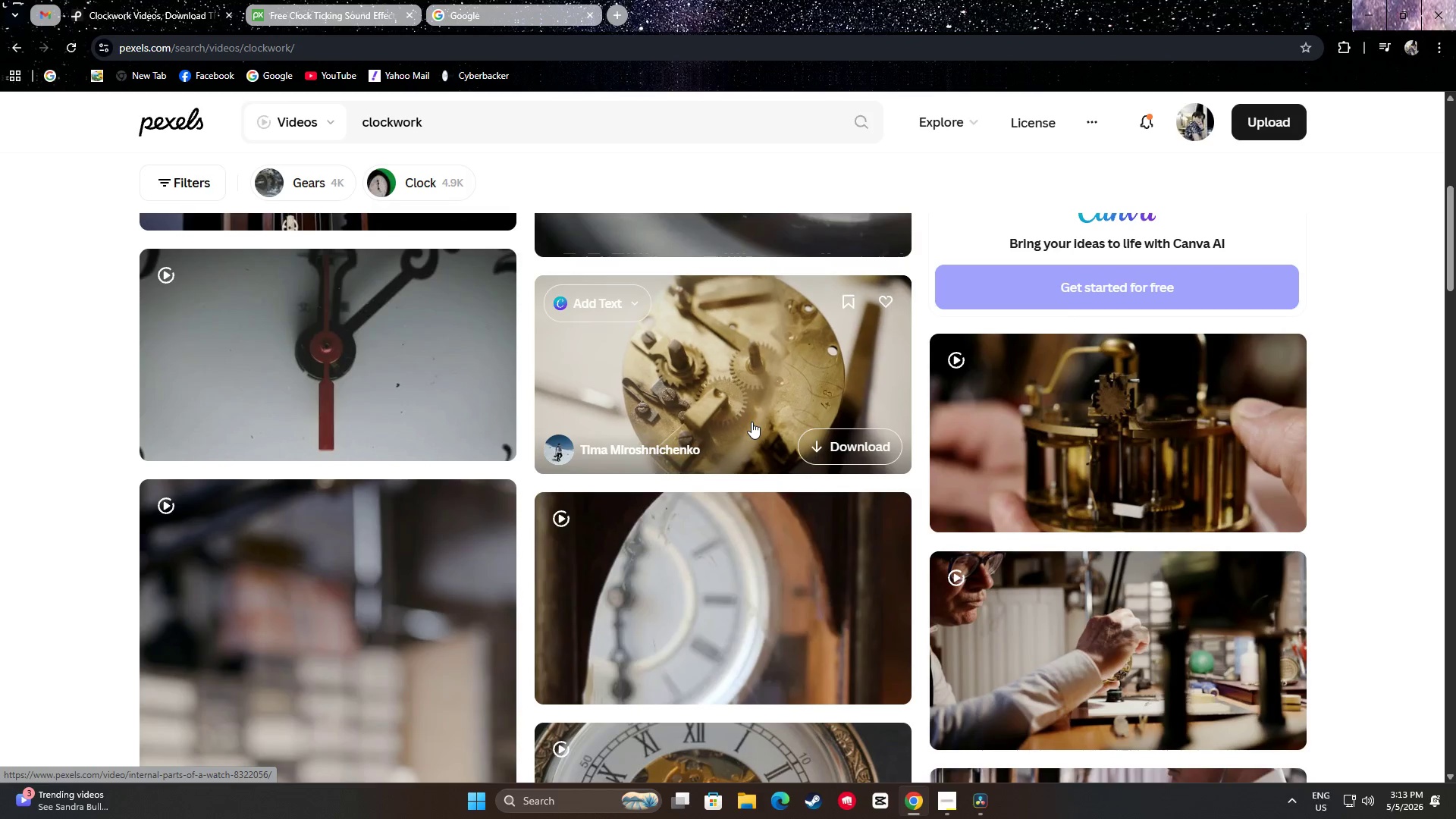 
mouse_move([1130, 436])
 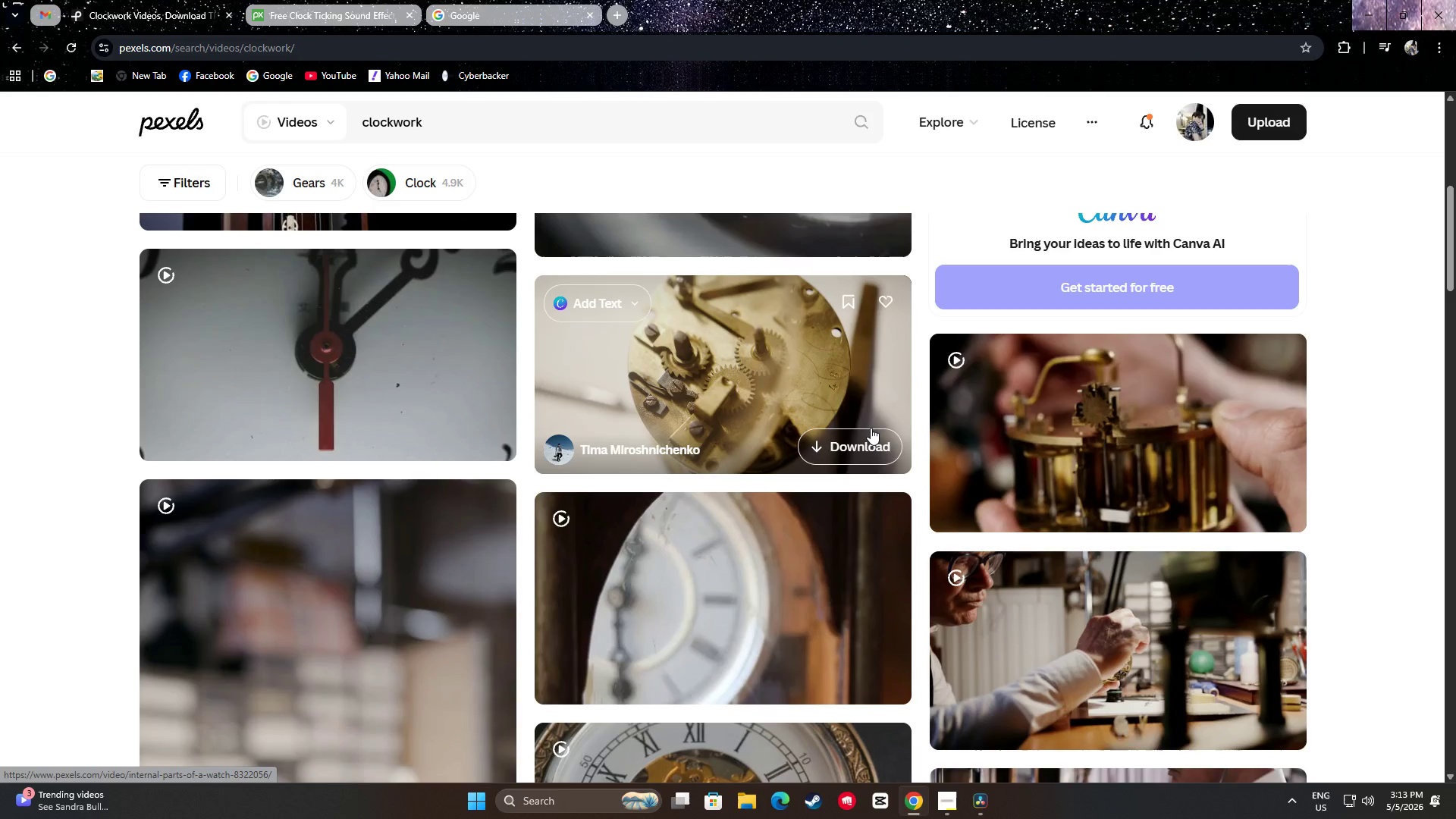 
scroll: coordinate [737, 413], scroll_direction: down, amount: 6.0
 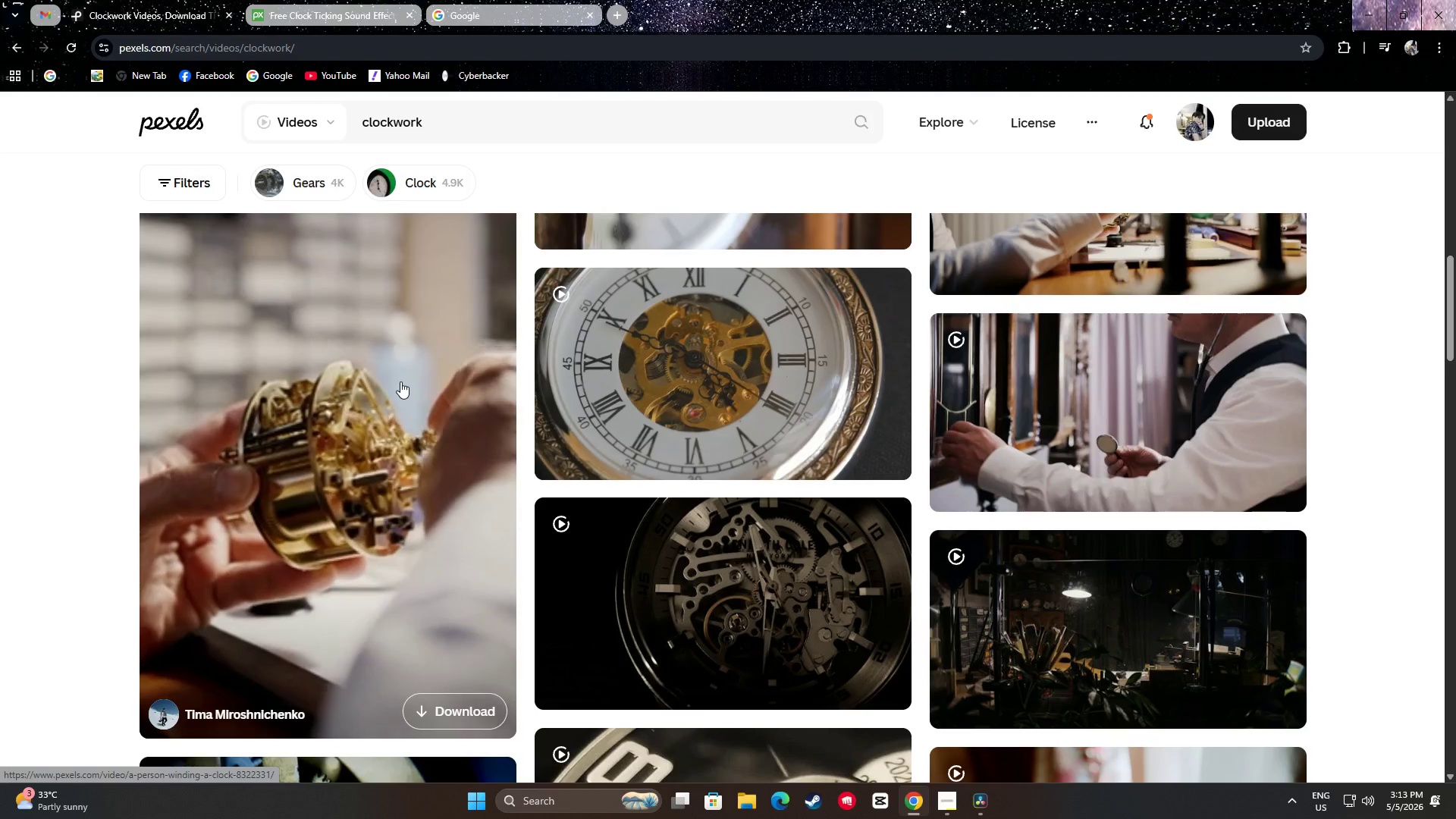 
scroll: coordinate [403, 376], scroll_direction: down, amount: 1.0
 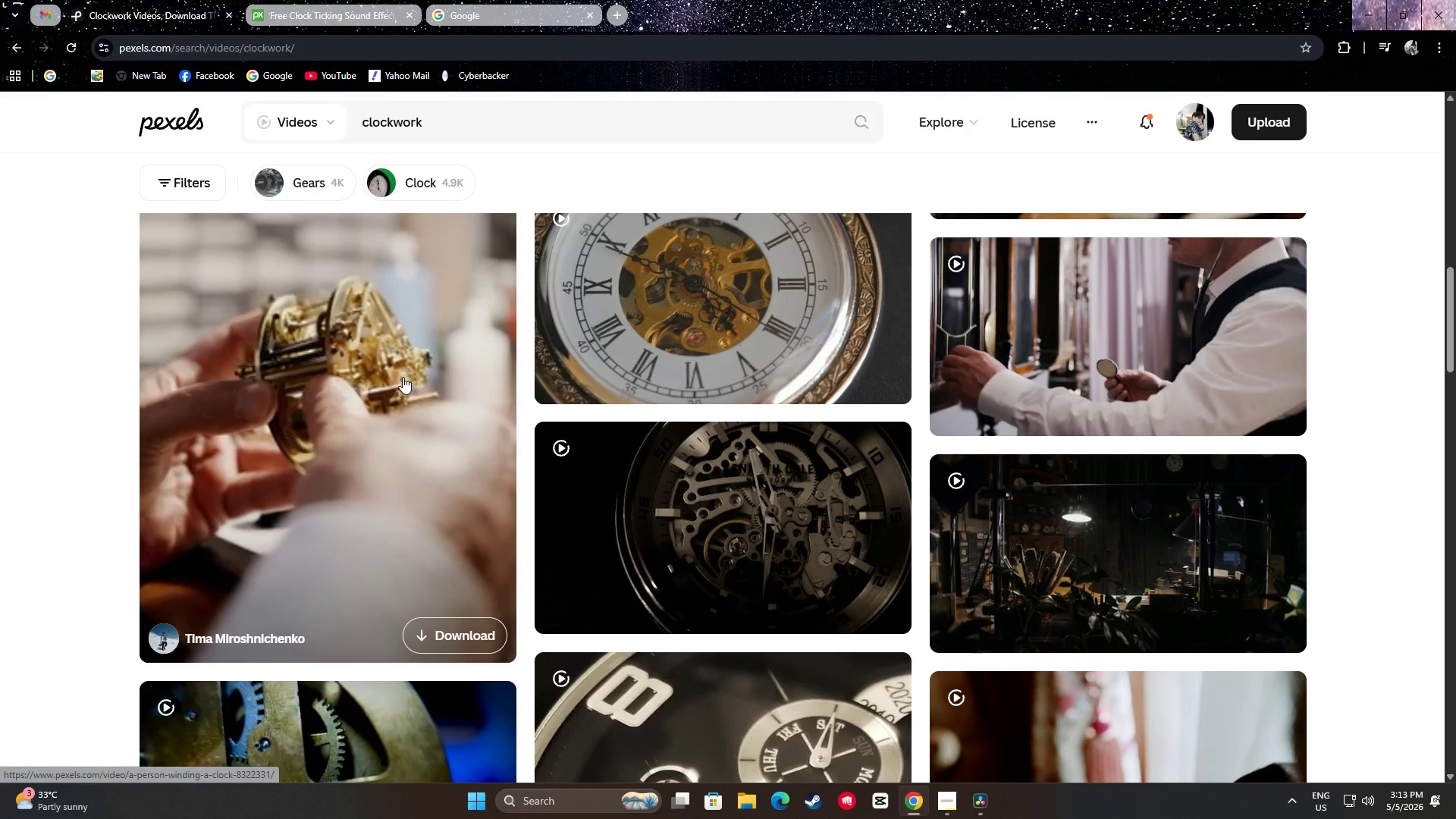 
wait(5.19)
 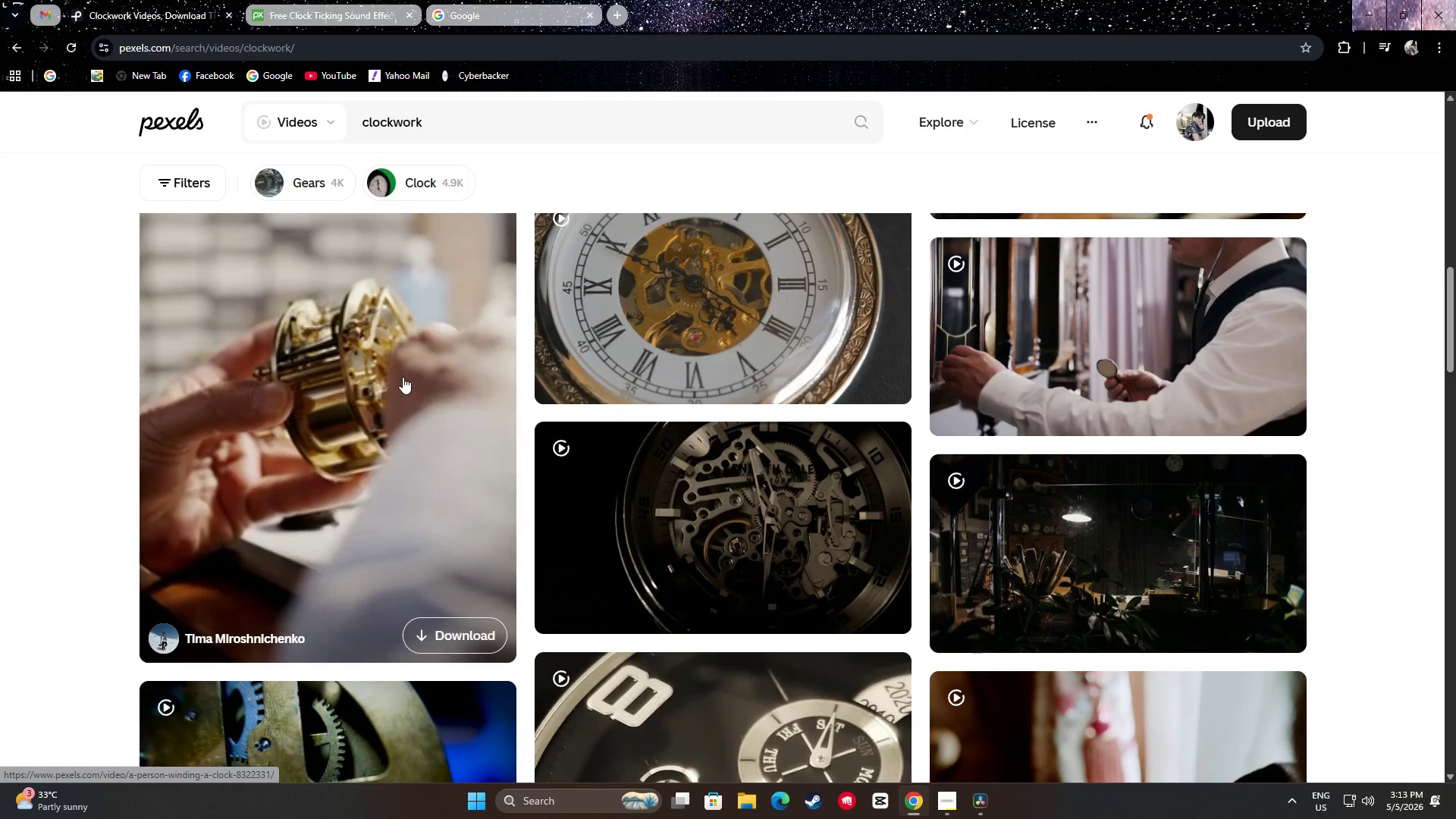 
scroll: coordinate [340, 275], scroll_direction: down, amount: 5.0
 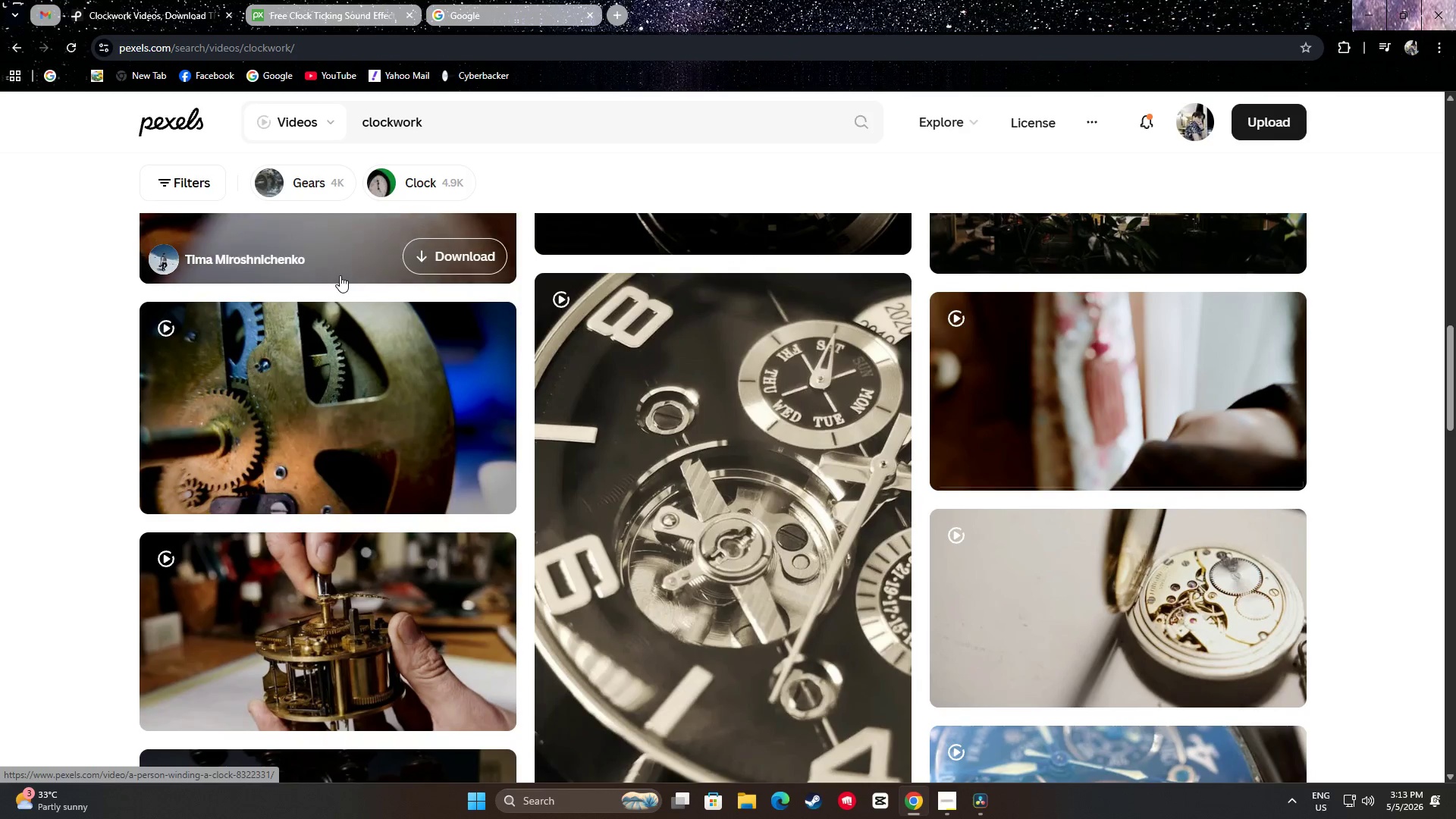 
mouse_move([388, 370])
 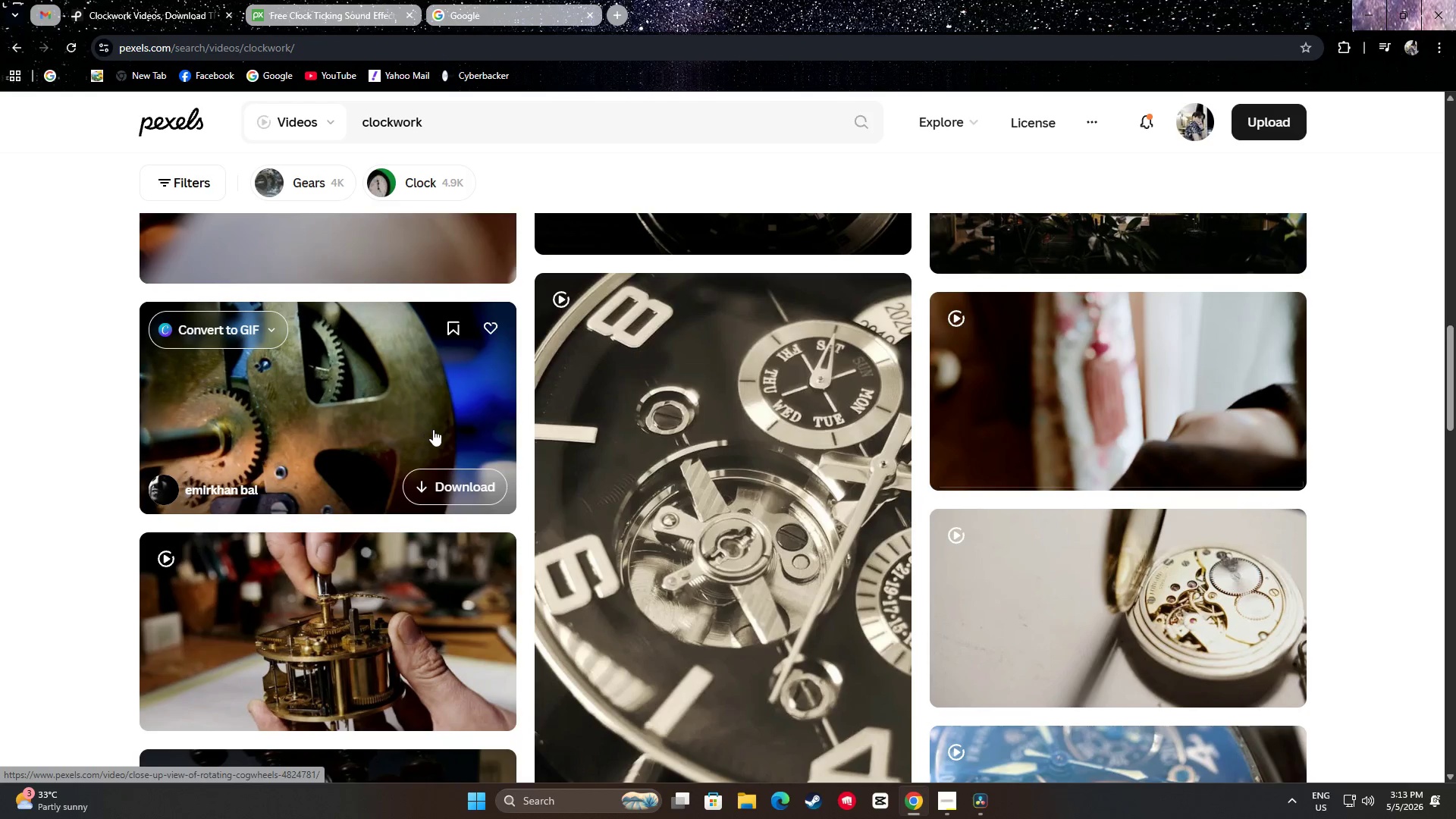 
wait(6.48)
 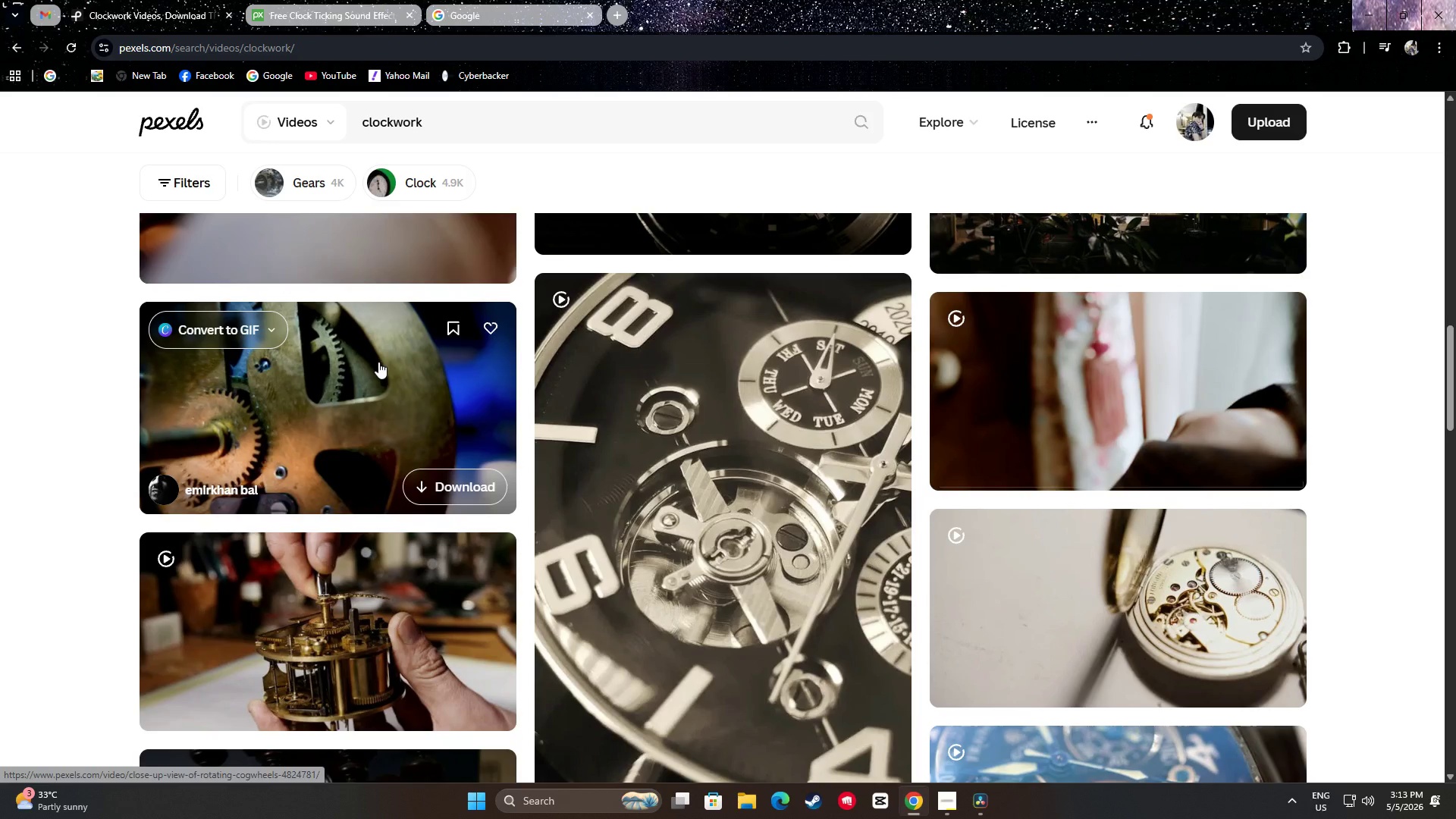 
scroll: coordinate [448, 466], scroll_direction: up, amount: 3.0
 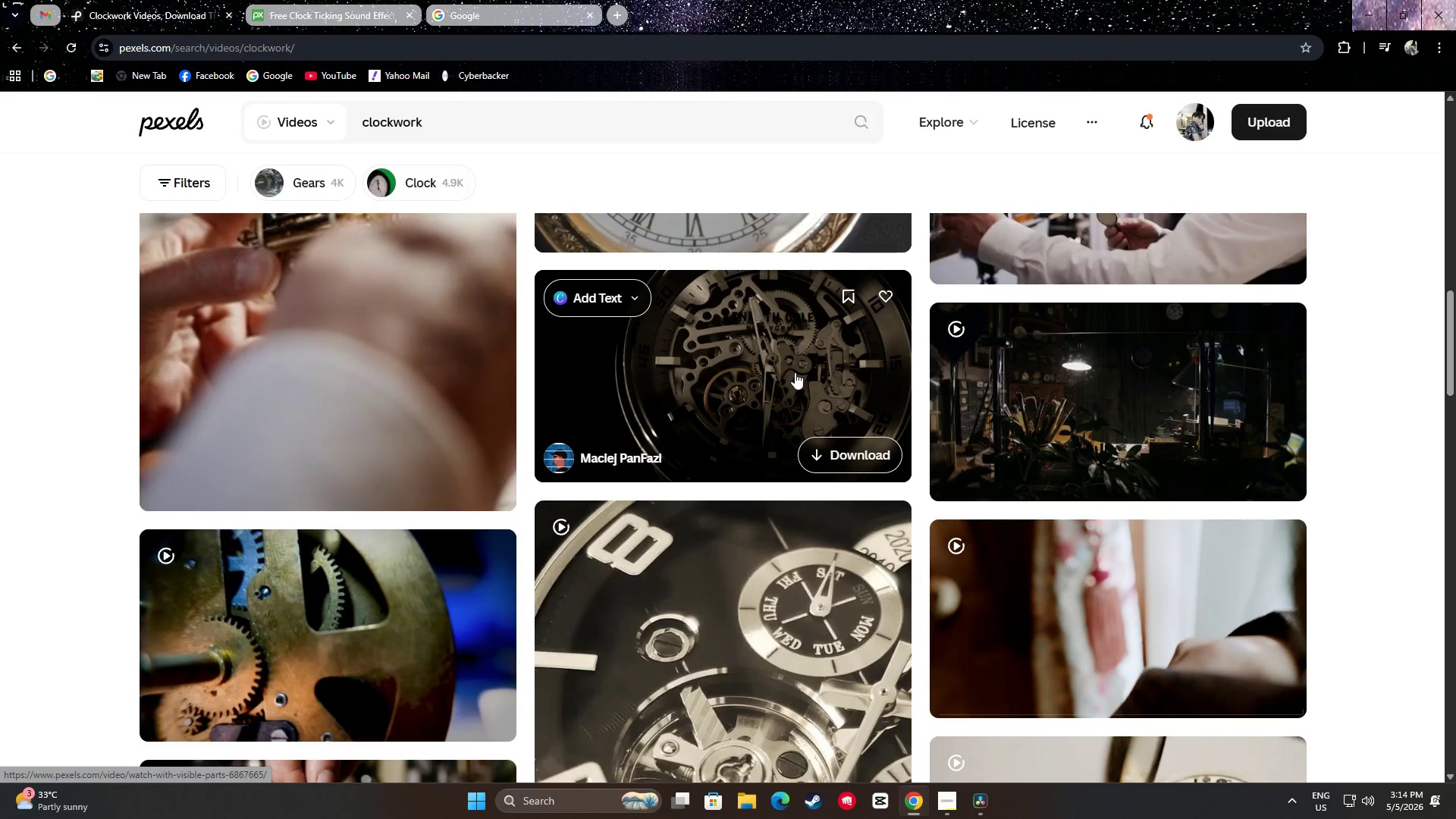 
wait(5.9)
 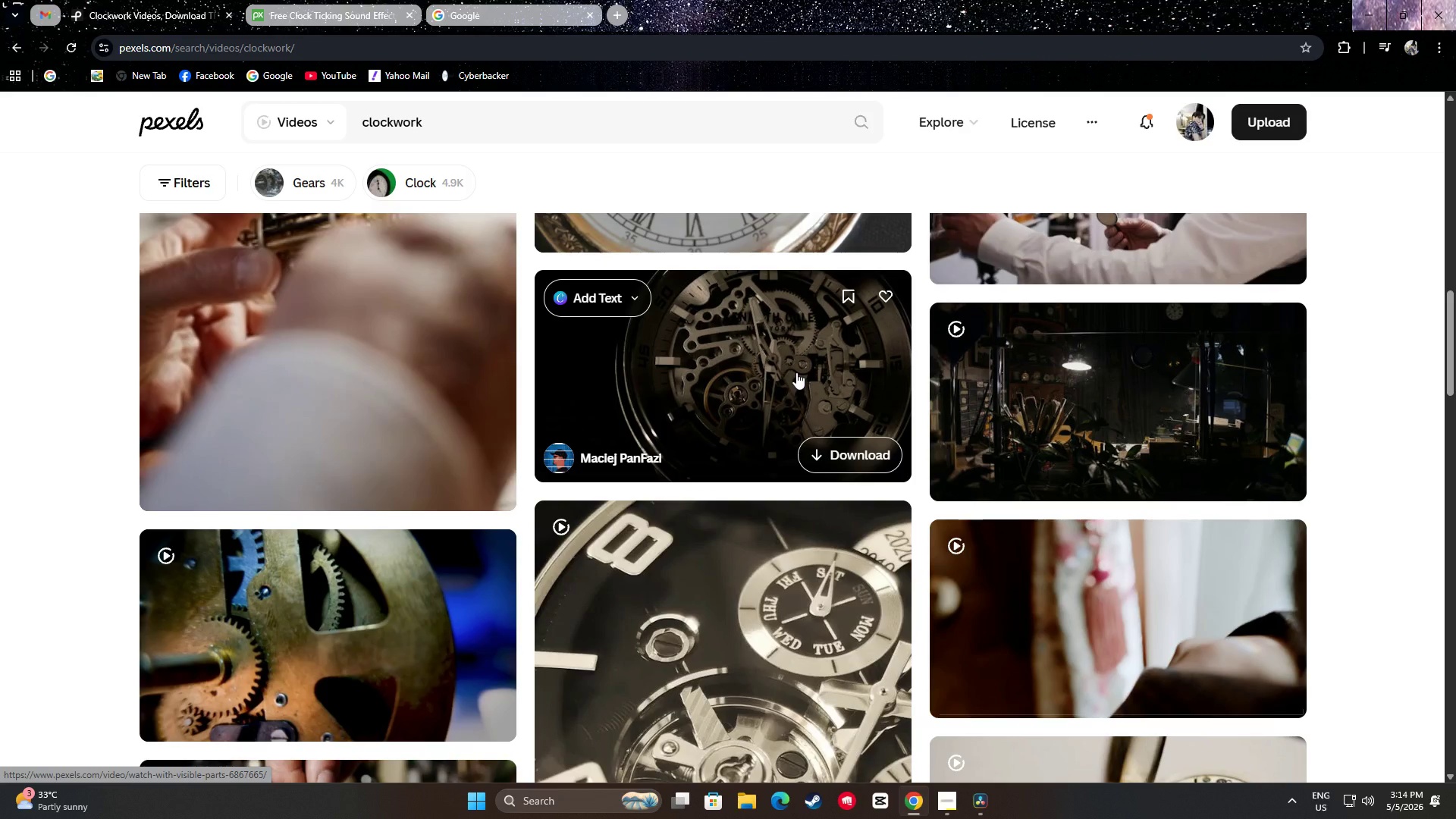 
left_click([858, 450])
 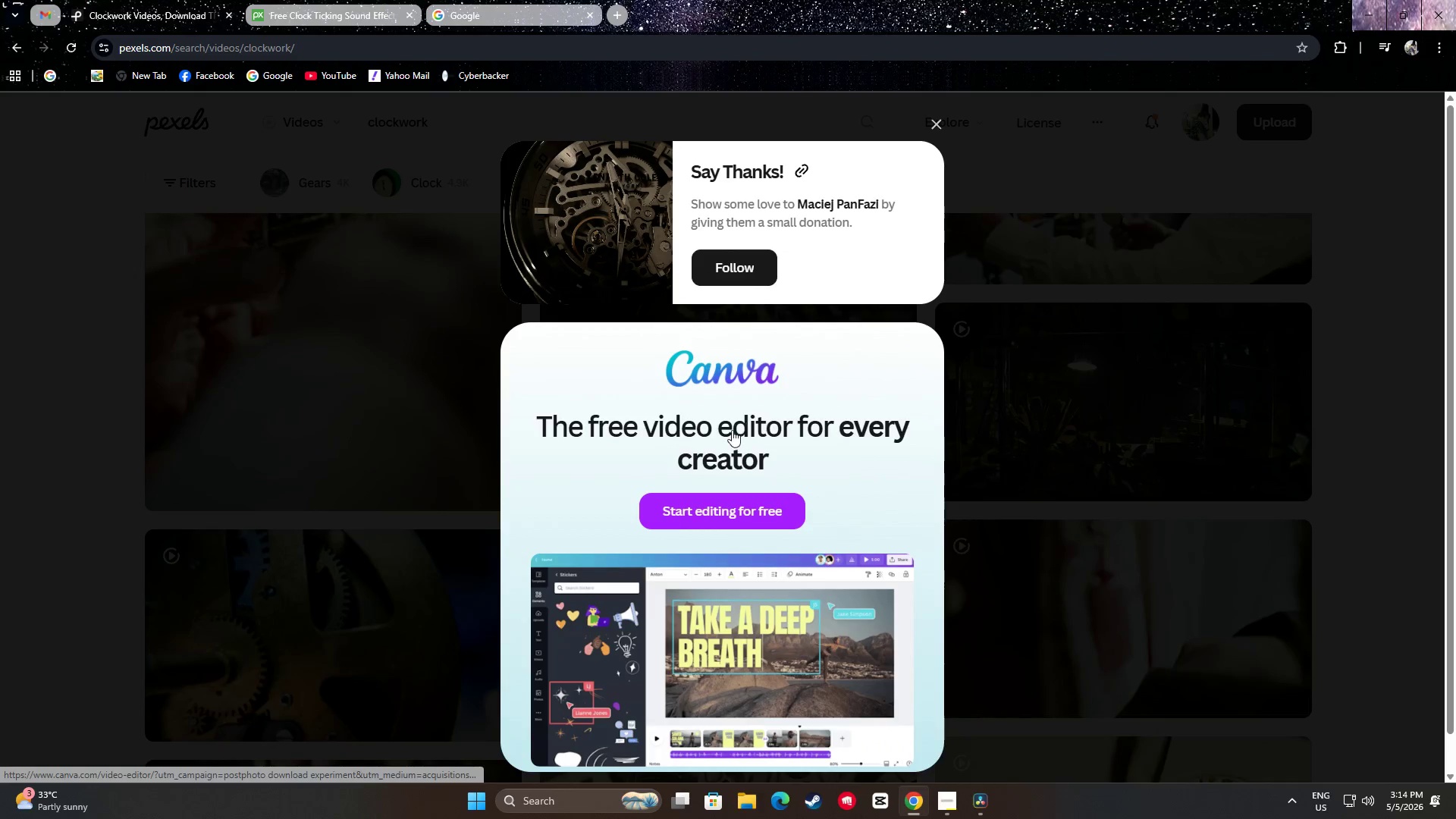 
left_click([398, 475])
 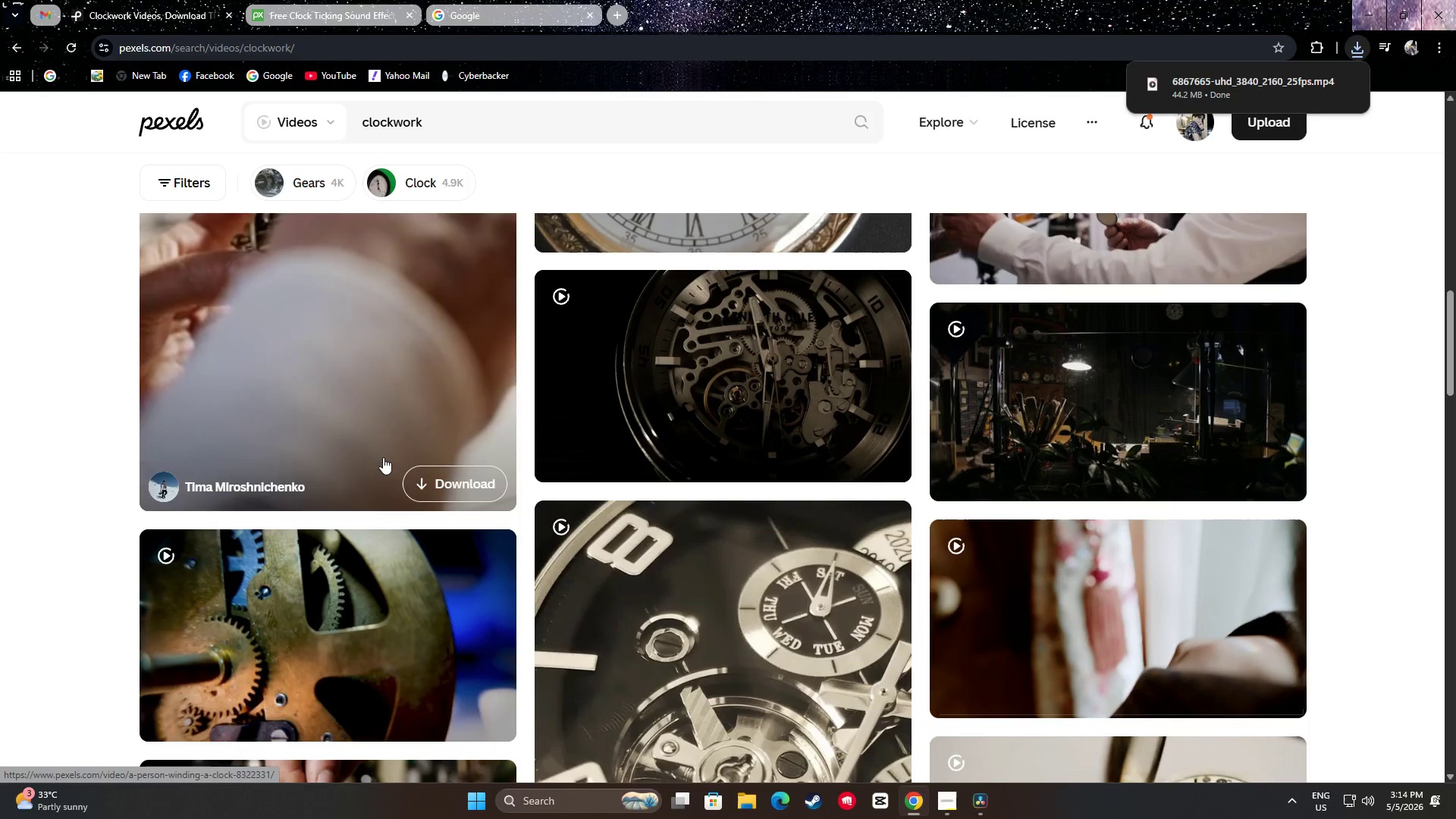 
scroll: coordinate [397, 392], scroll_direction: down, amount: 14.0
 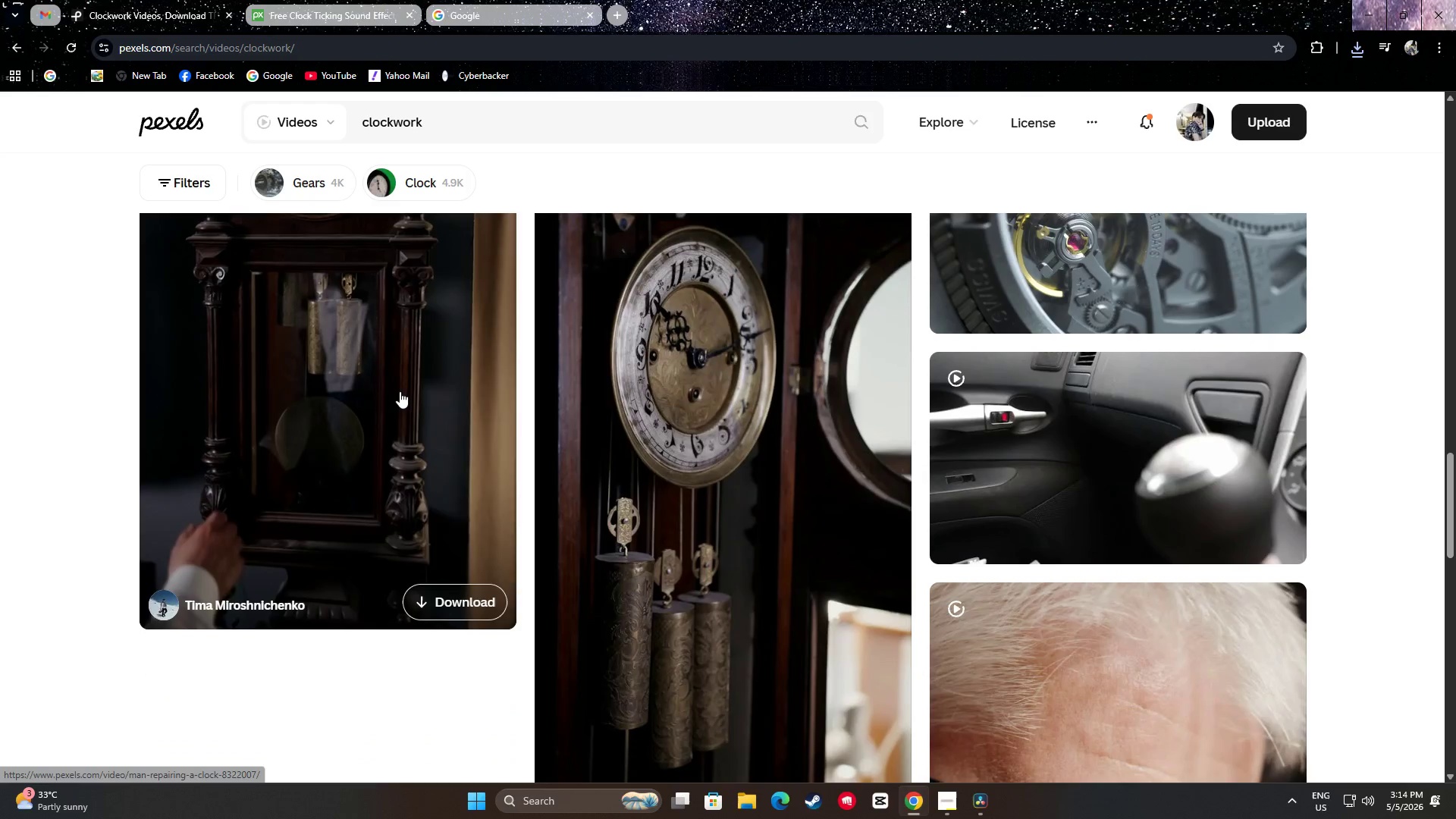 
scroll: coordinate [404, 392], scroll_direction: down, amount: 18.0
 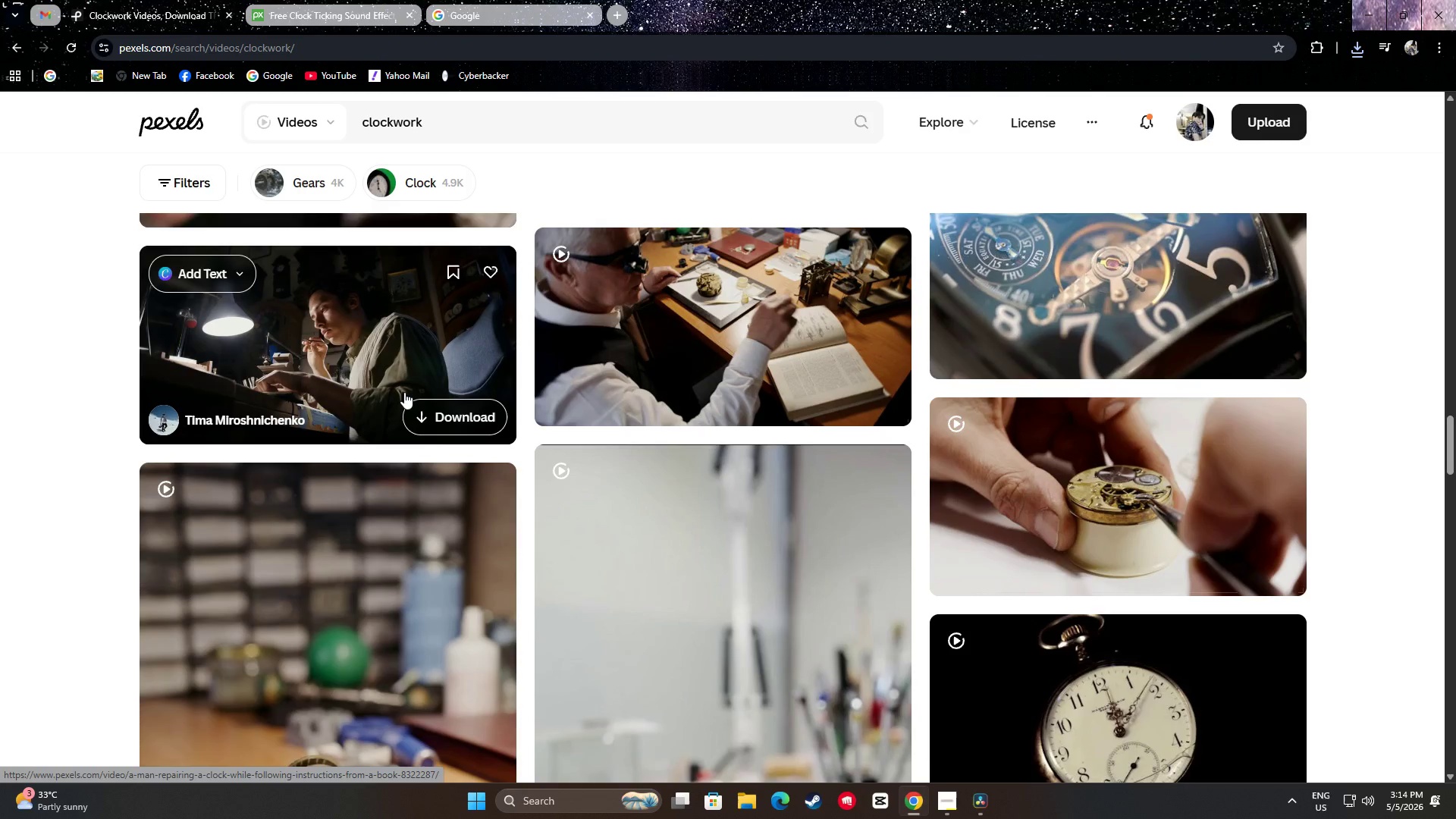 
scroll: coordinate [1014, 451], scroll_direction: up, amount: 1.0
 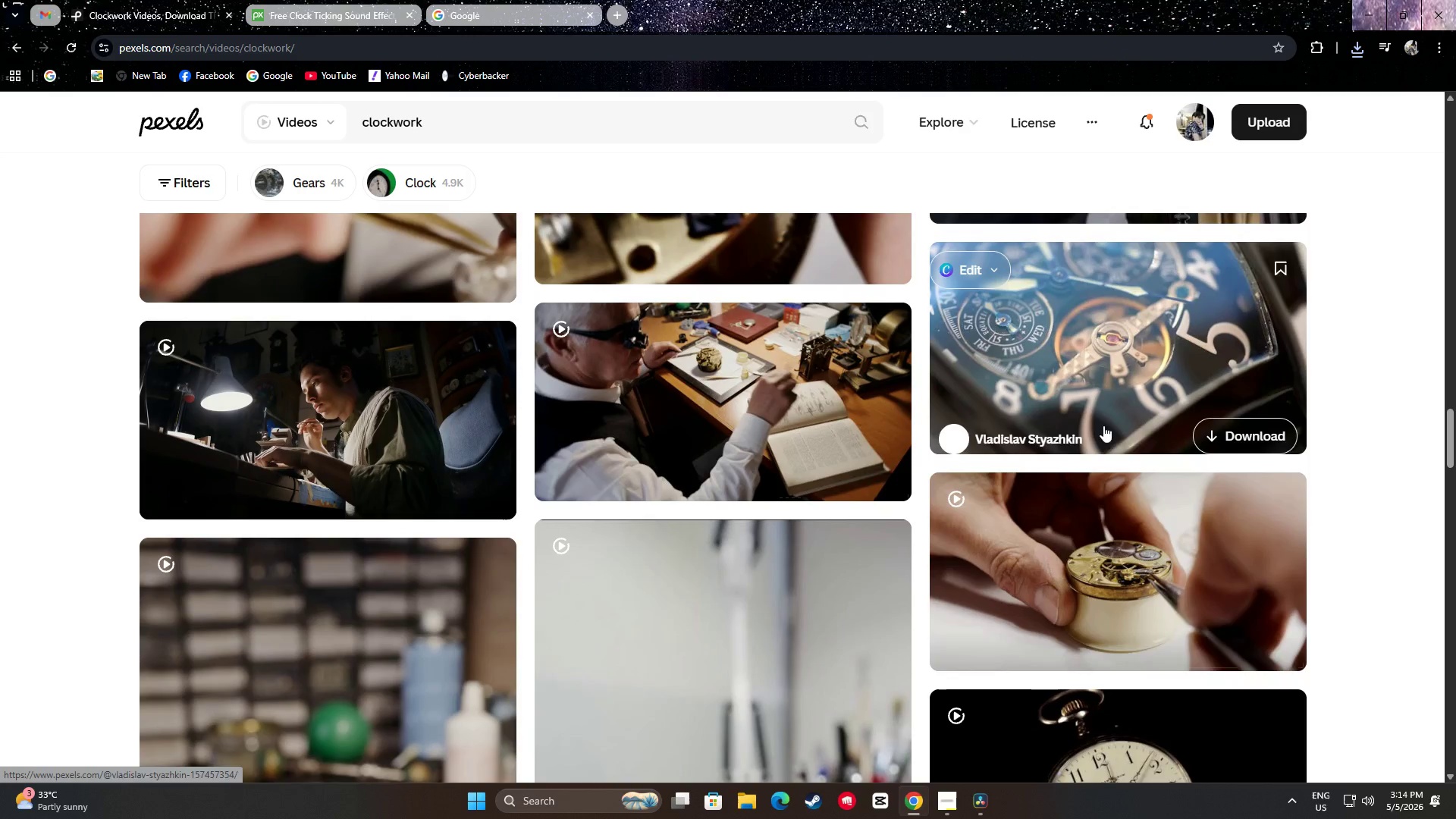 
mouse_move([1141, 399])
 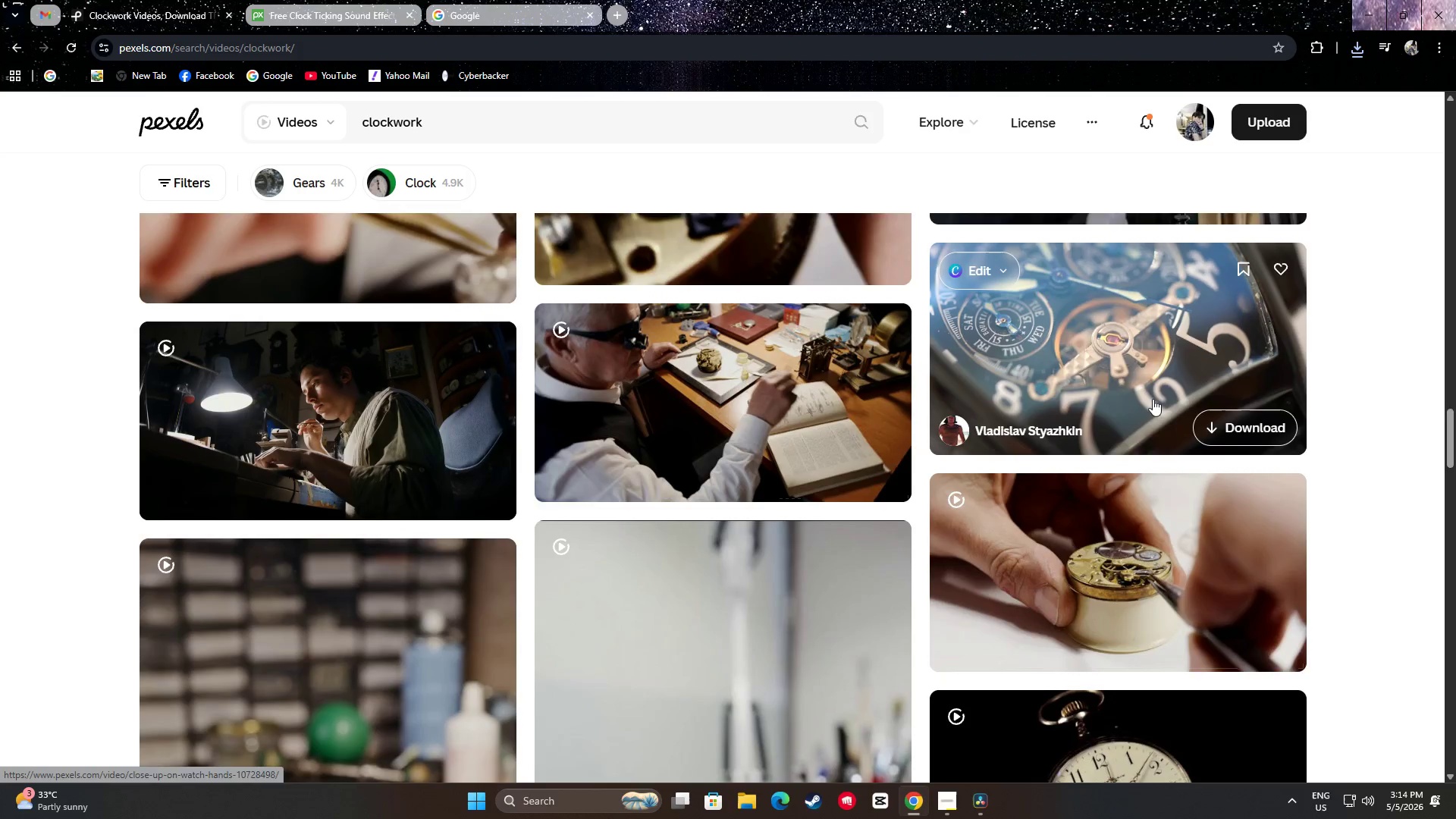 
scroll: coordinate [774, 362], scroll_direction: down, amount: 12.0
 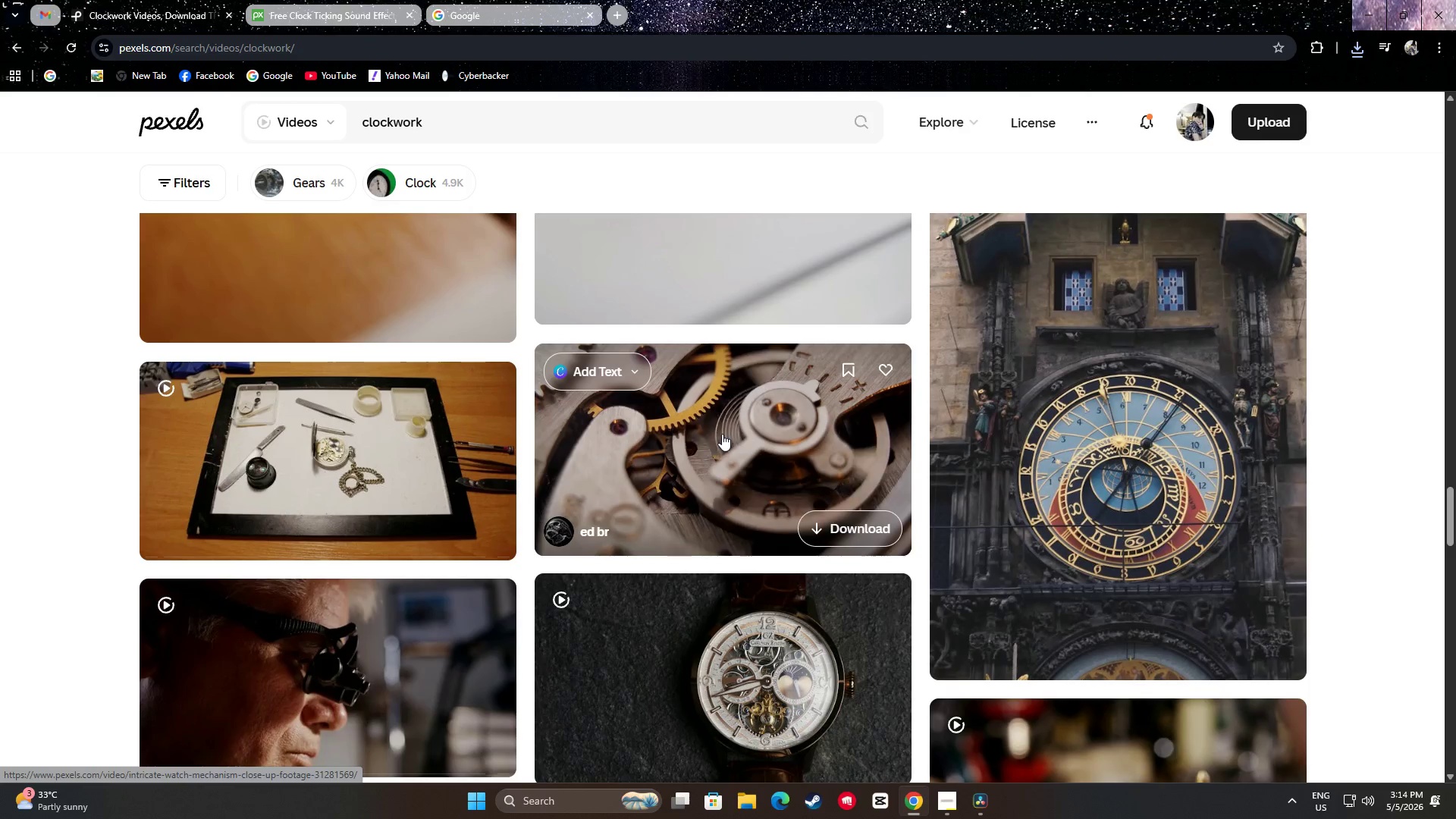 
left_click([855, 526])
 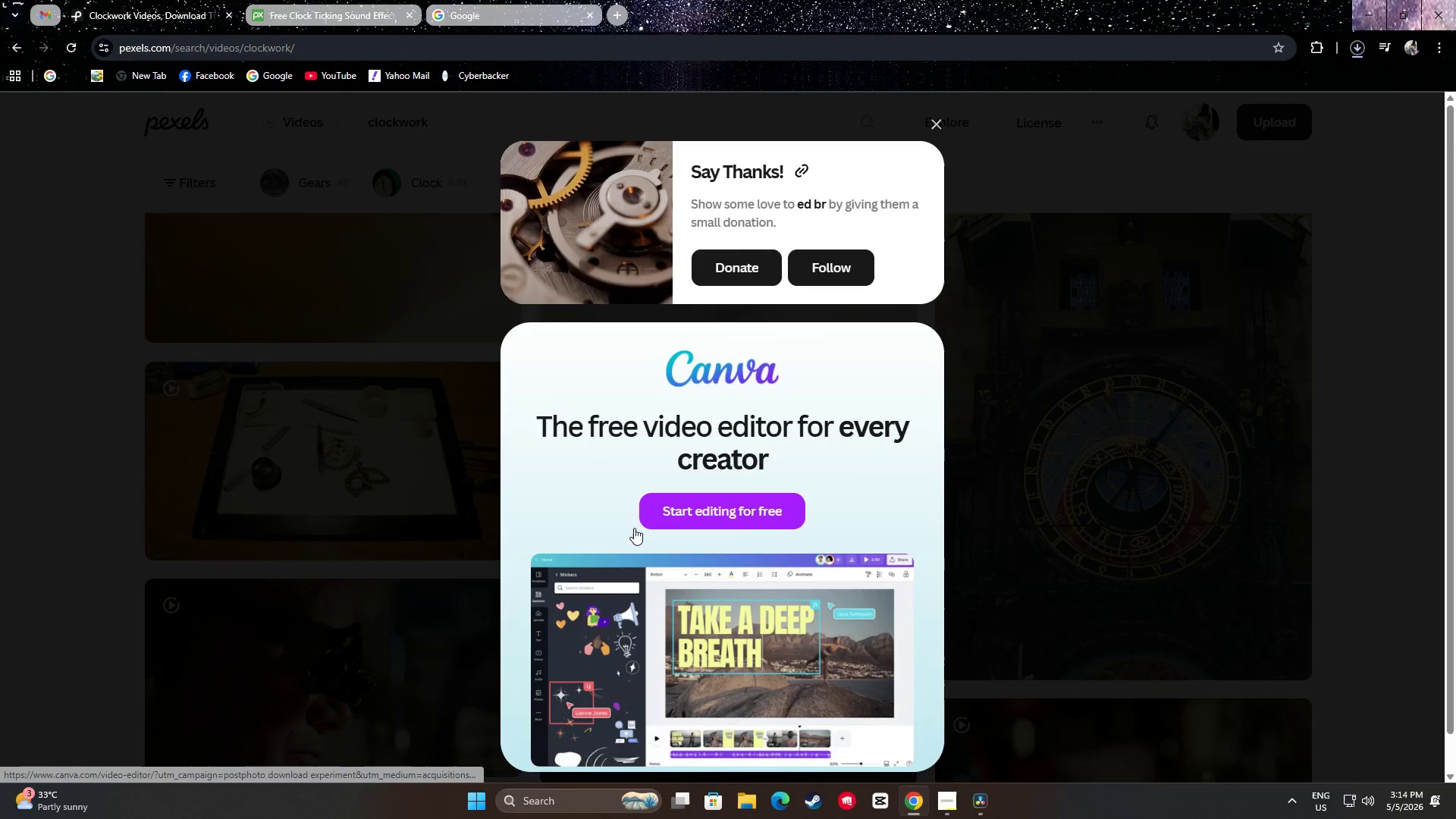 
left_click([362, 508])
 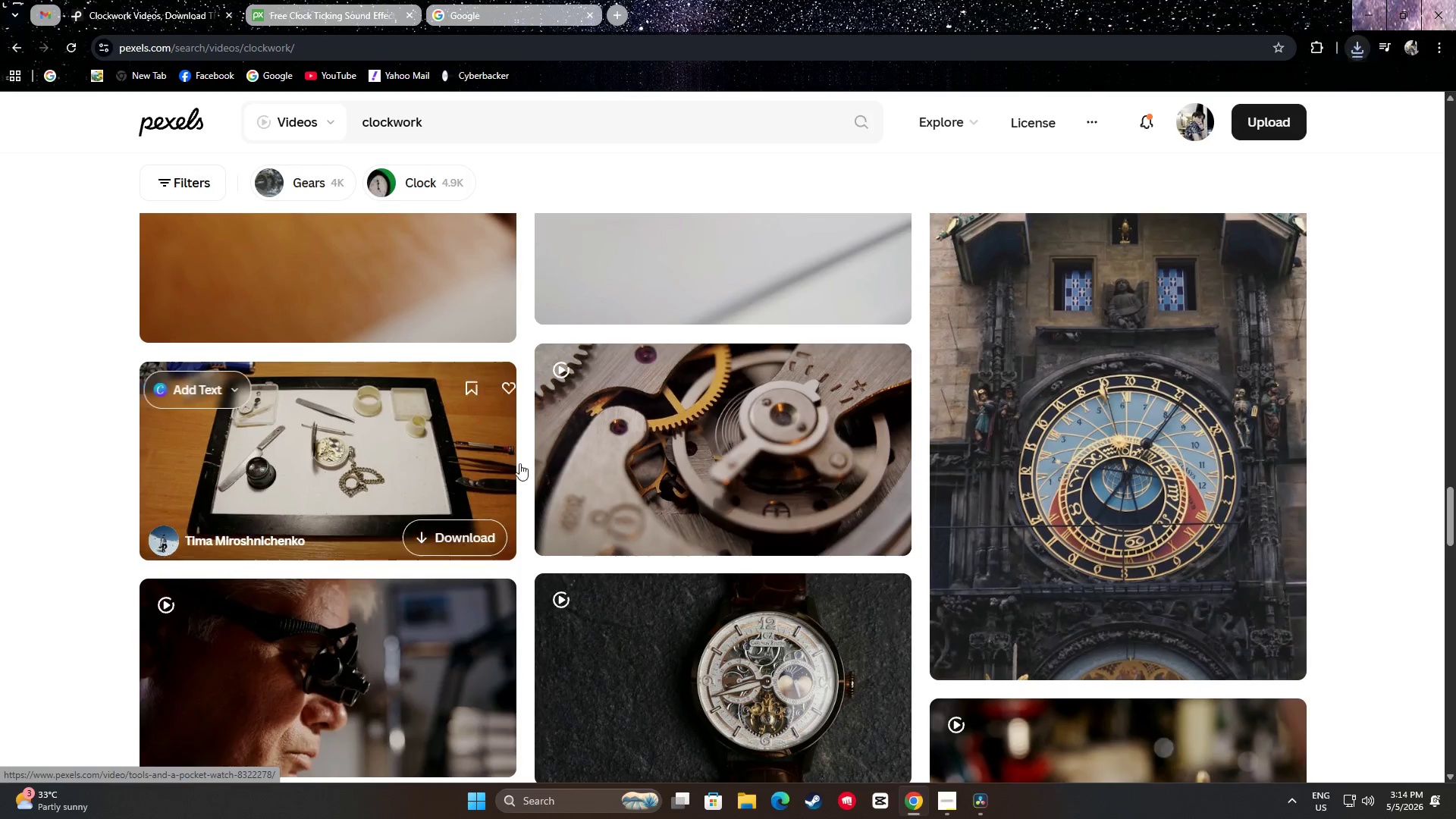 
scroll: coordinate [844, 459], scroll_direction: down, amount: 2.0
 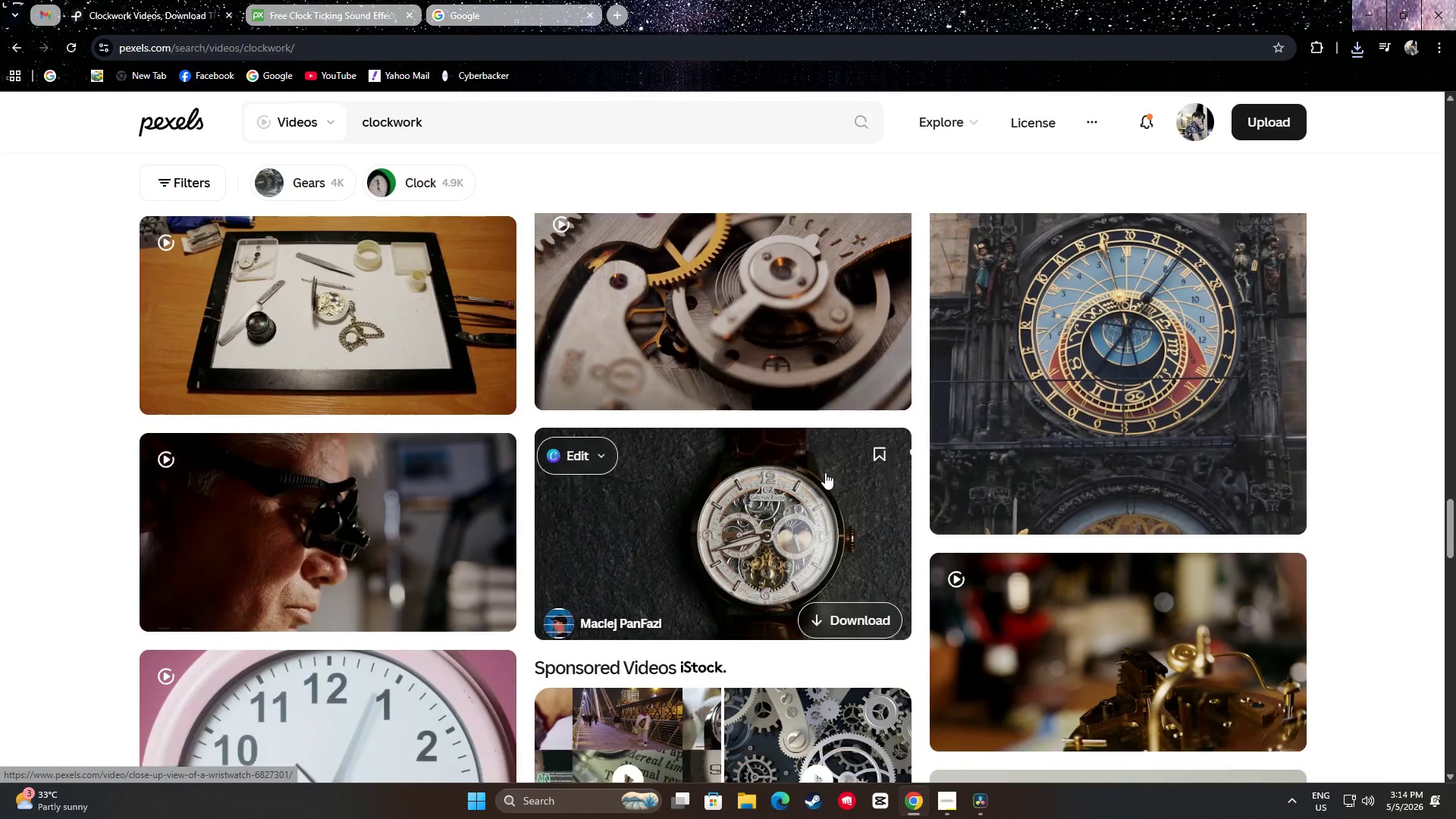 
mouse_move([777, 559])
 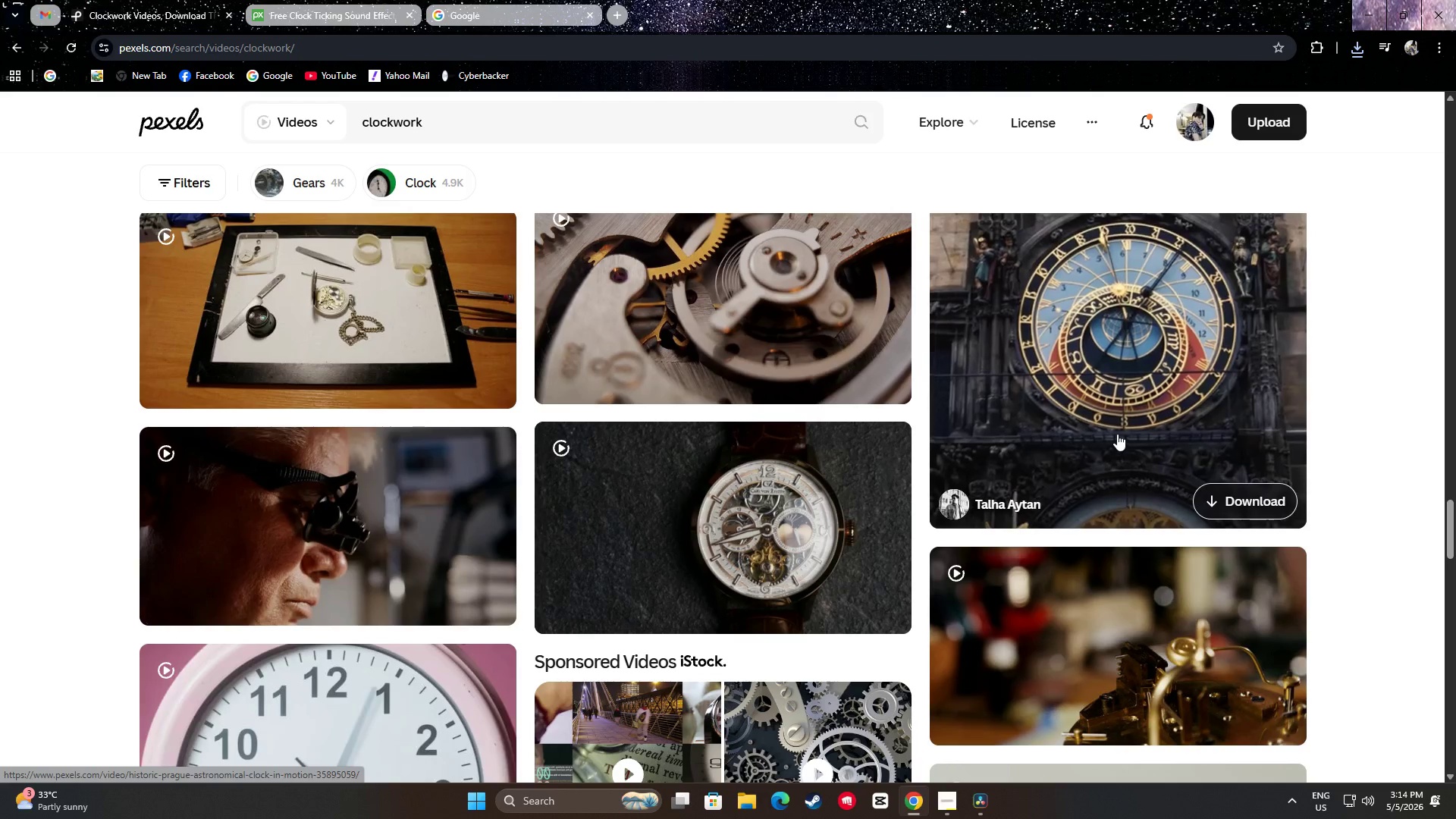 
scroll: coordinate [749, 467], scroll_direction: down, amount: 18.0
 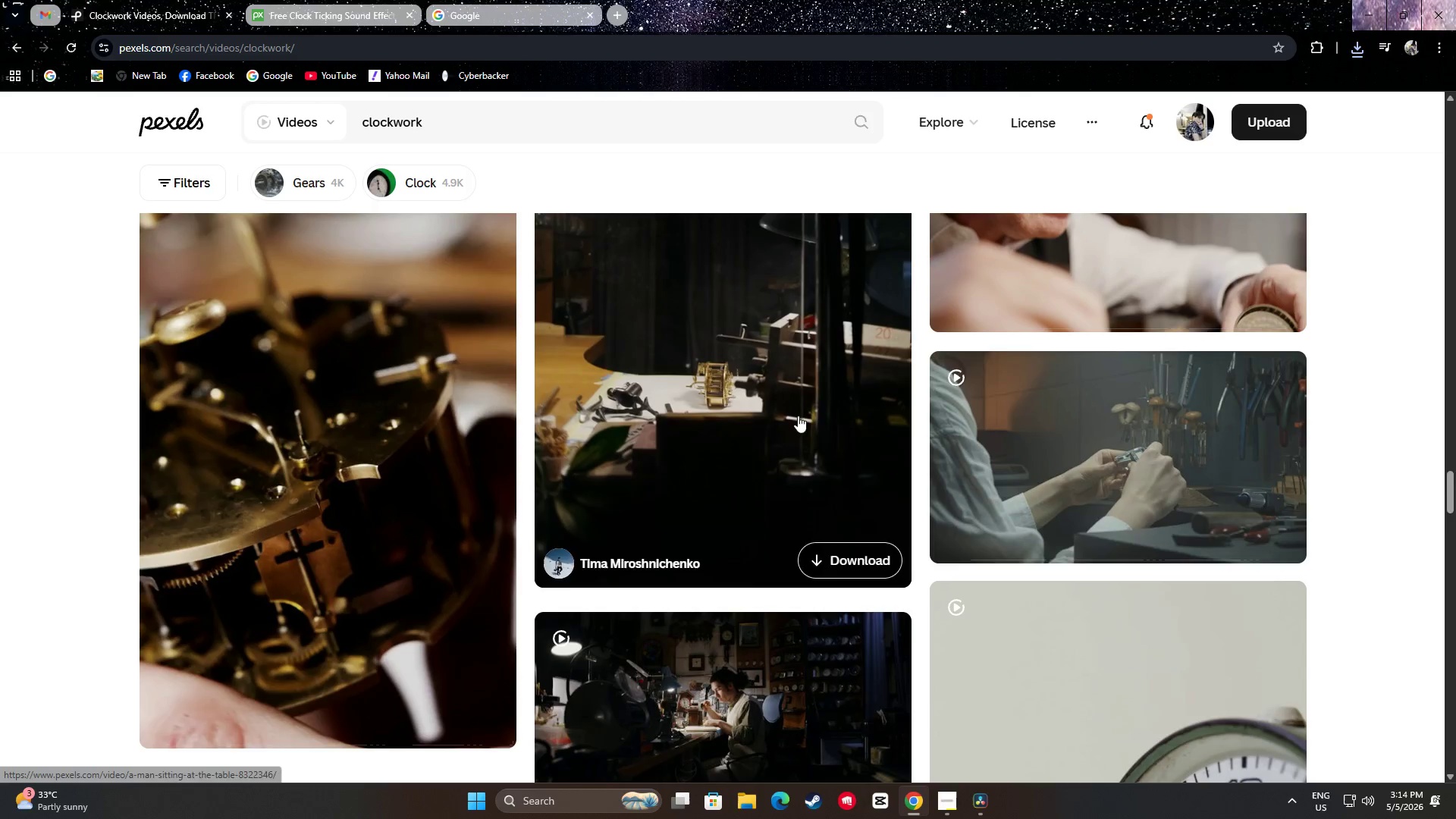 
scroll: coordinate [667, 394], scroll_direction: up, amount: 1.0
 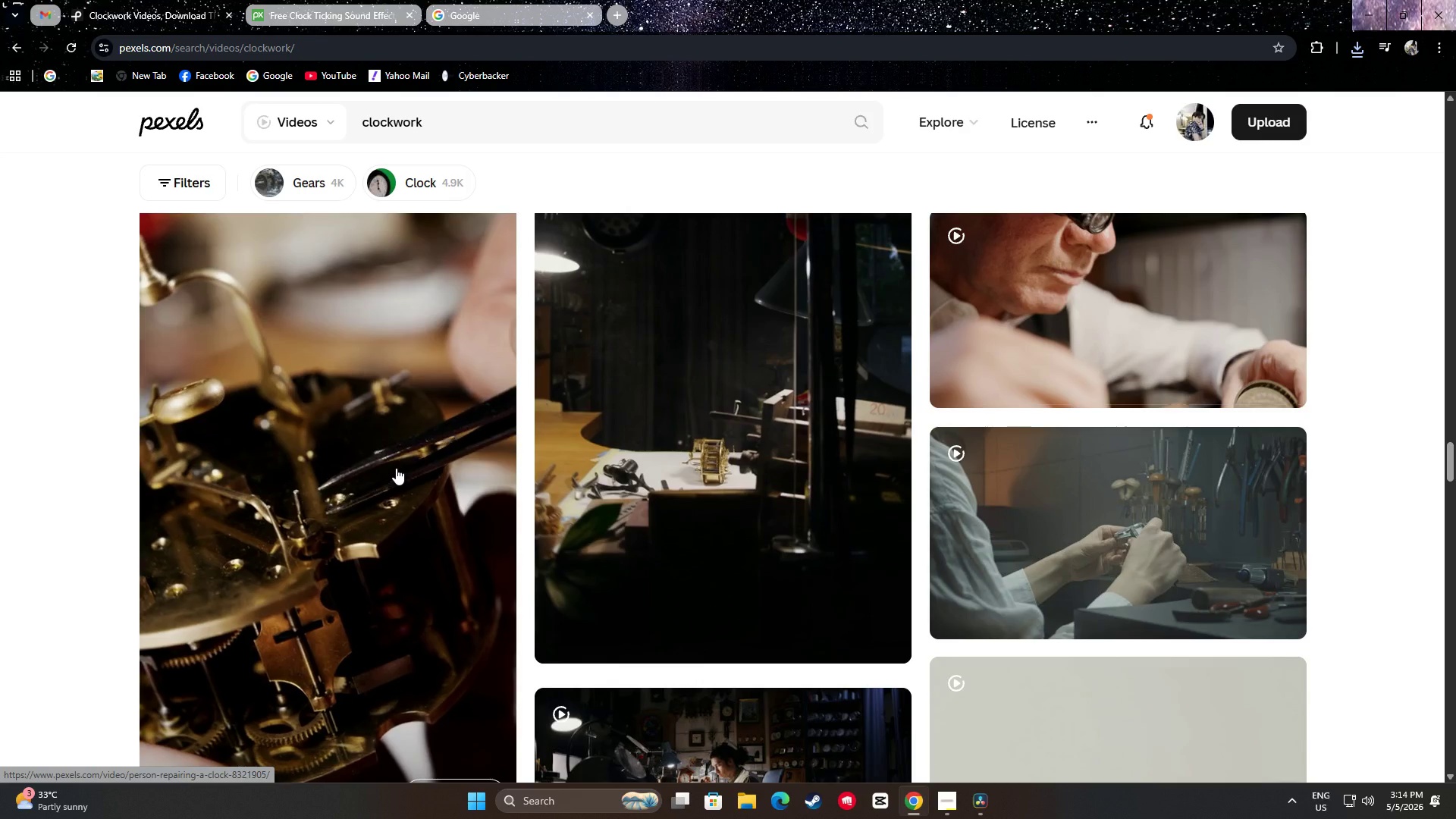 
scroll: coordinate [396, 467], scroll_direction: down, amount: 1.0
 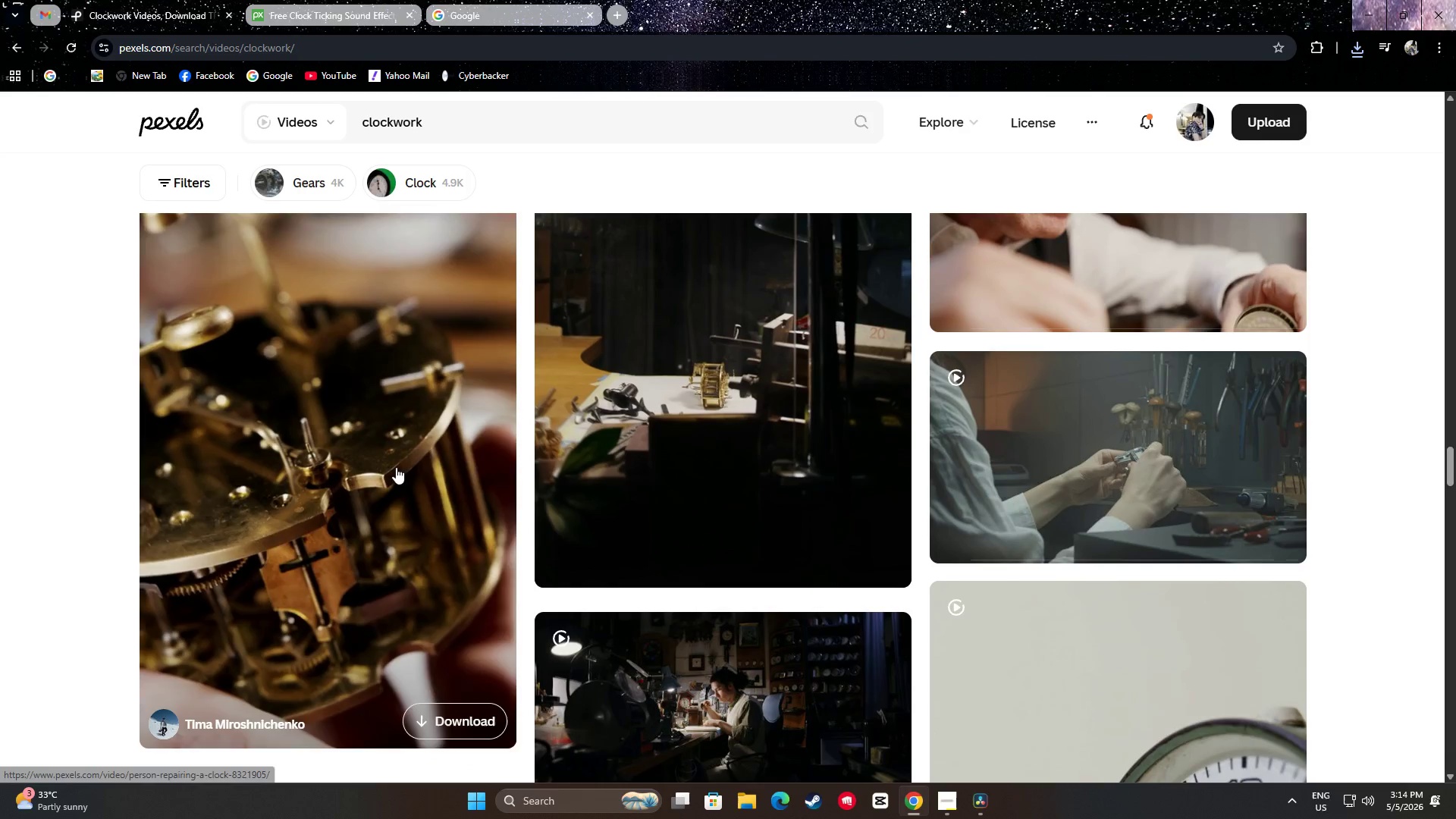 
scroll: coordinate [396, 467], scroll_direction: up, amount: 1.0
 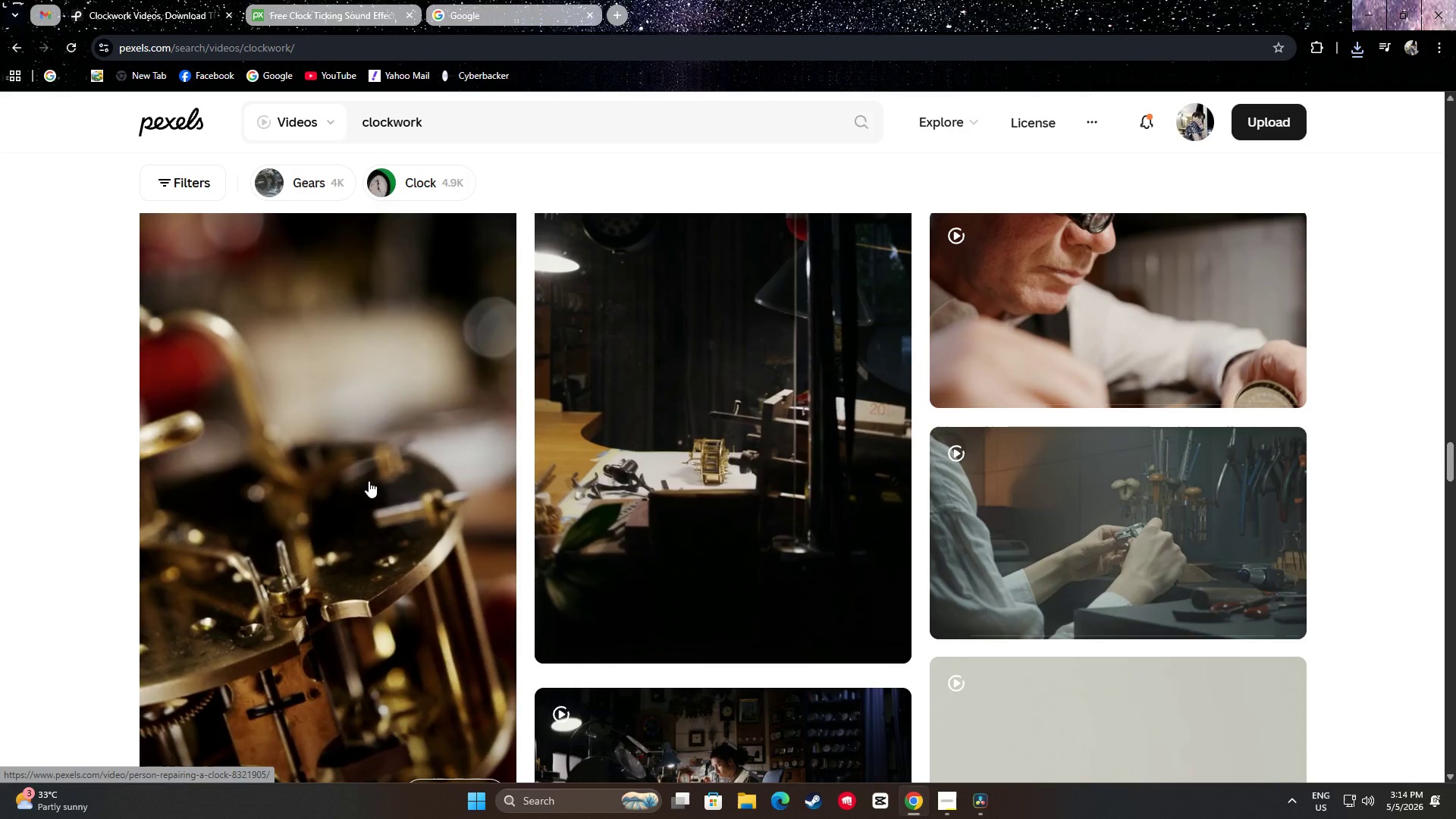 
wait(8.13)
 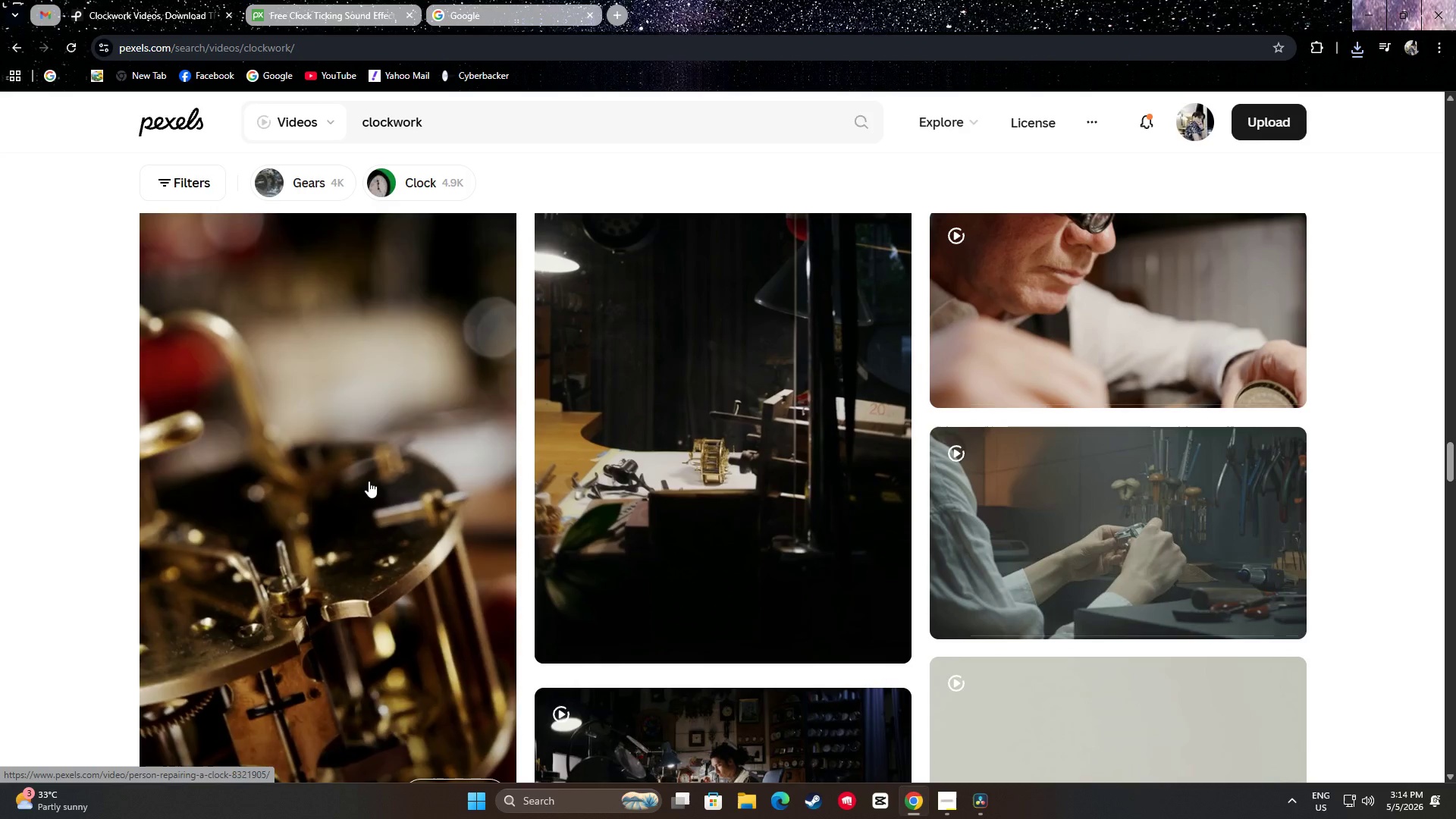 
scroll: coordinate [641, 471], scroll_direction: down, amount: 18.0
 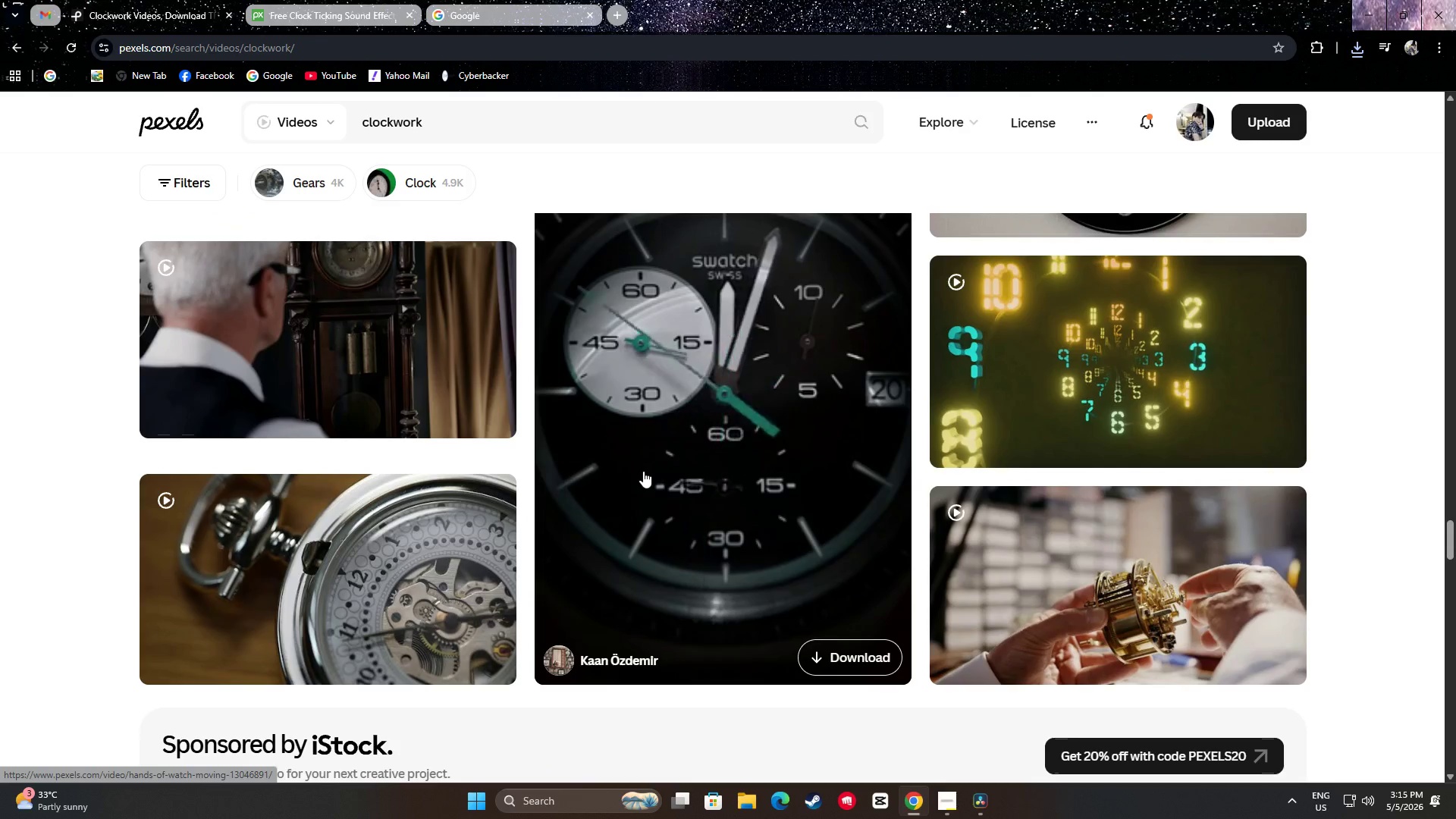 
mouse_move([448, 547])
 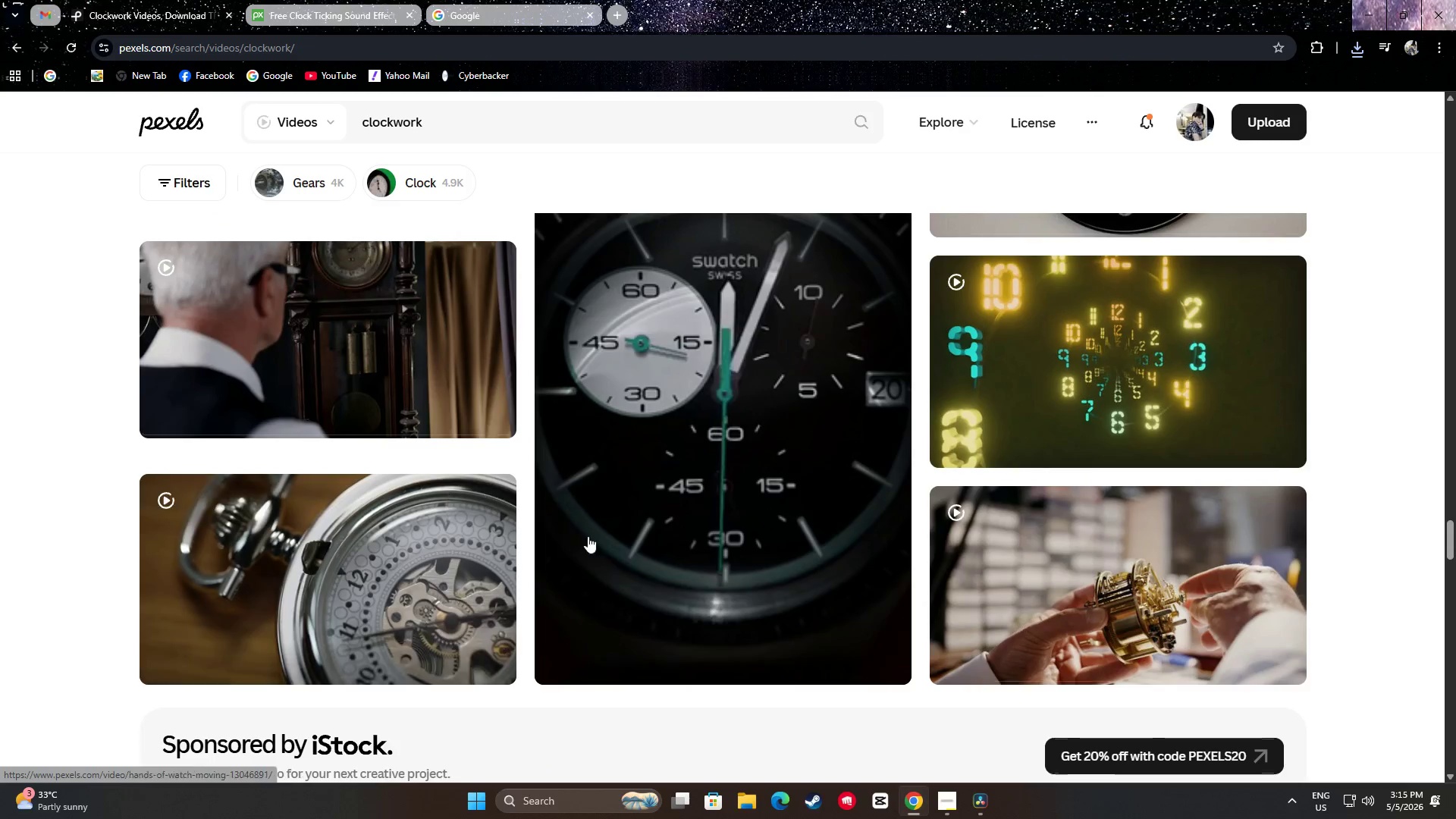 
scroll: coordinate [670, 514], scroll_direction: down, amount: 18.0
 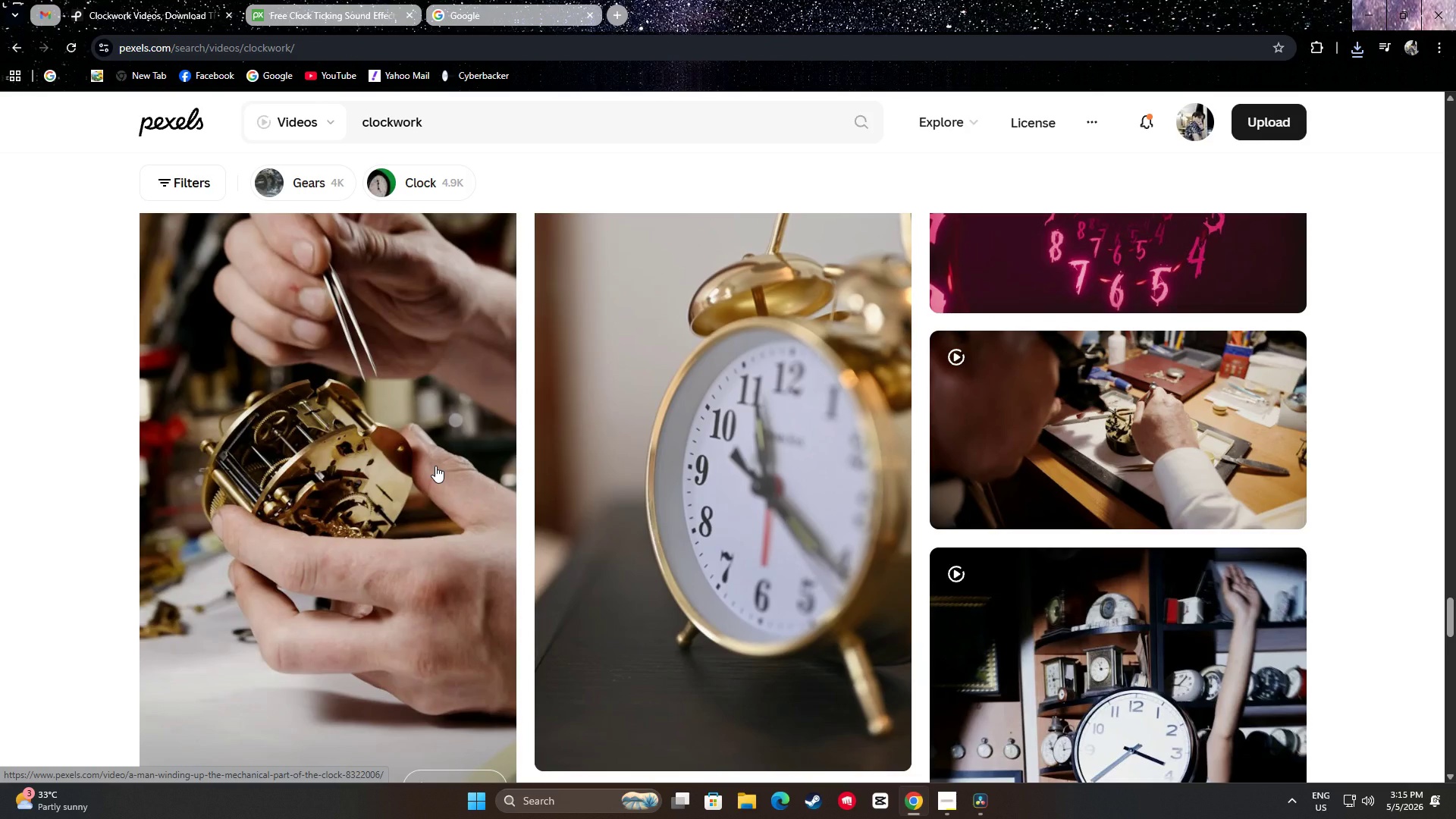 
wait(8.93)
 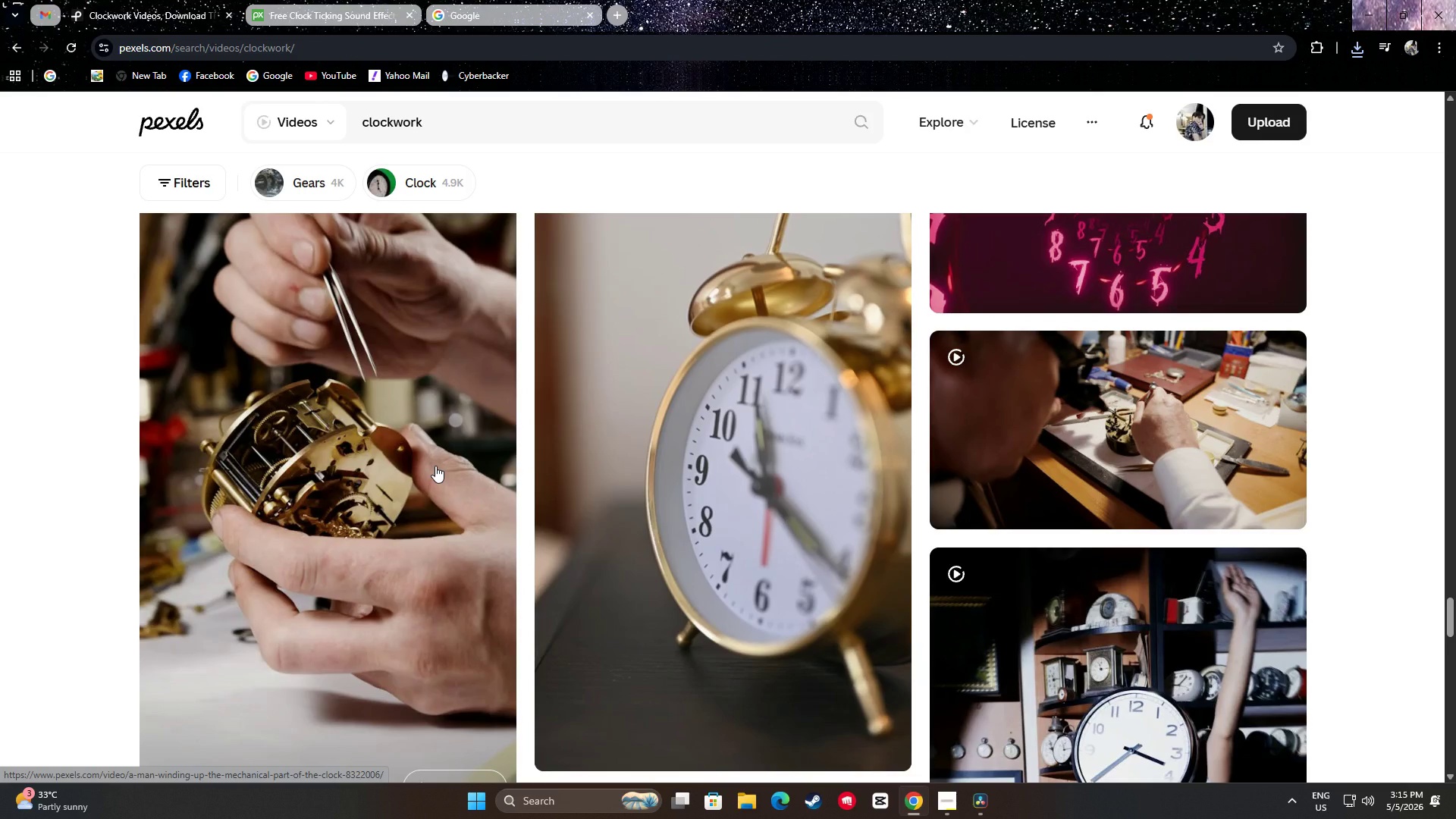 
scroll: coordinate [992, 457], scroll_direction: down, amount: 6.0
 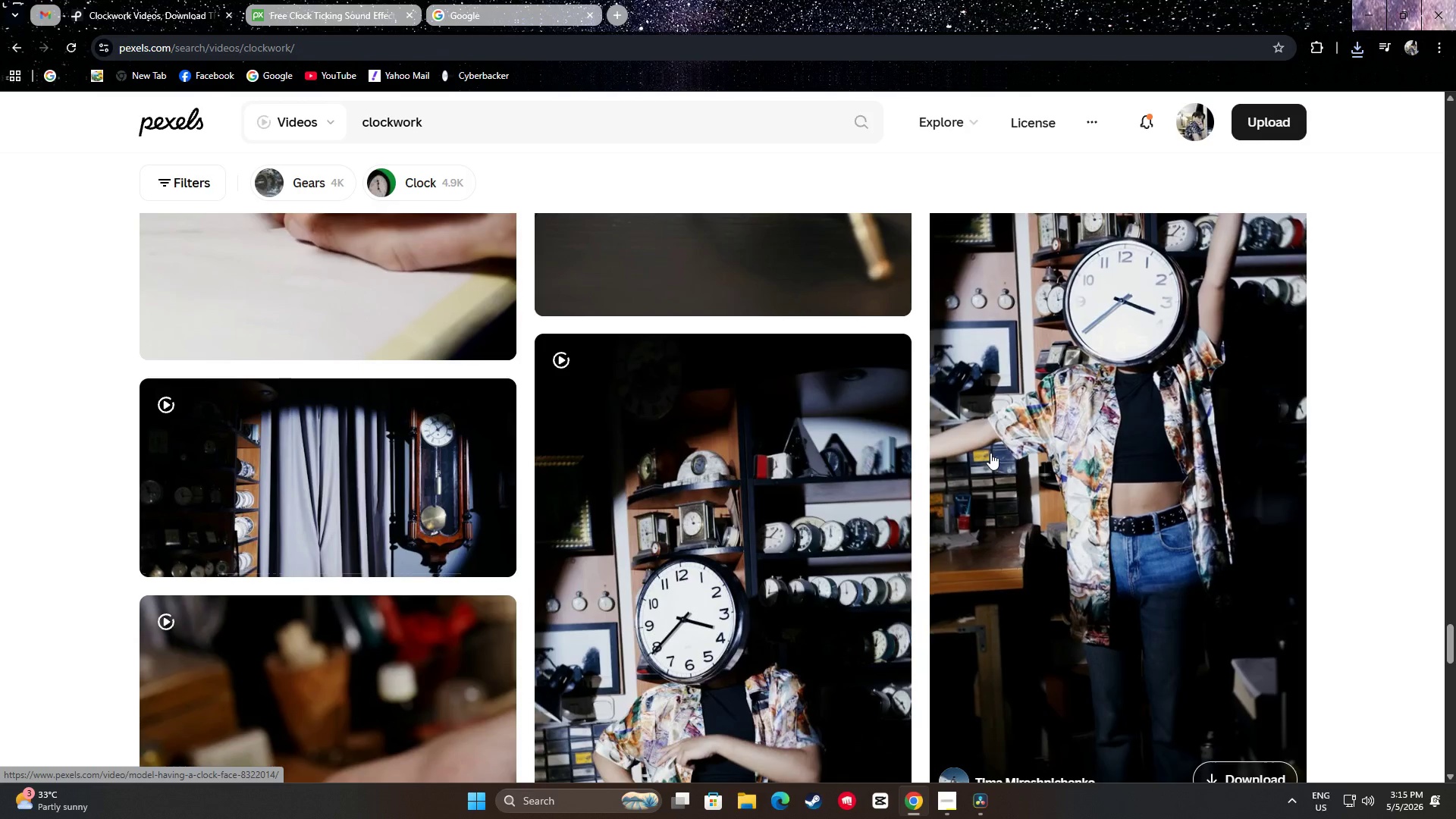 
mouse_move([456, 459])
 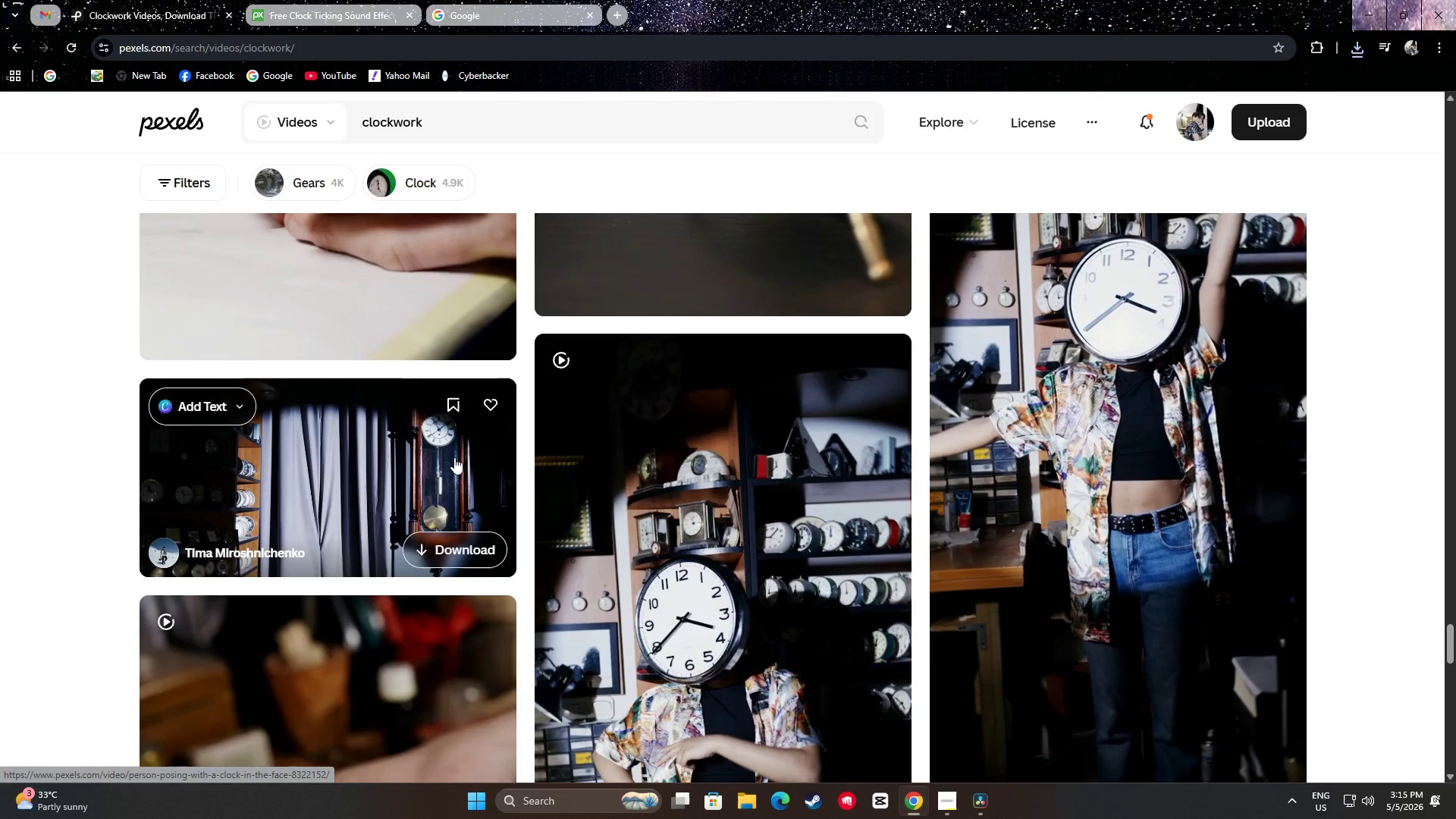 
scroll: coordinate [636, 388], scroll_direction: down, amount: 7.0
 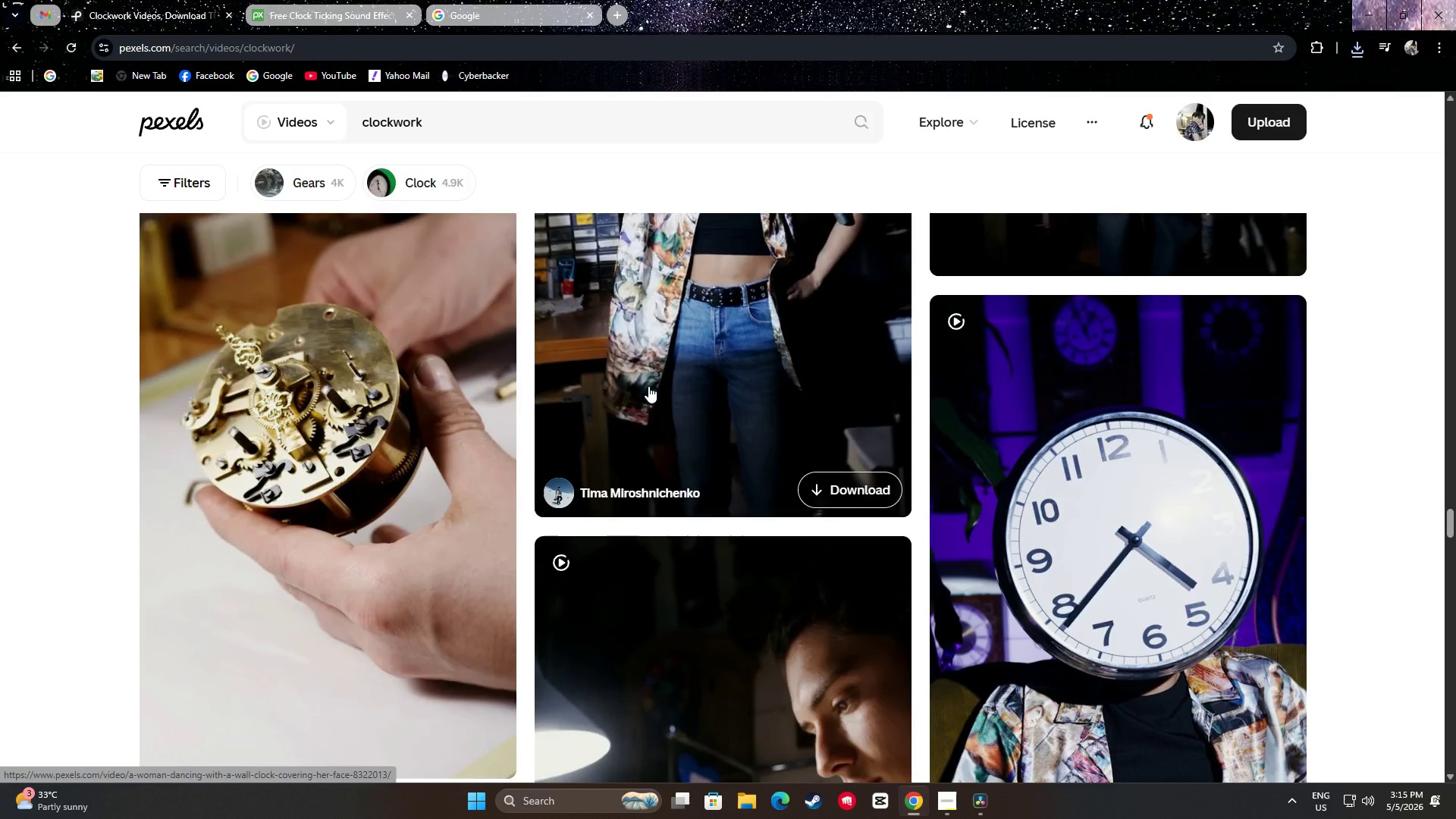 
scroll: coordinate [651, 385], scroll_direction: up, amount: 1.0
 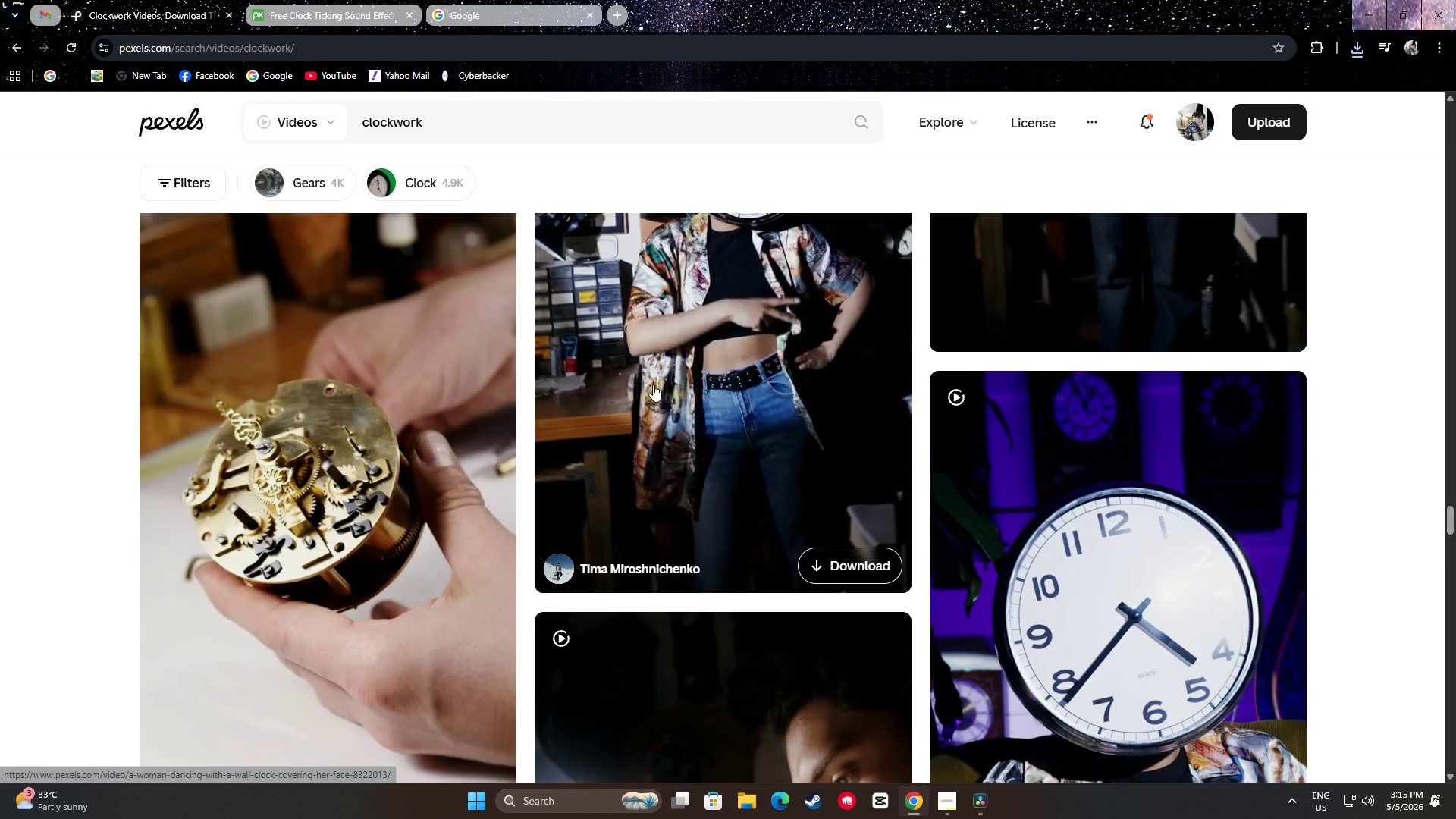 
scroll: coordinate [653, 384], scroll_direction: down, amount: 4.0
 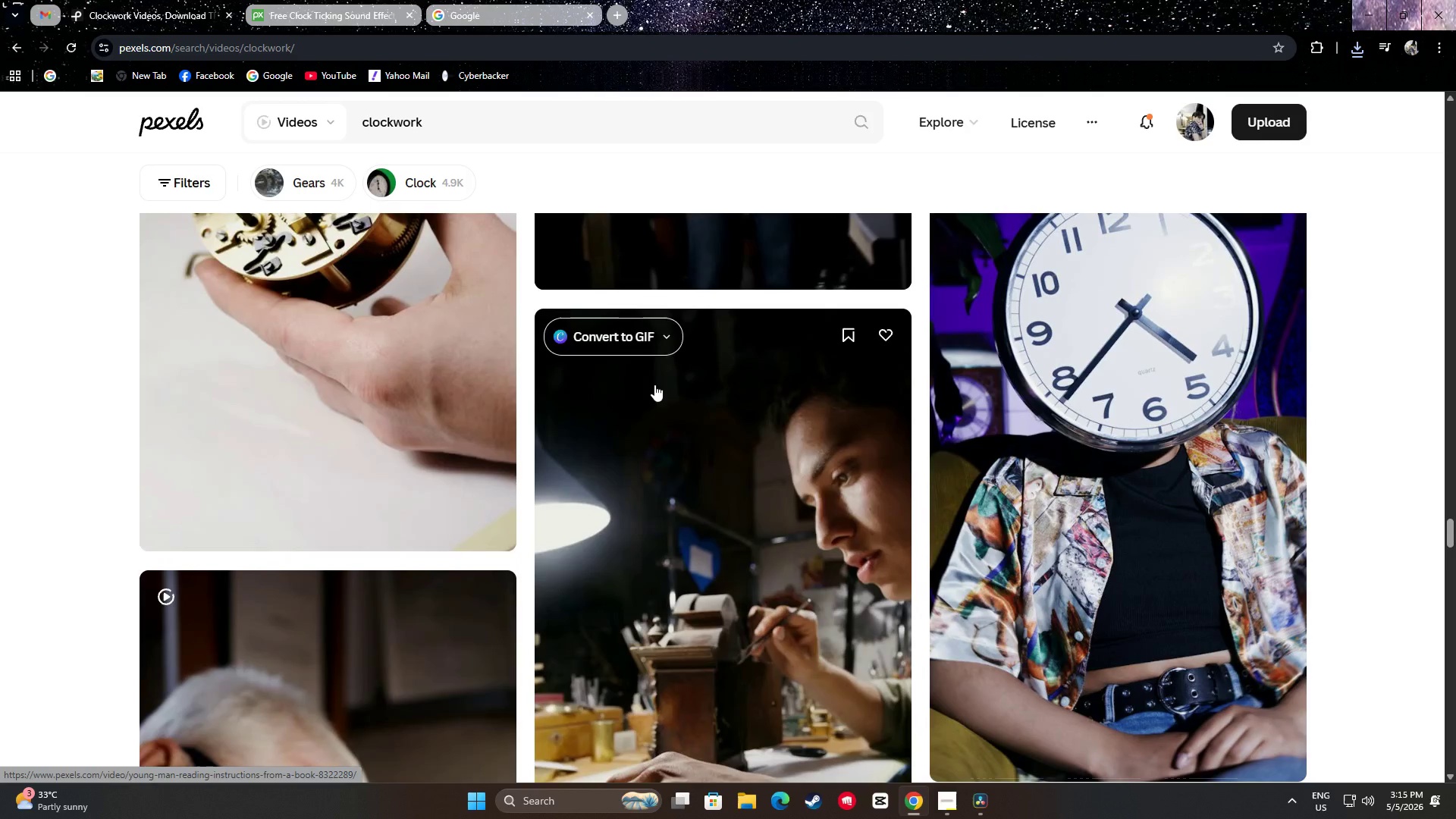 
scroll: coordinate [655, 381], scroll_direction: up, amount: 5.0
 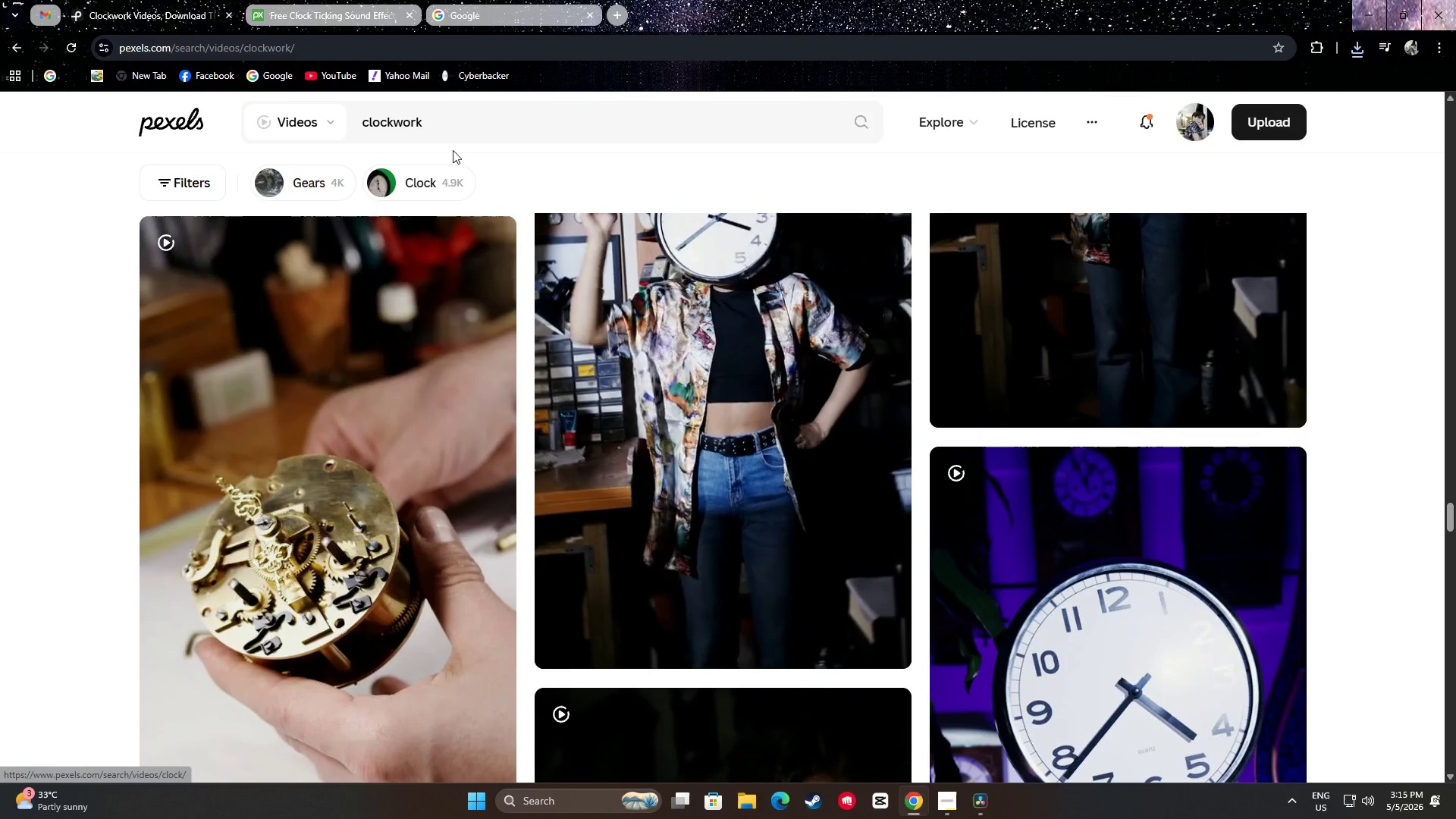 
left_click_drag(start_coordinate=[443, 121], to_coordinate=[342, 121])
 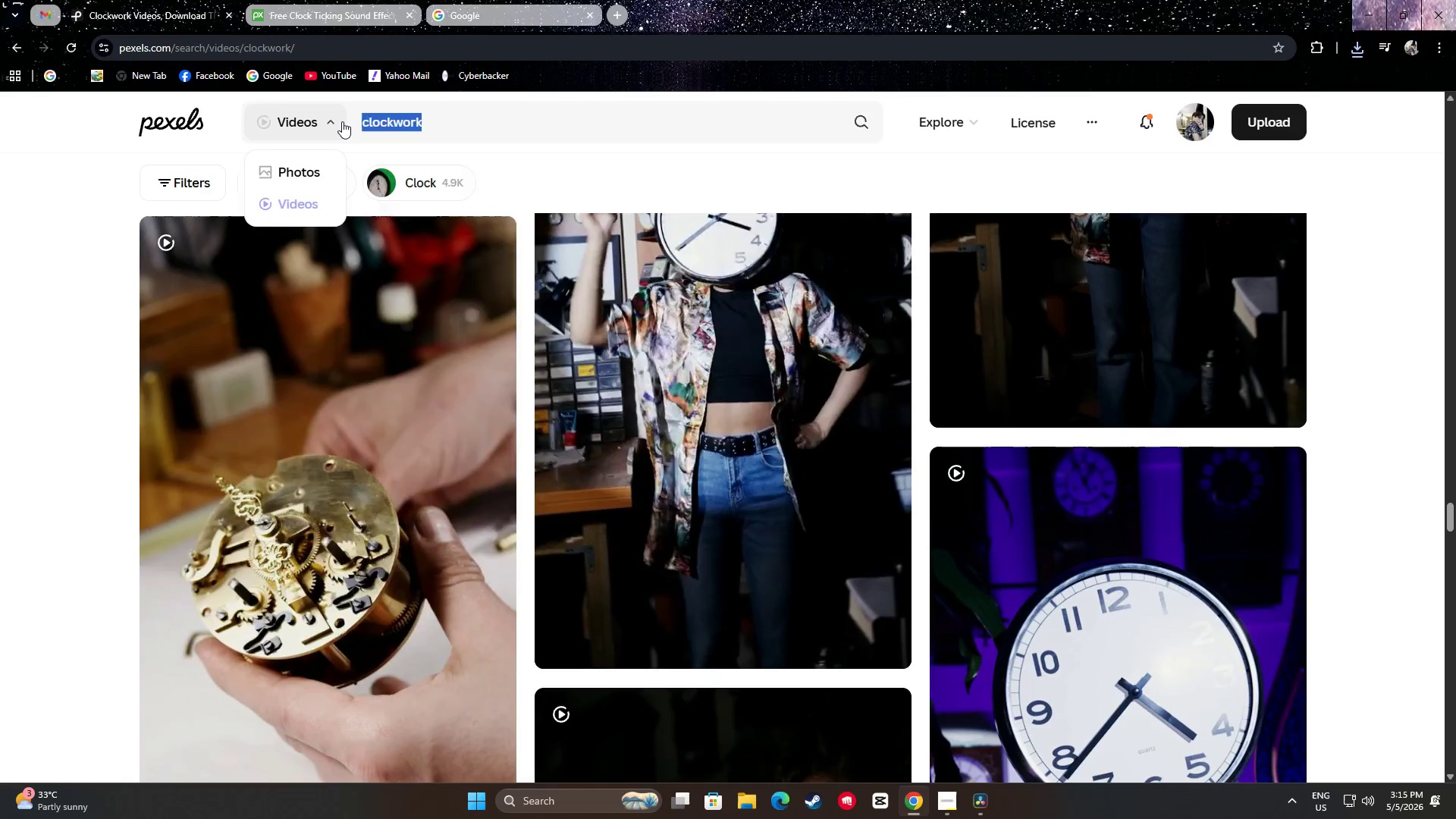 
type(antique)
 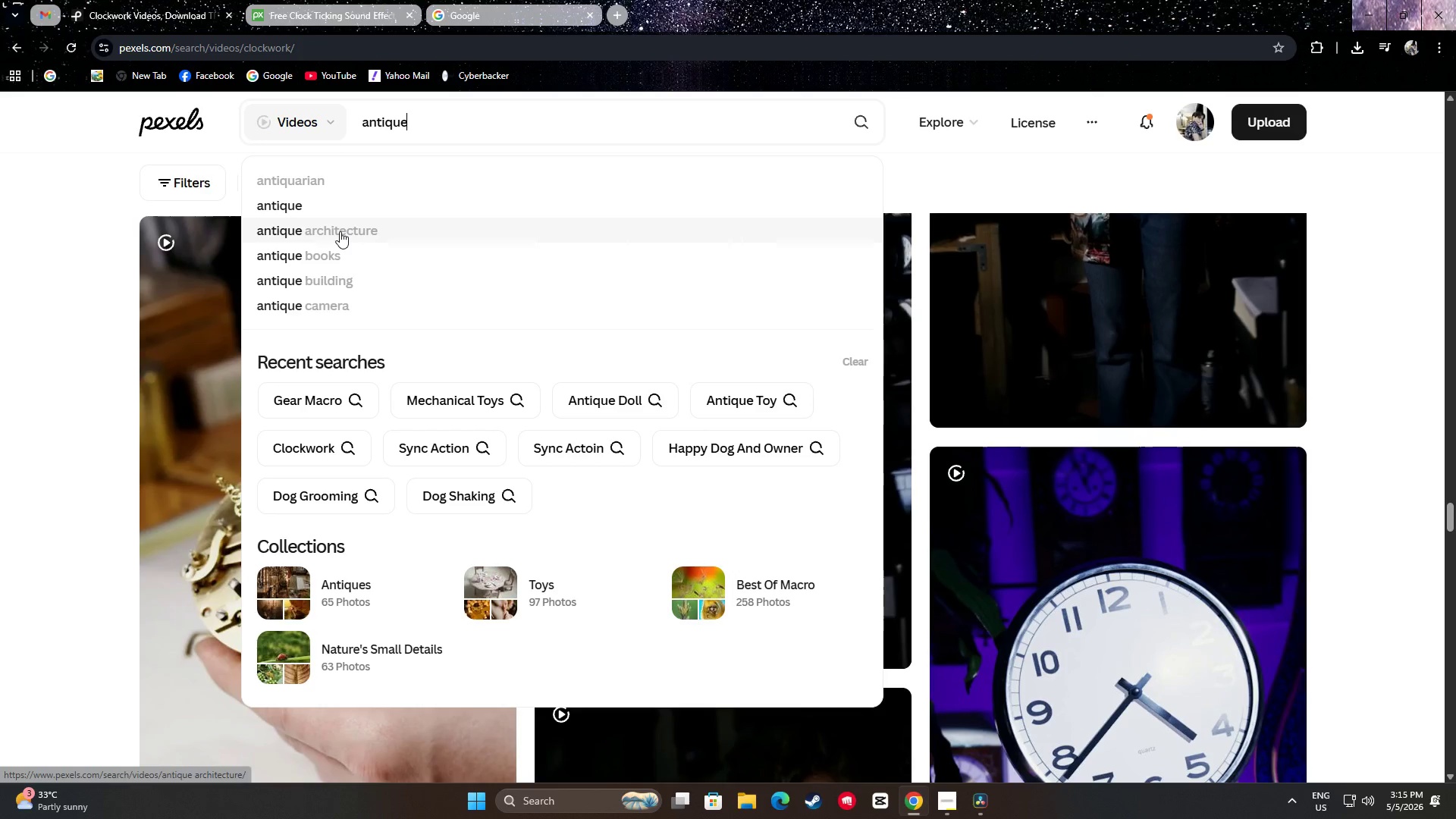 
wait(5.84)
 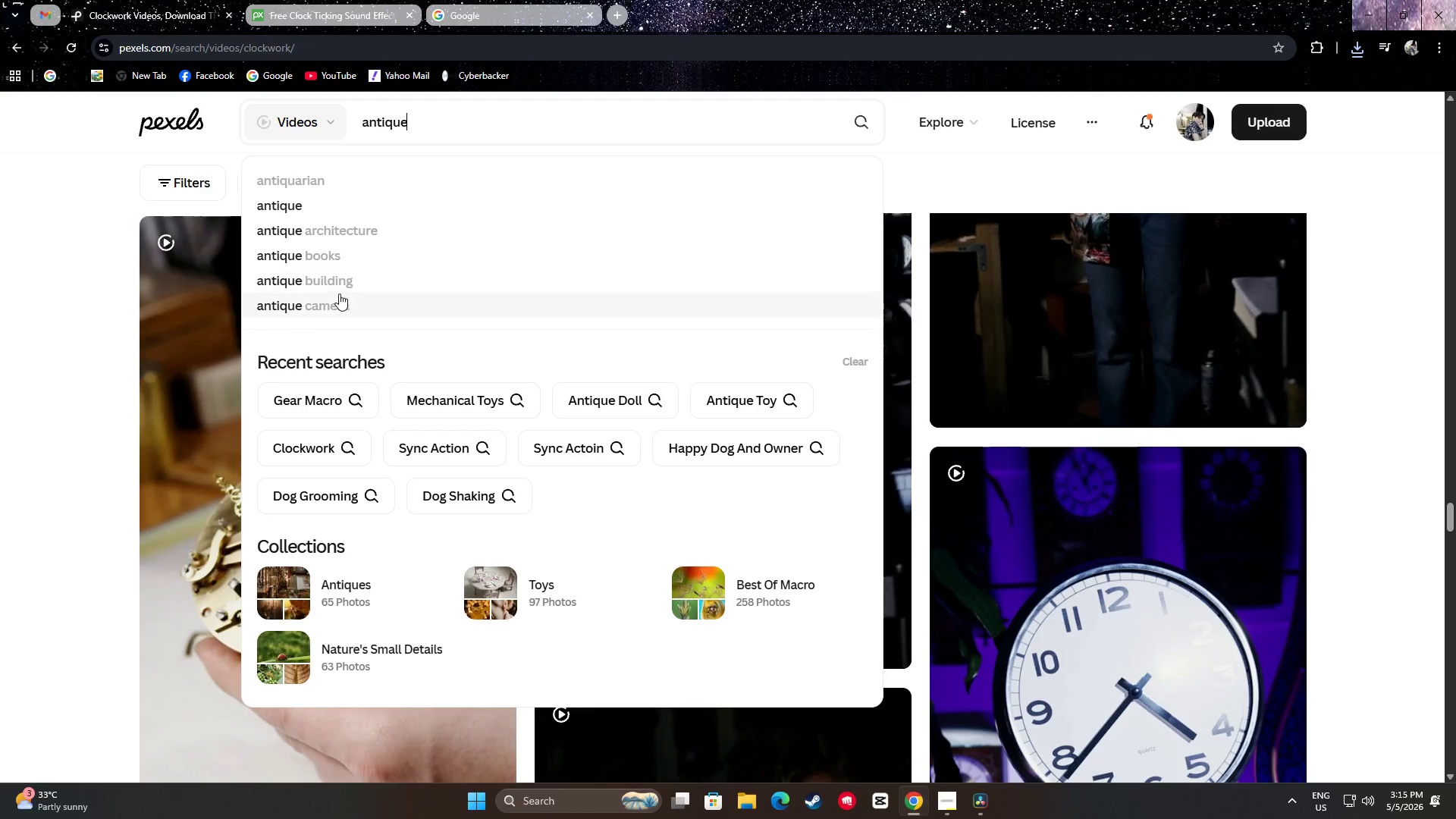 
left_click([326, 234])
 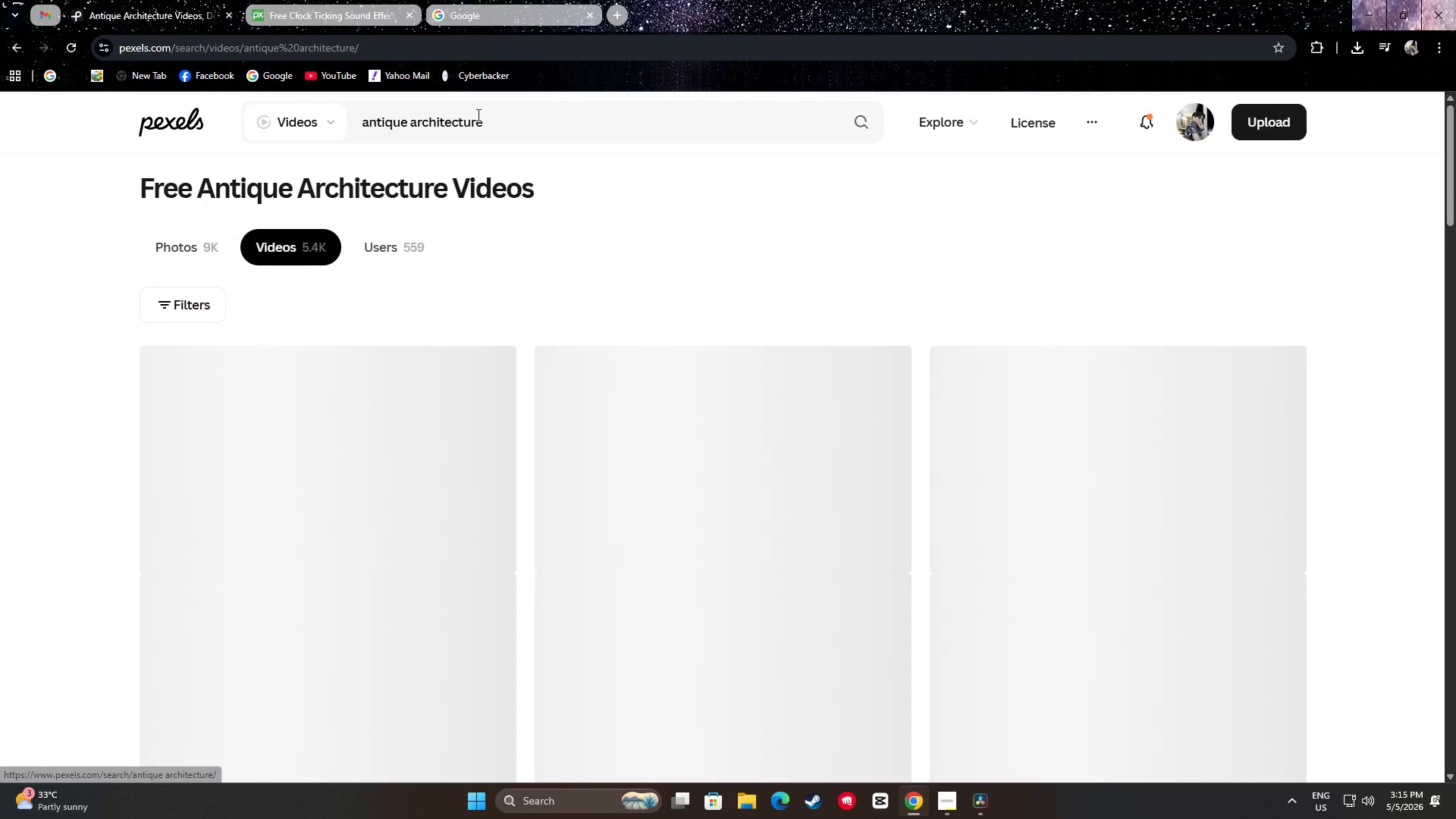 
left_click_drag(start_coordinate=[507, 124], to_coordinate=[412, 124])
 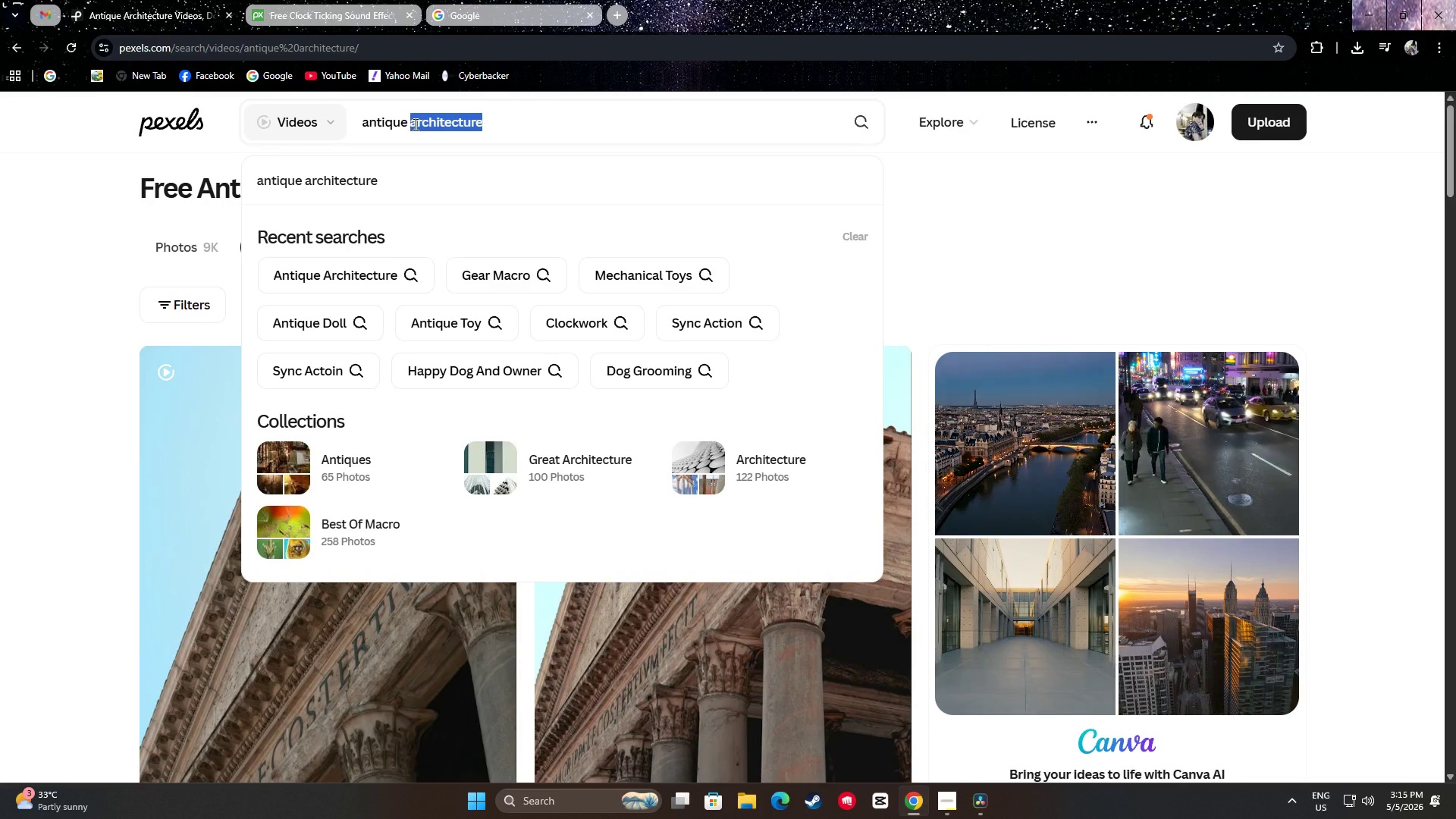 
type(shop)
 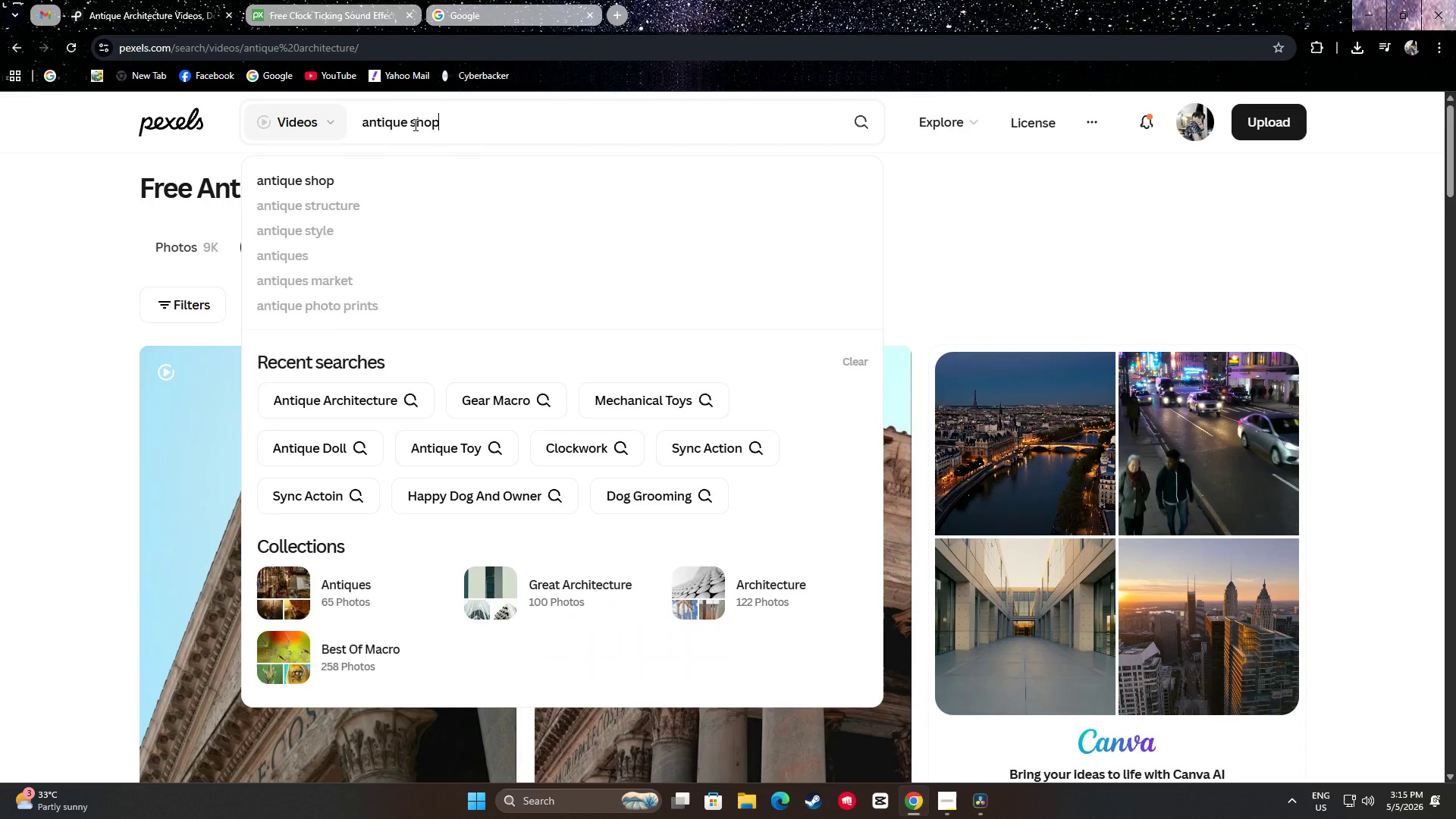 
key(Enter)
 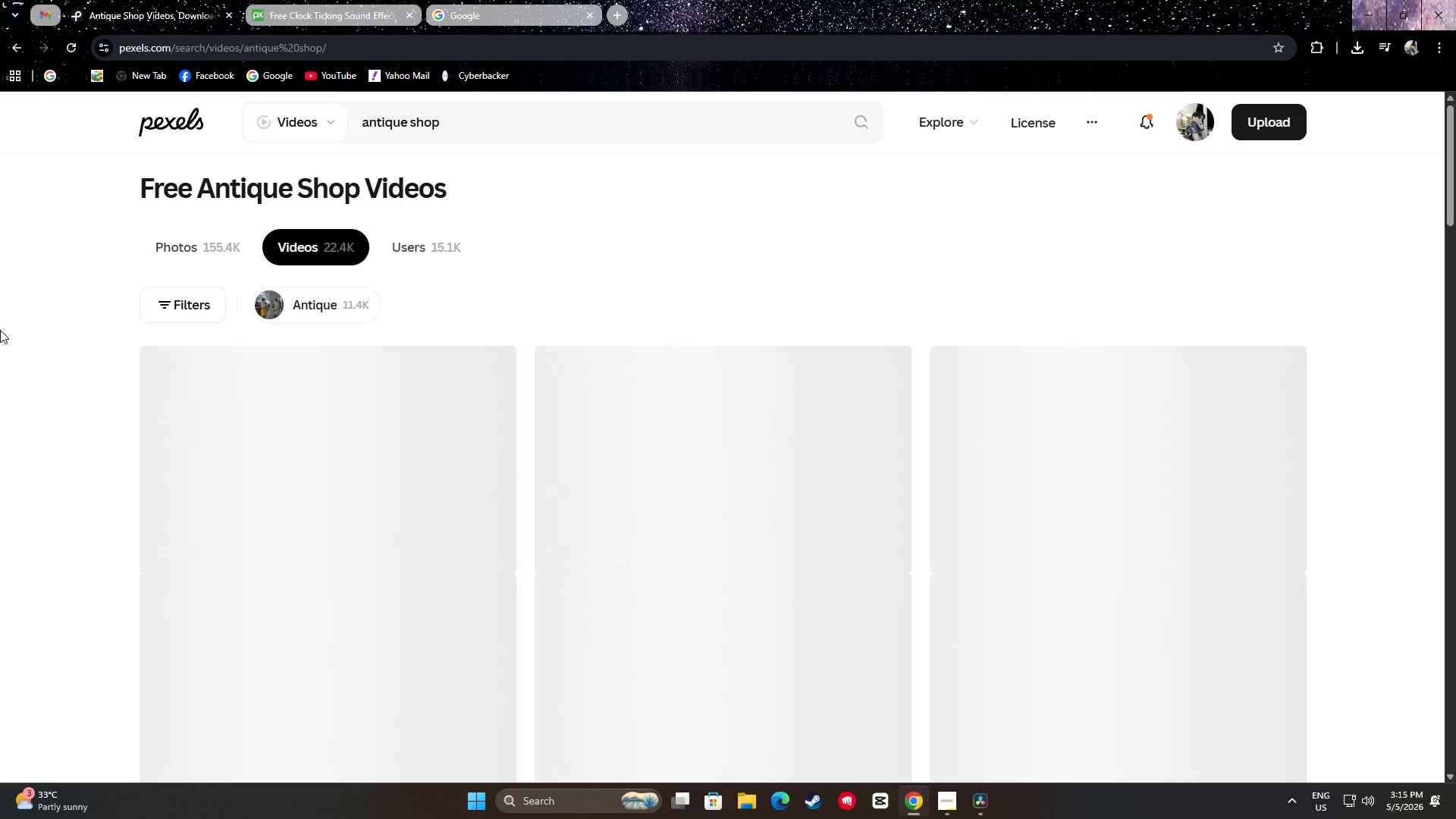 
scroll: coordinate [4, 333], scroll_direction: down, amount: 5.0
 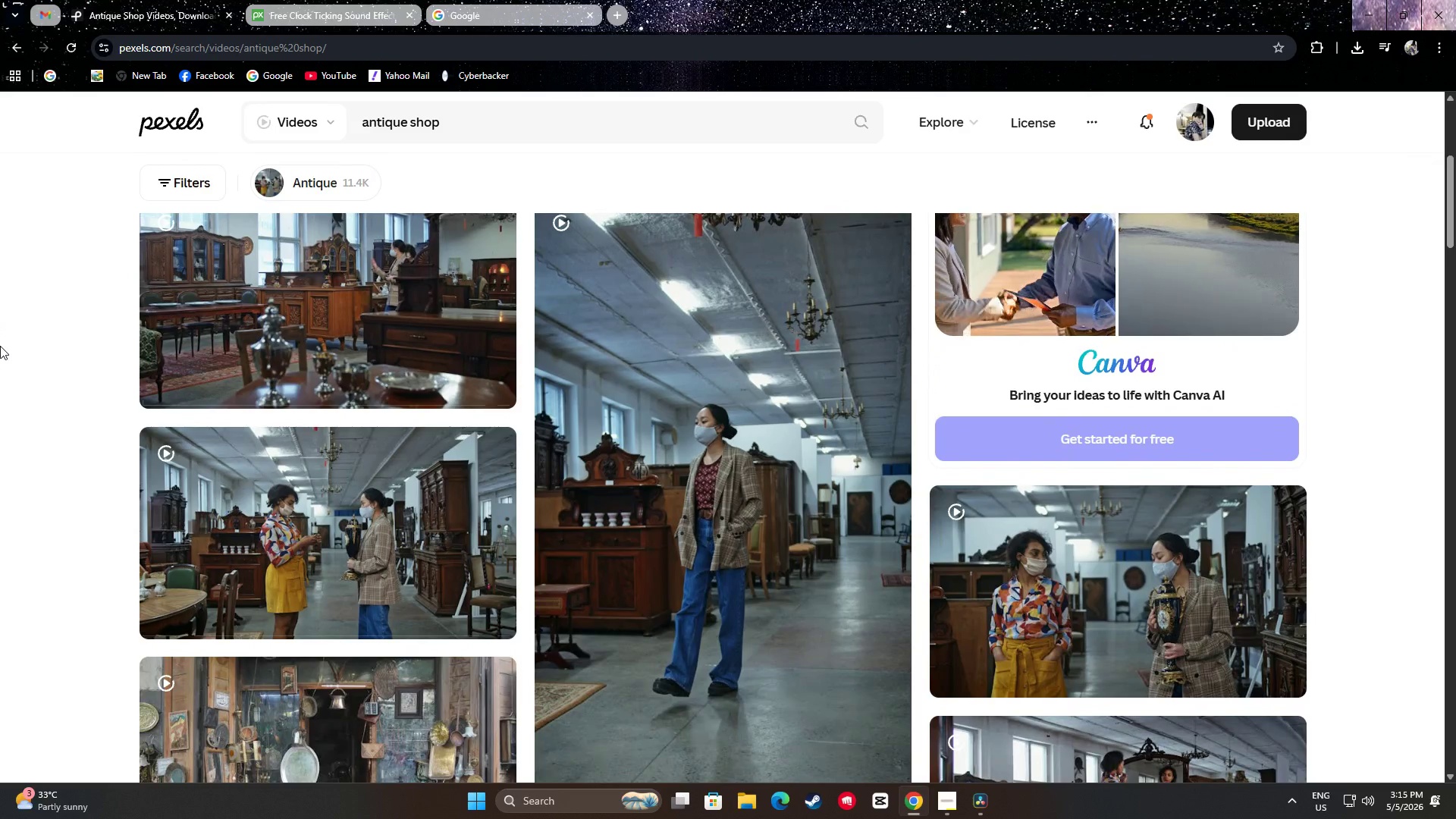 
scroll: coordinate [3, 339], scroll_direction: up, amount: 4.0
 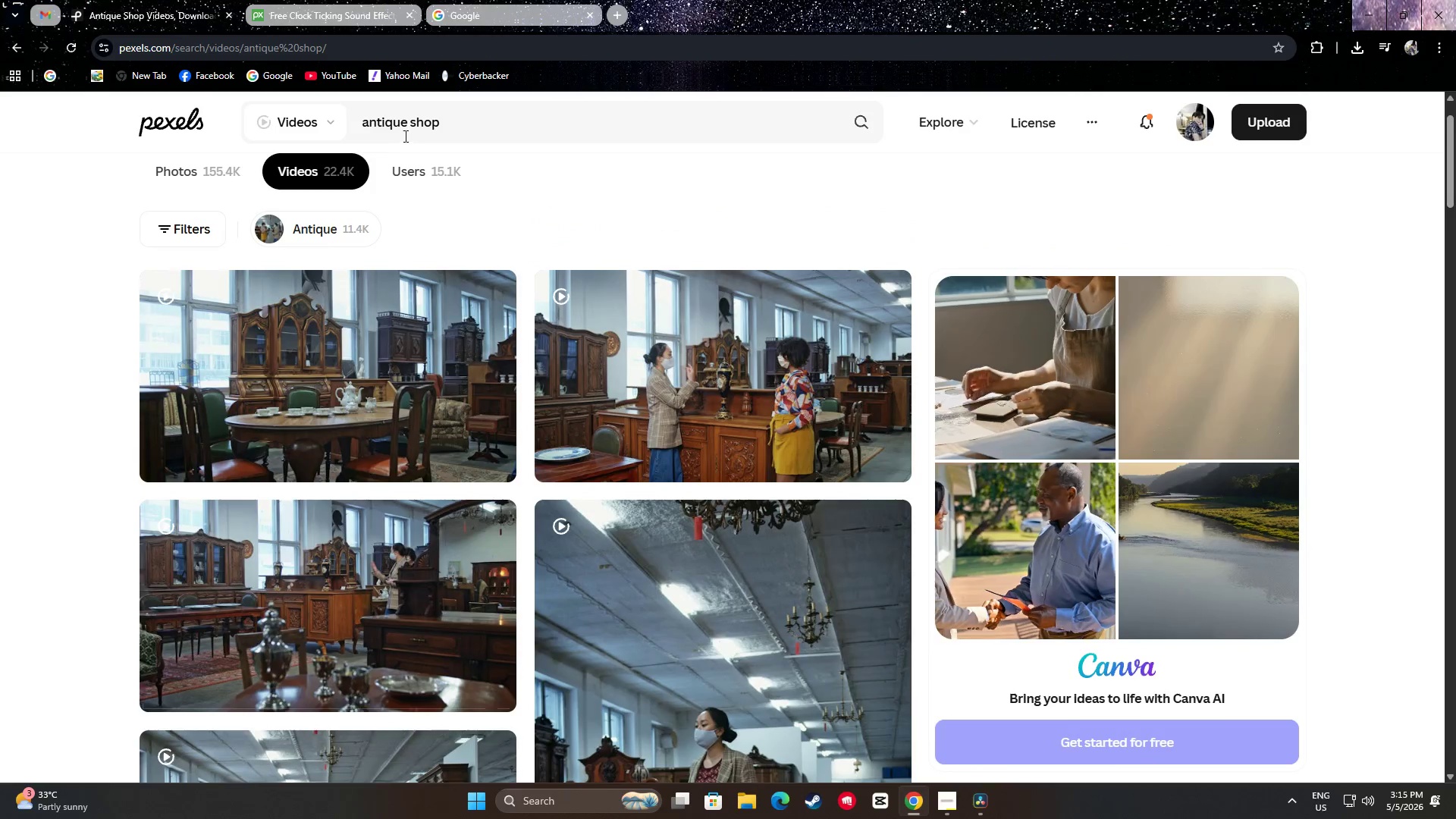 
left_click([410, 126])
 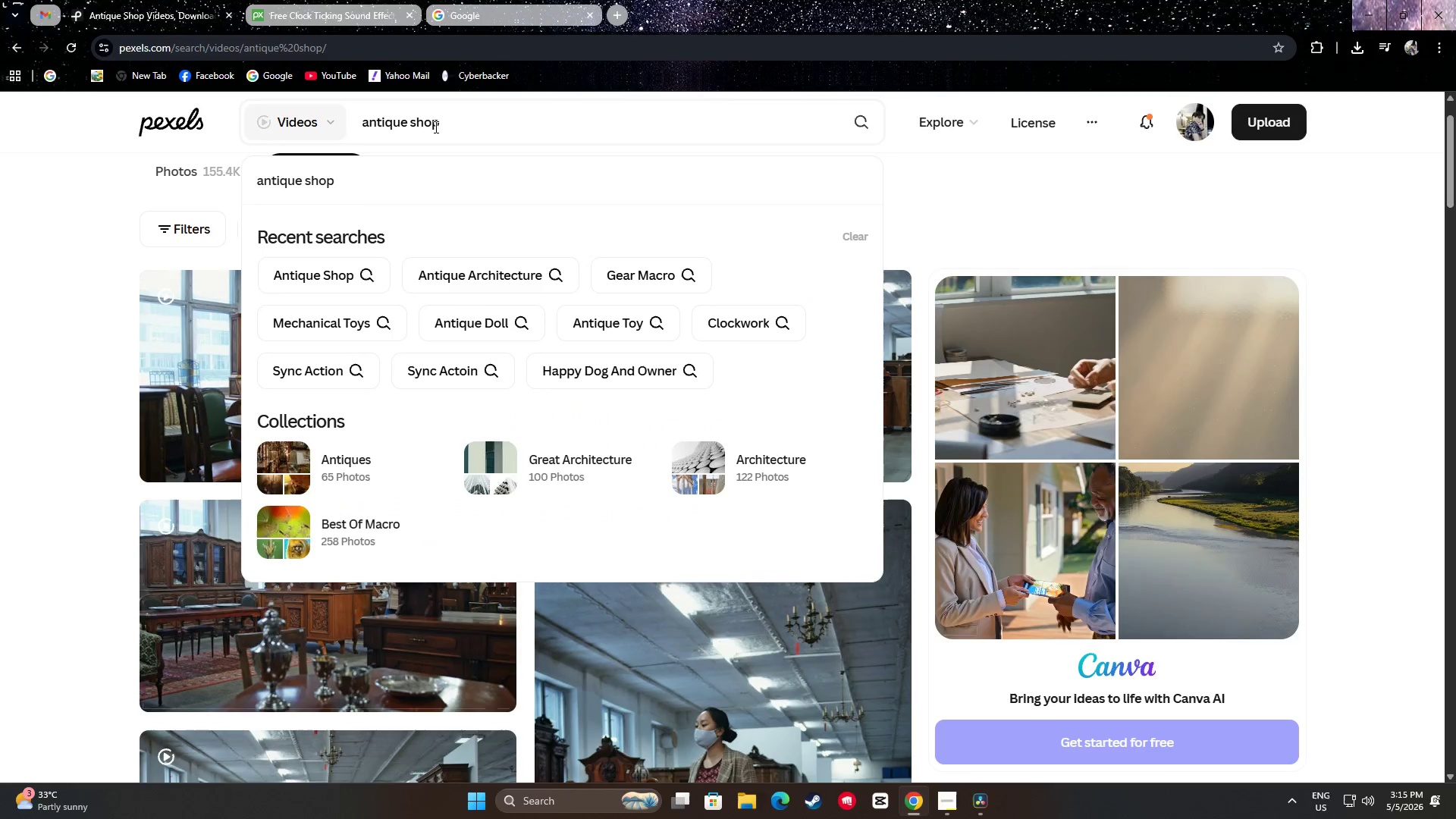 
type(toy )
 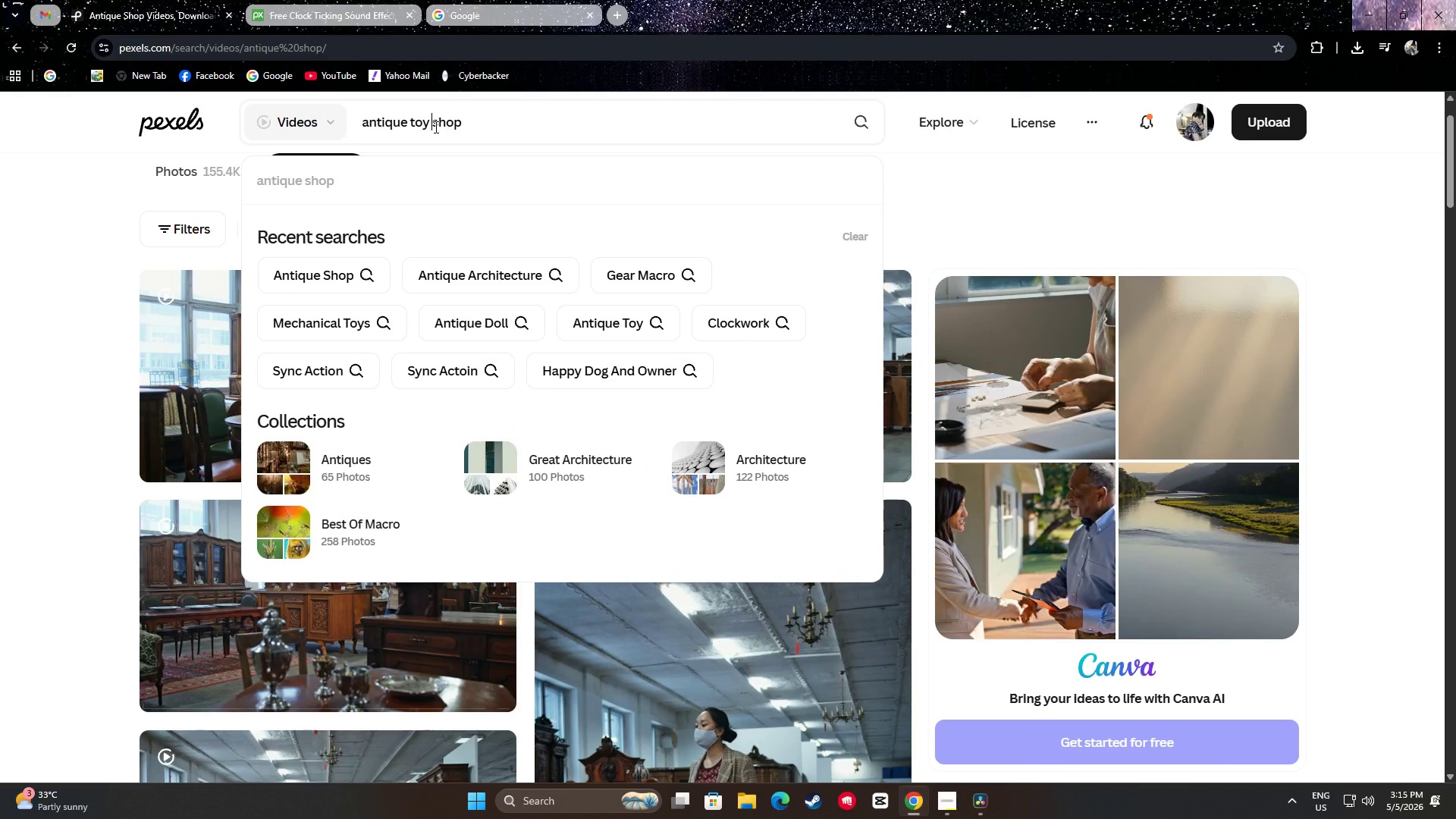 
key(Enter)
 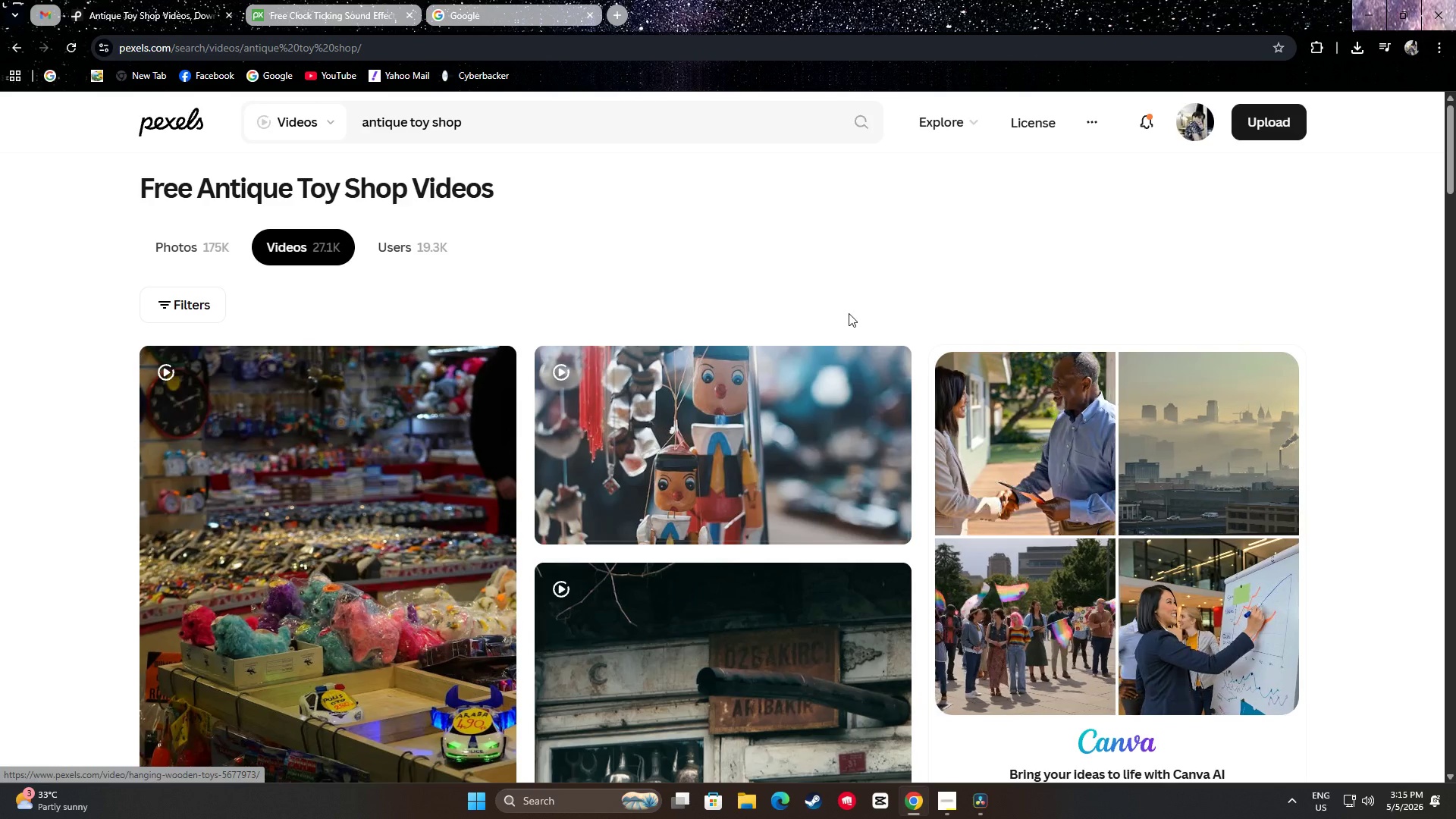 
wait(6.16)
 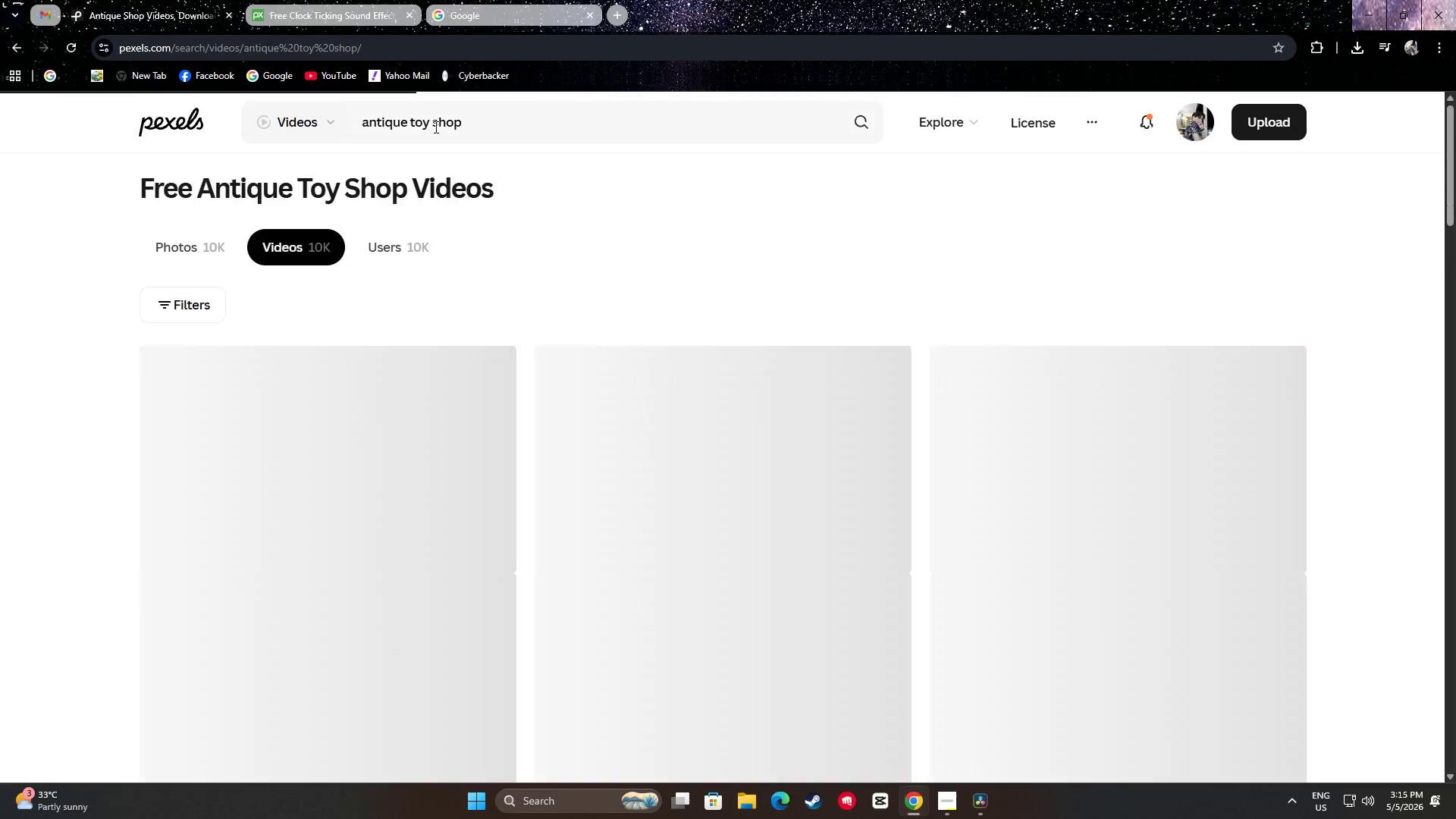 
scroll: coordinate [745, 304], scroll_direction: down, amount: 10.0
 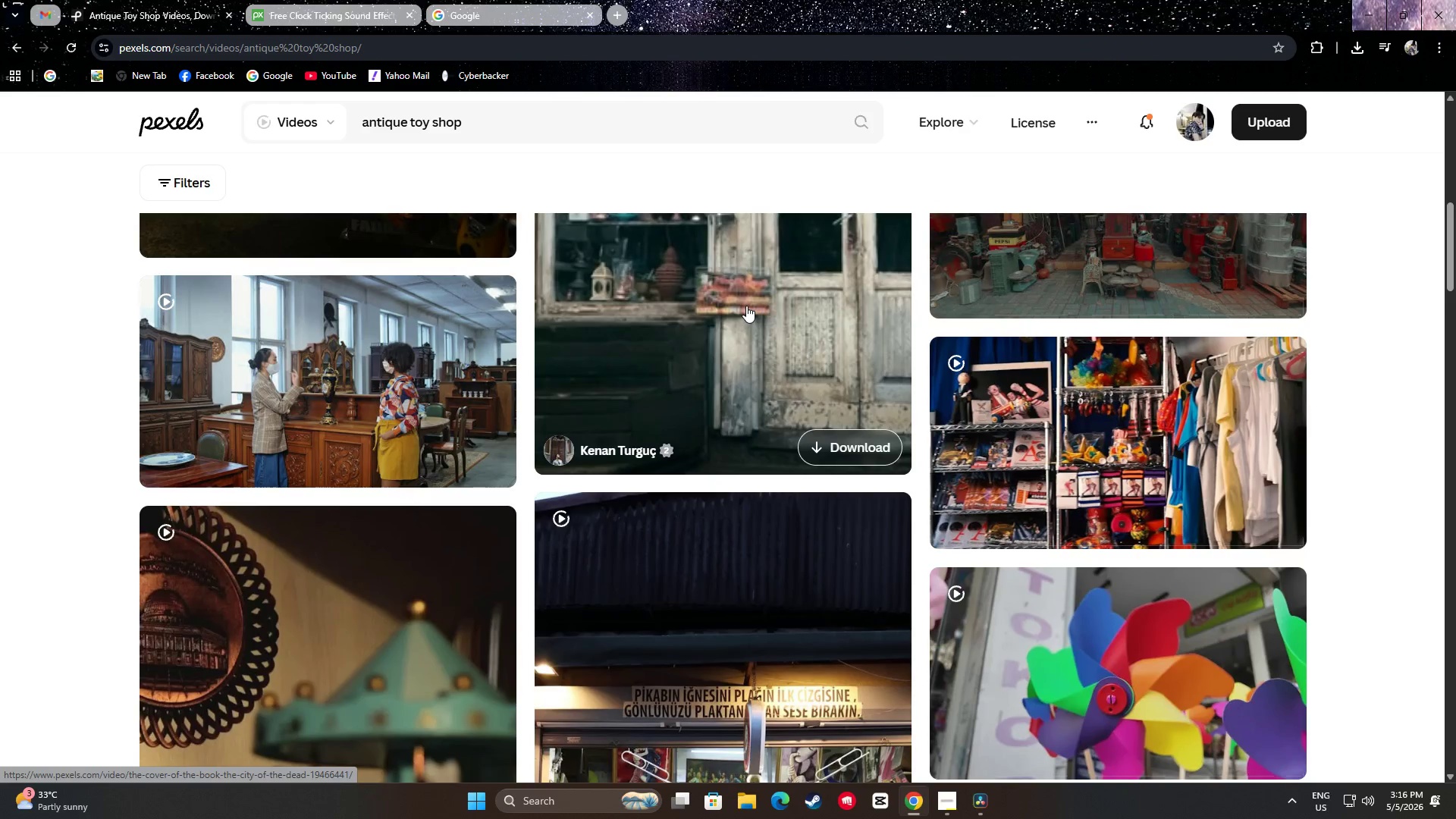 
scroll: coordinate [405, 405], scroll_direction: down, amount: 6.0
 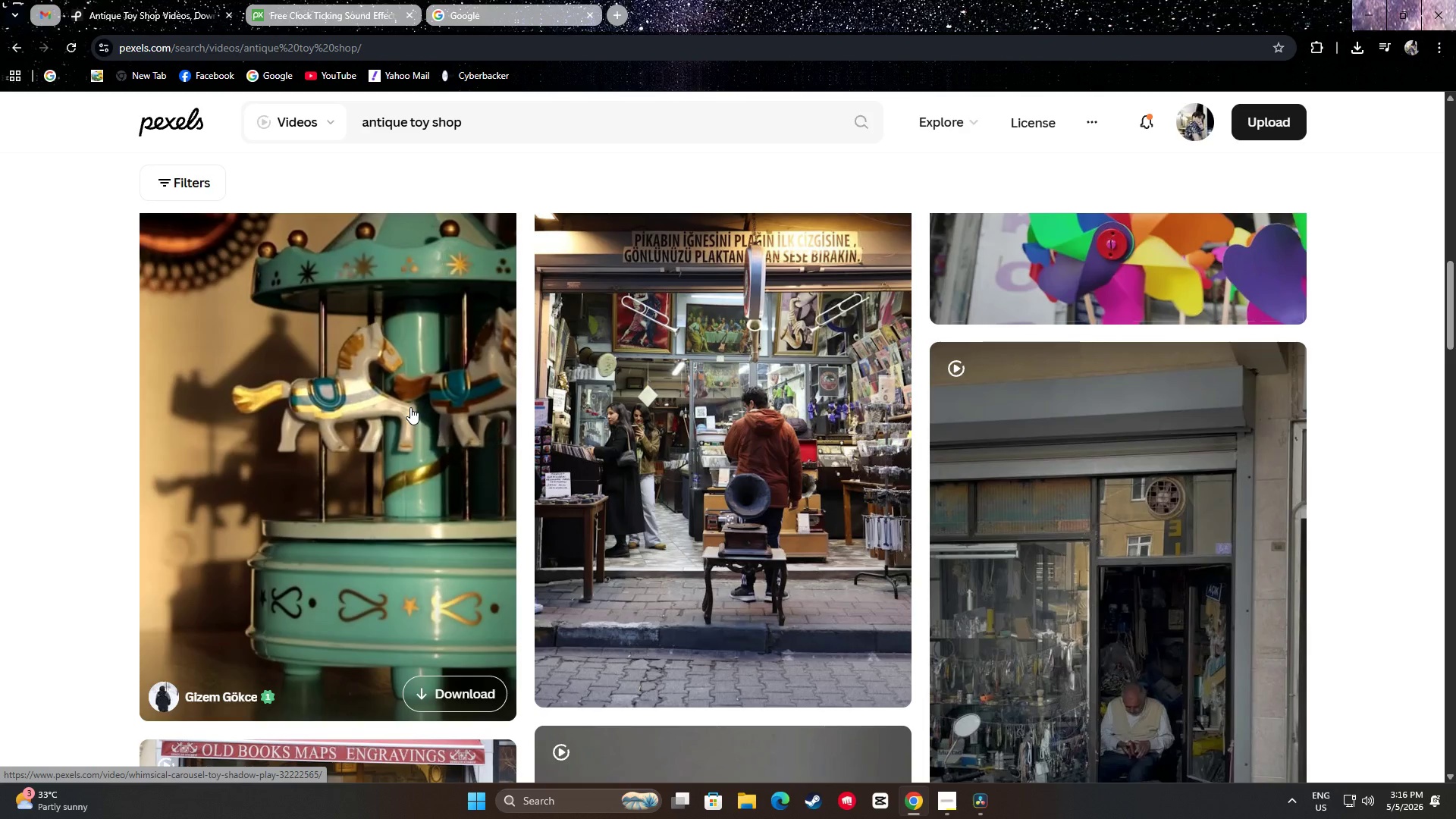 
left_click([462, 614])
 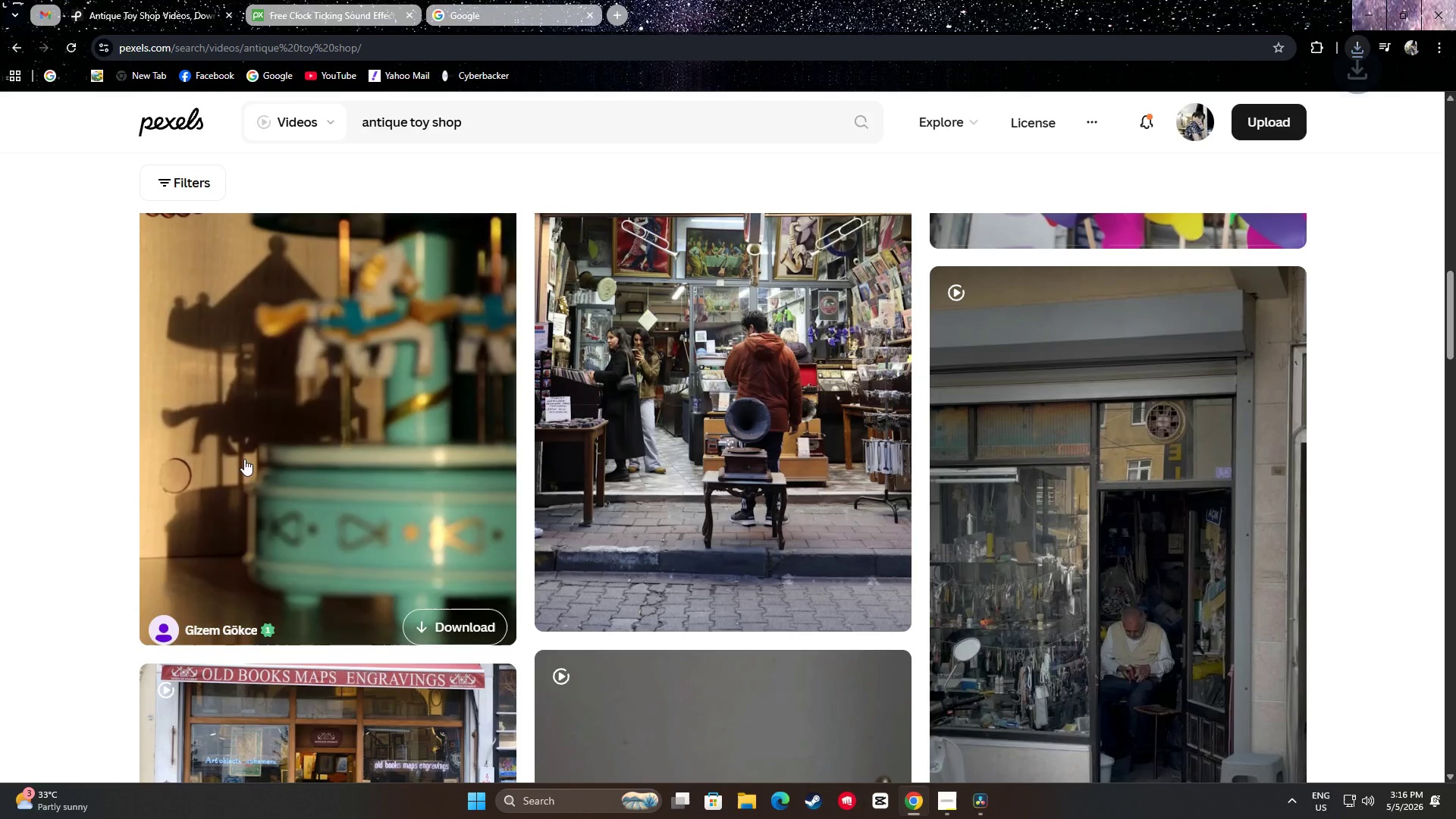 
scroll: coordinate [726, 411], scroll_direction: down, amount: 7.0
 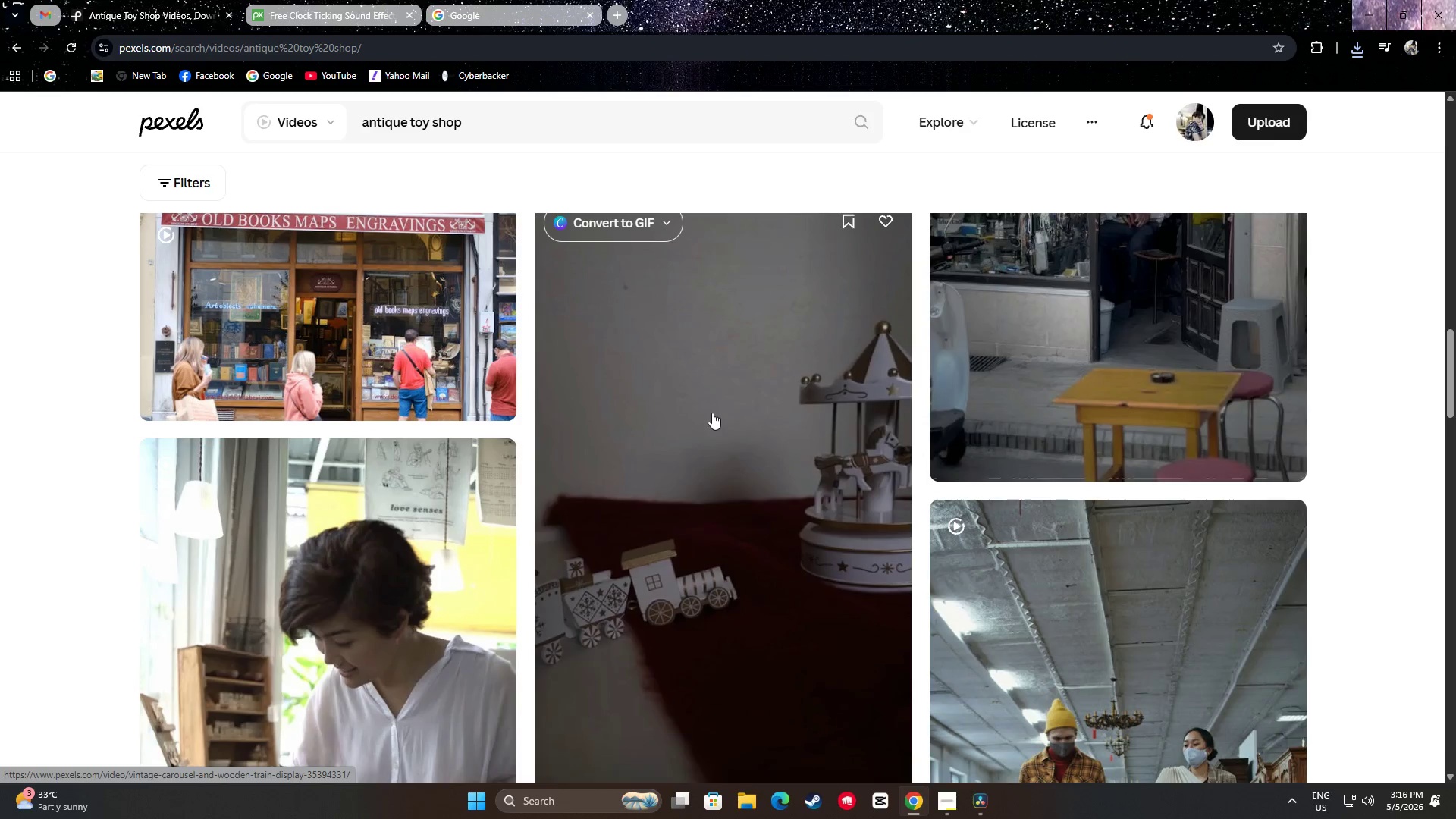 
scroll: coordinate [703, 410], scroll_direction: up, amount: 1.0
 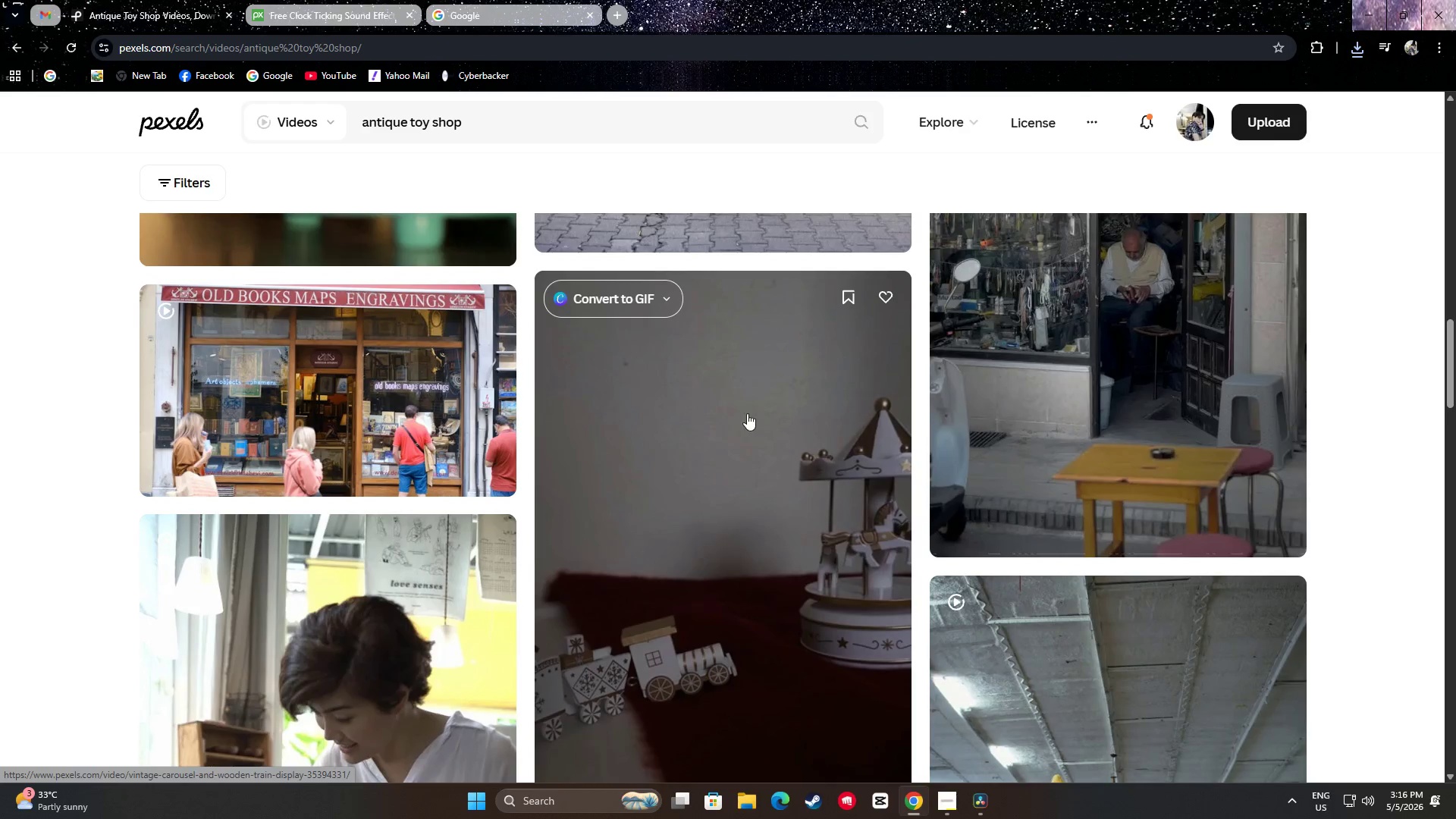 
scroll: coordinate [732, 342], scroll_direction: down, amount: 18.0
 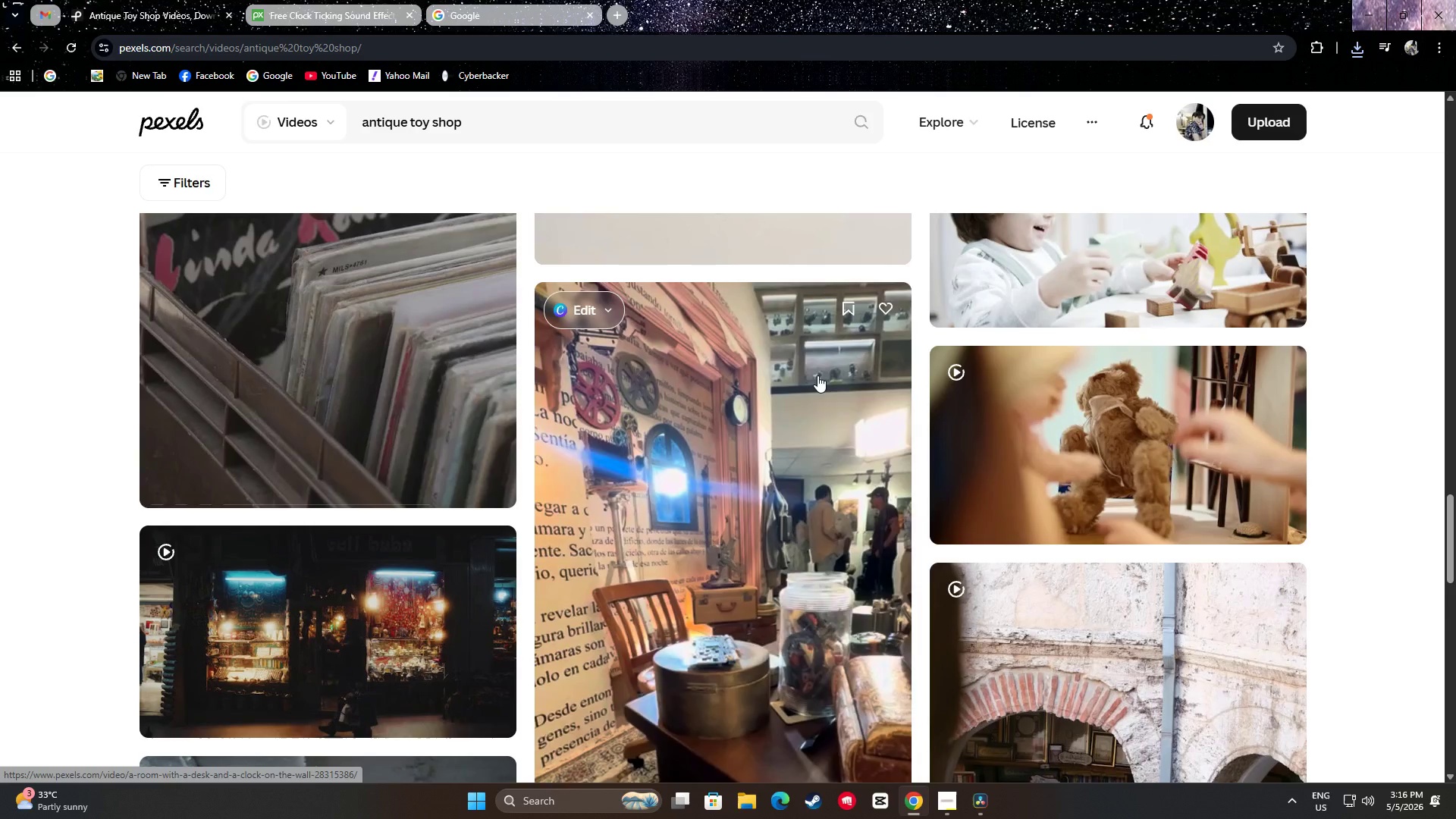 
scroll: coordinate [1356, 391], scroll_direction: down, amount: 14.0
 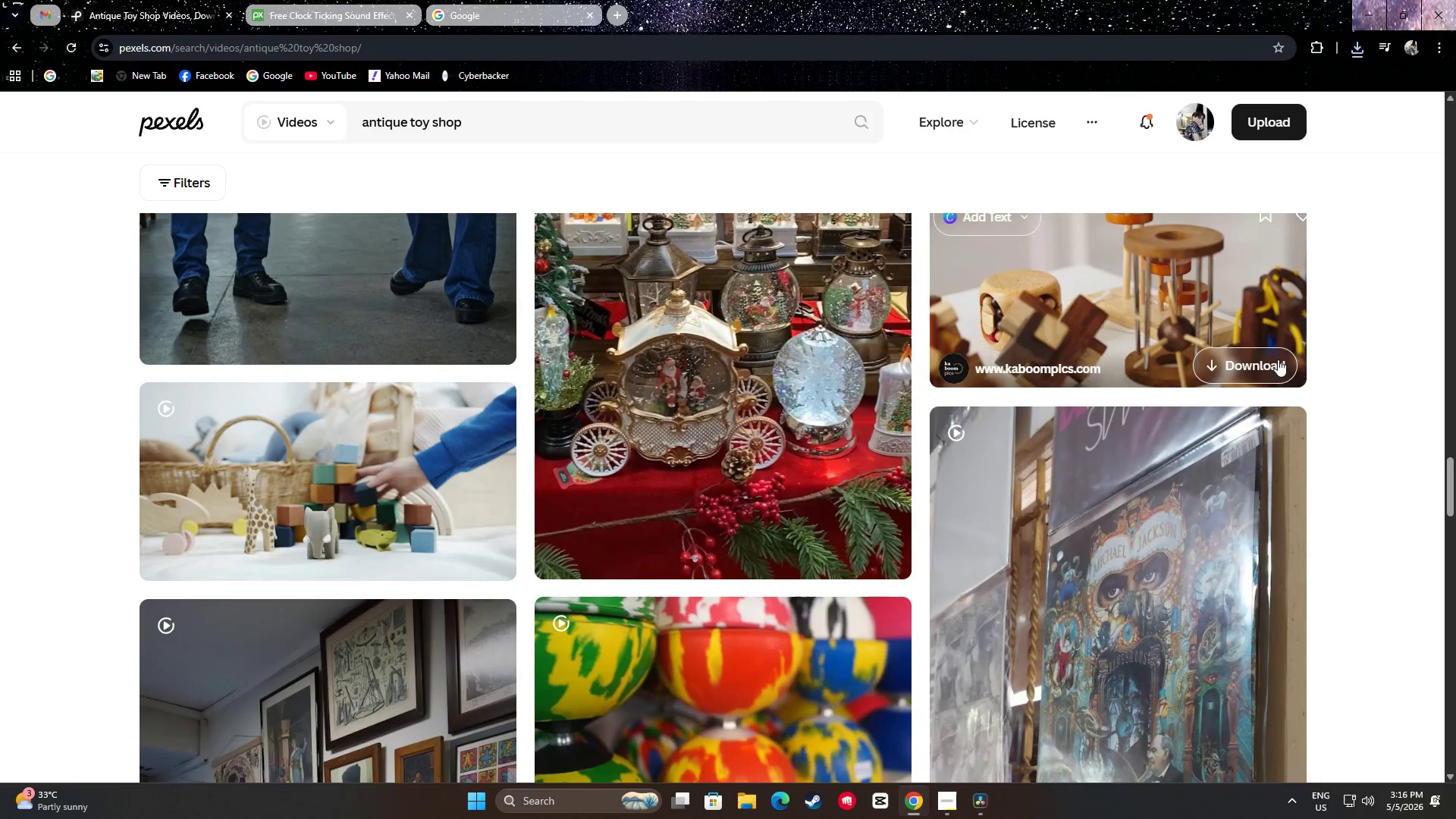 
scroll: coordinate [1377, 375], scroll_direction: up, amount: 2.0
 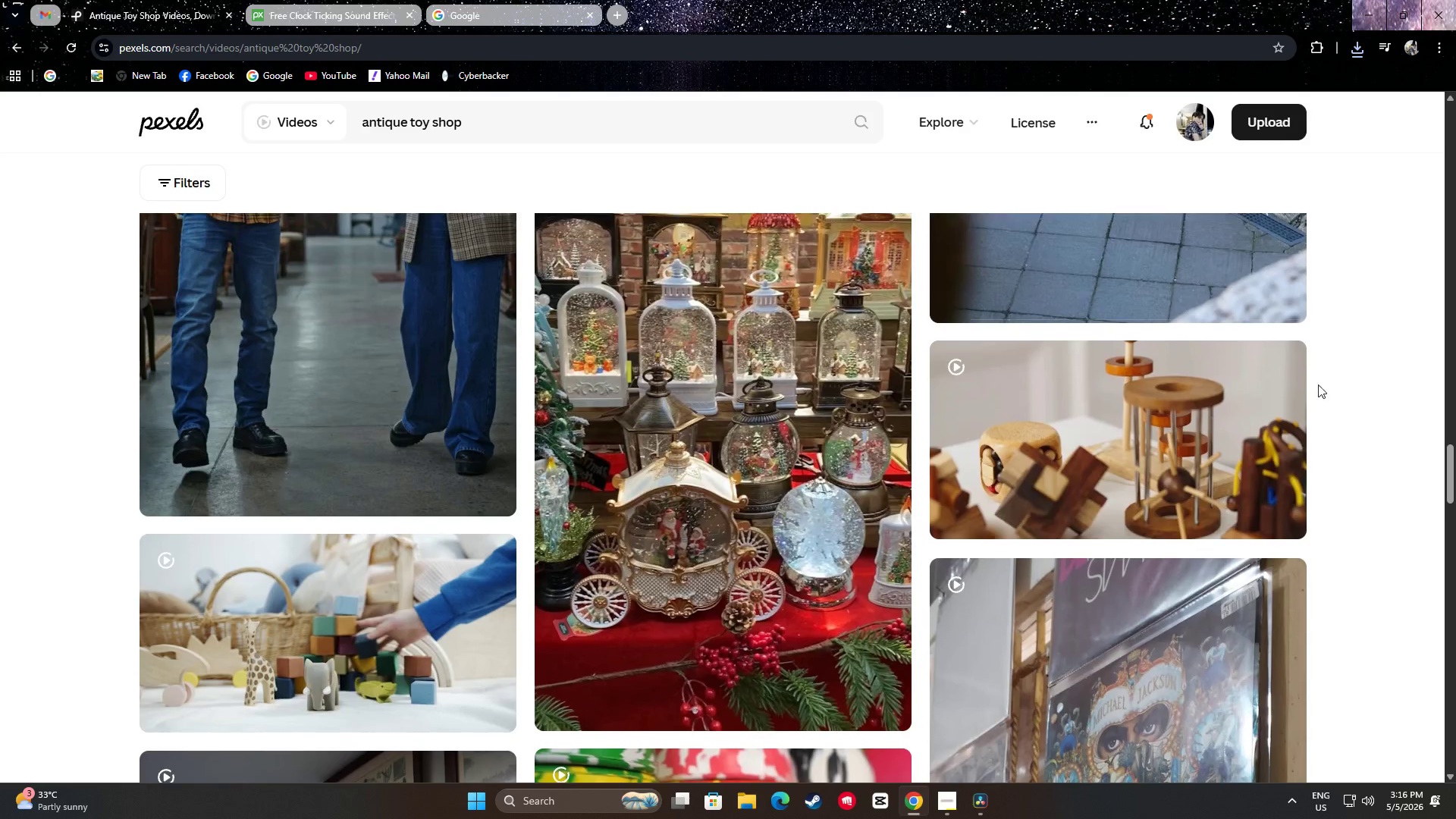 
mouse_move([1163, 421])
 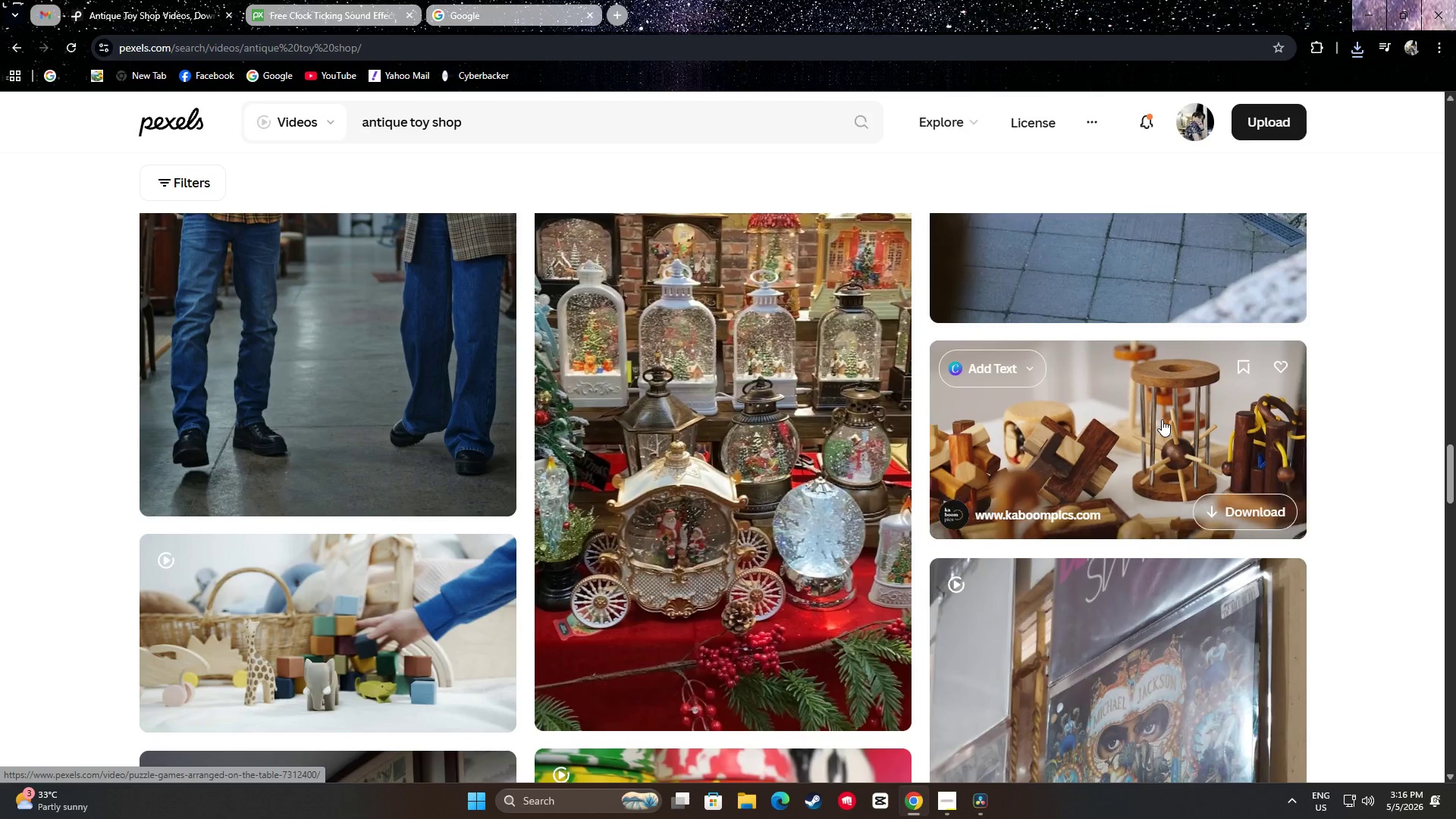 
scroll: coordinate [560, 375], scroll_direction: down, amount: 13.0
 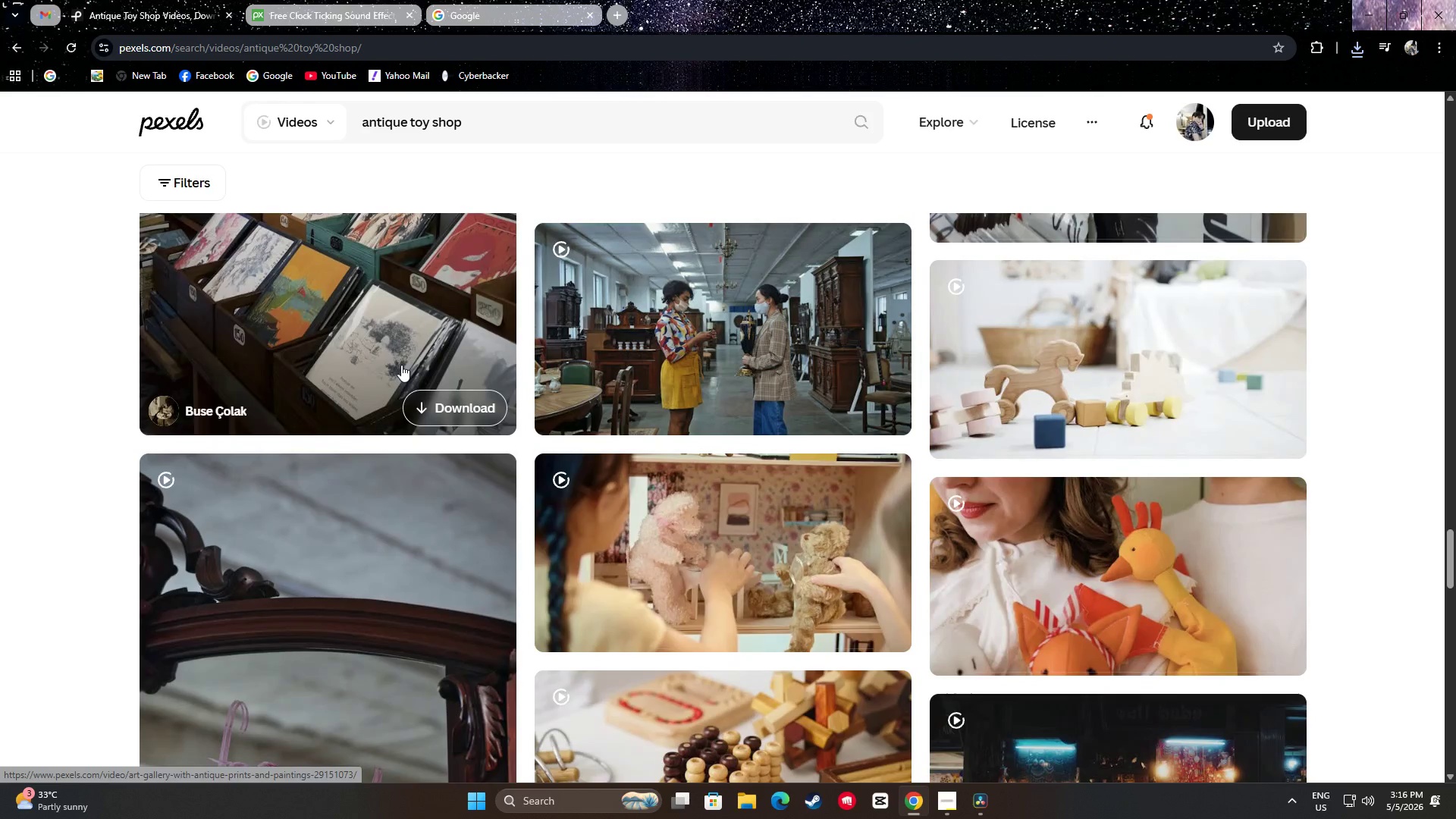 
scroll: coordinate [805, 548], scroll_direction: down, amount: 4.0
 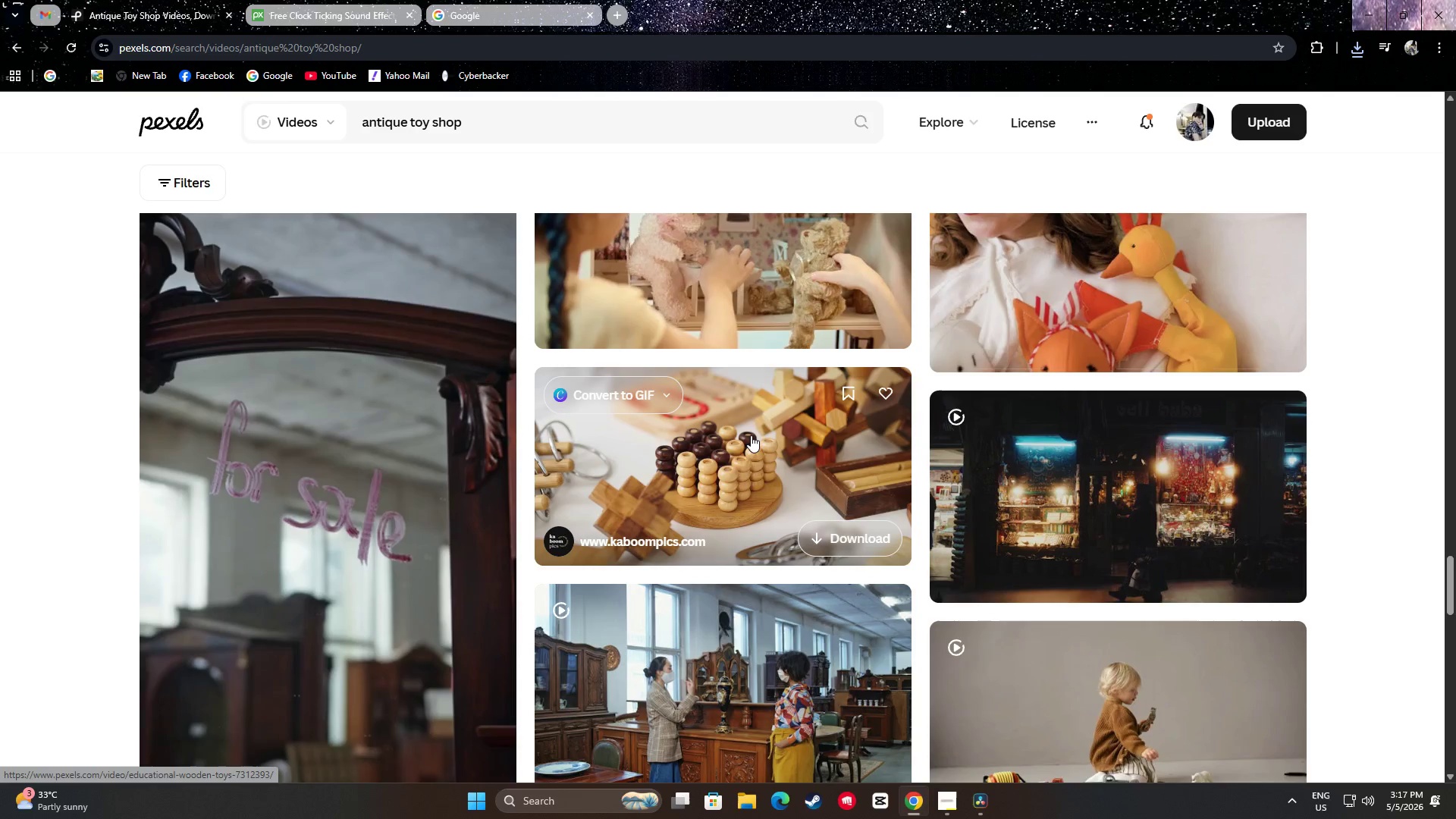 
wait(5.93)
 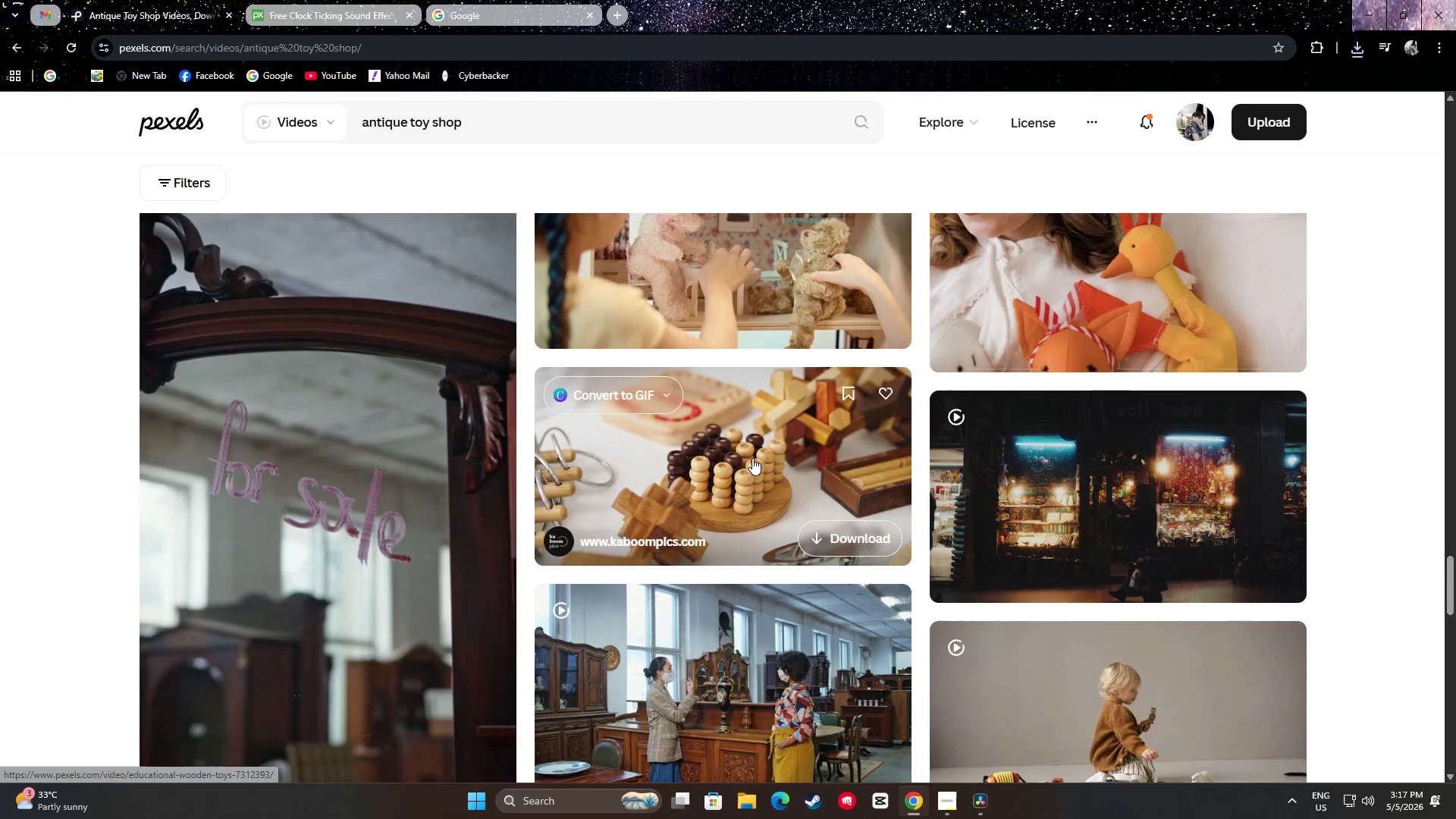 
scroll: coordinate [752, 382], scroll_direction: down, amount: 11.0
 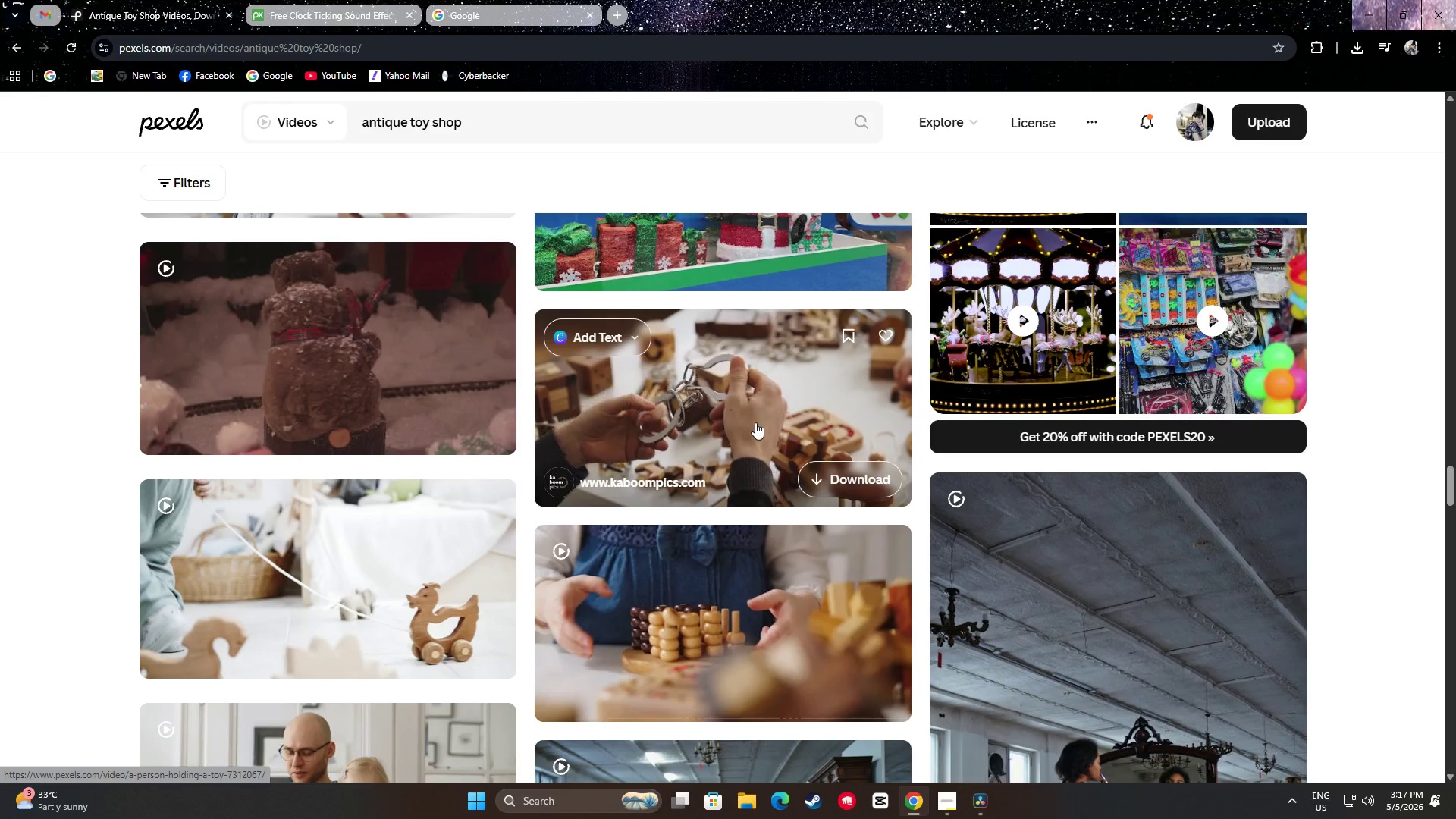 
wait(7.8)
 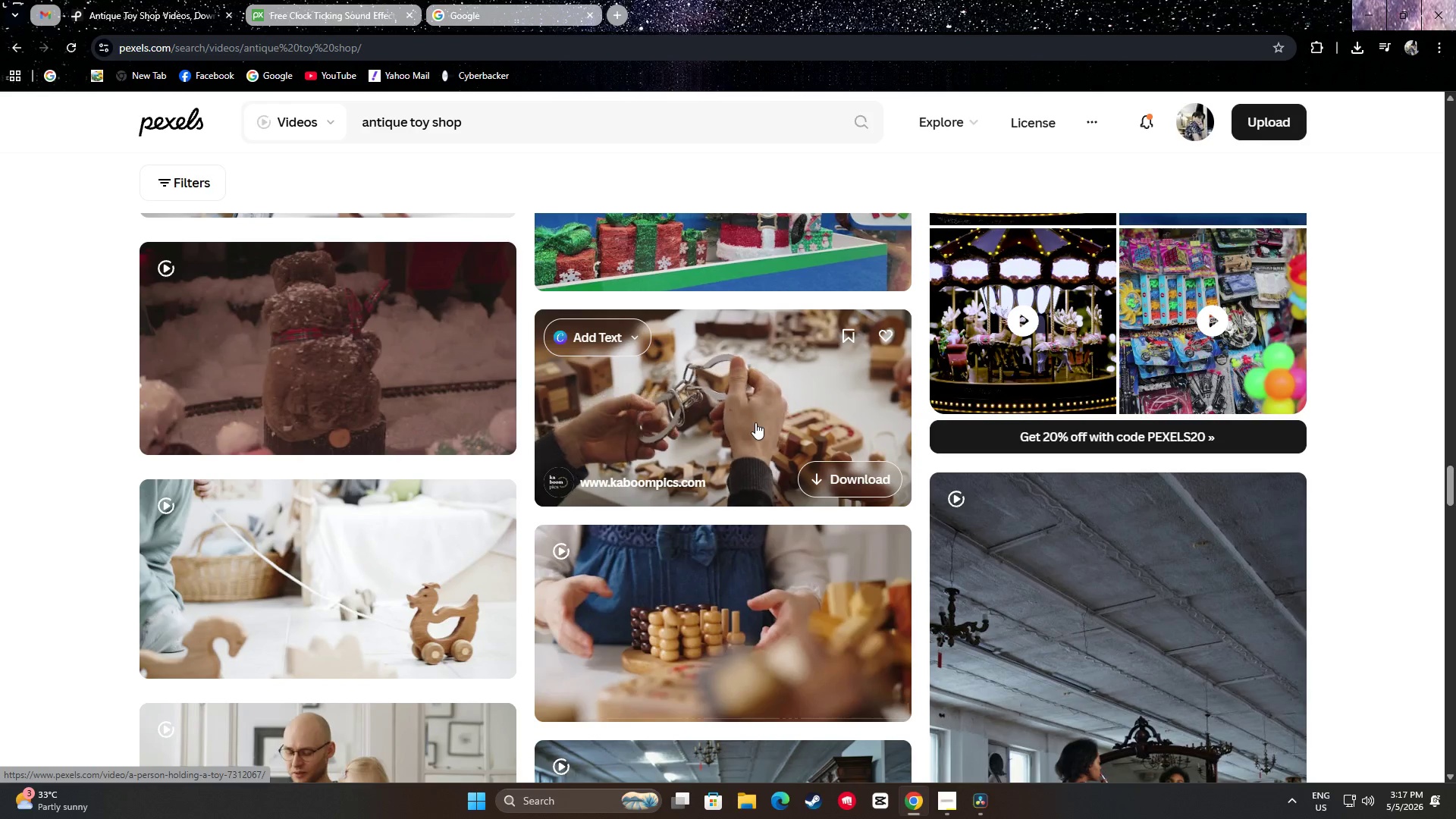 
scroll: coordinate [410, 449], scroll_direction: down, amount: 2.0
 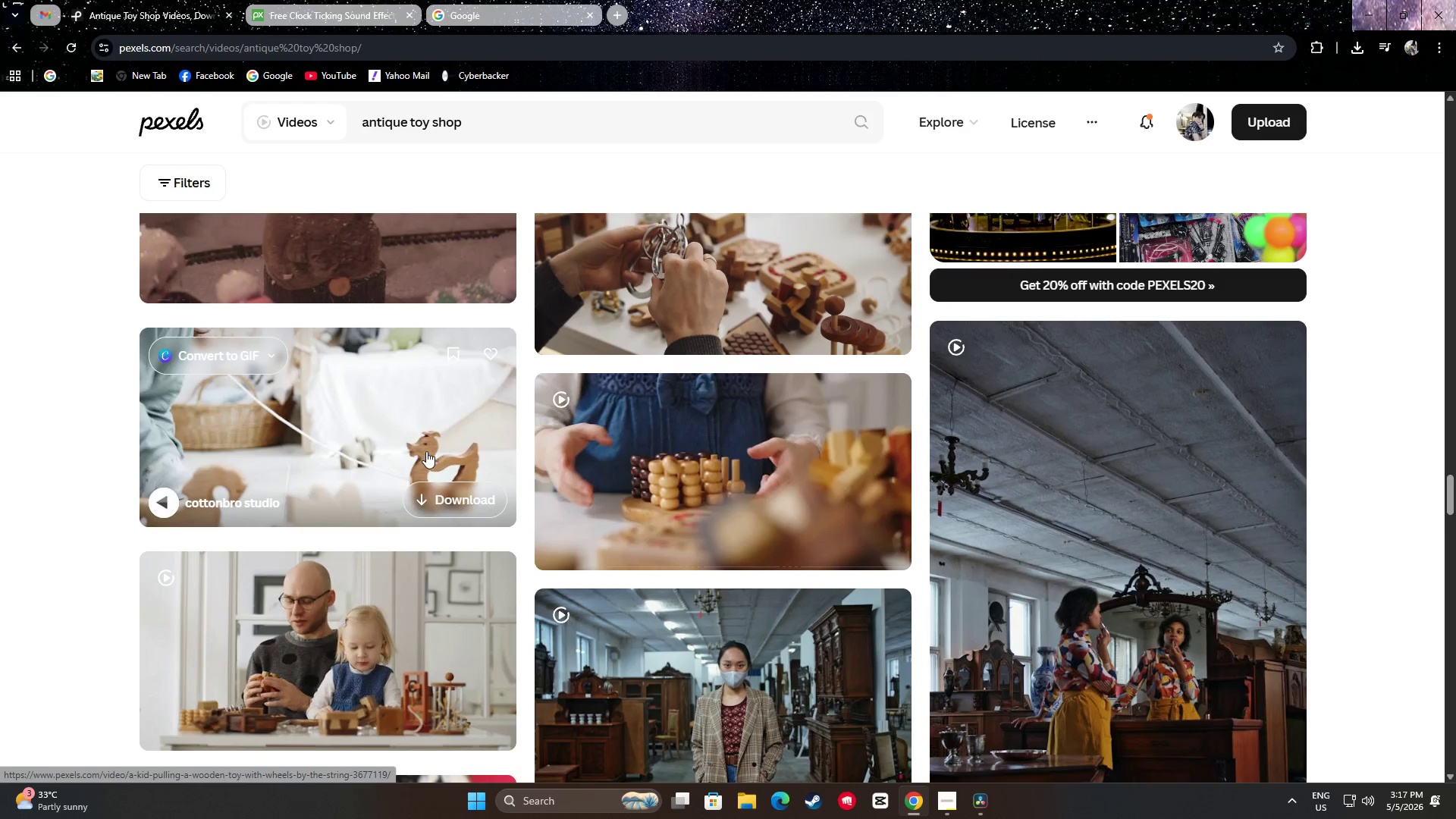 
mouse_move([696, 439])
 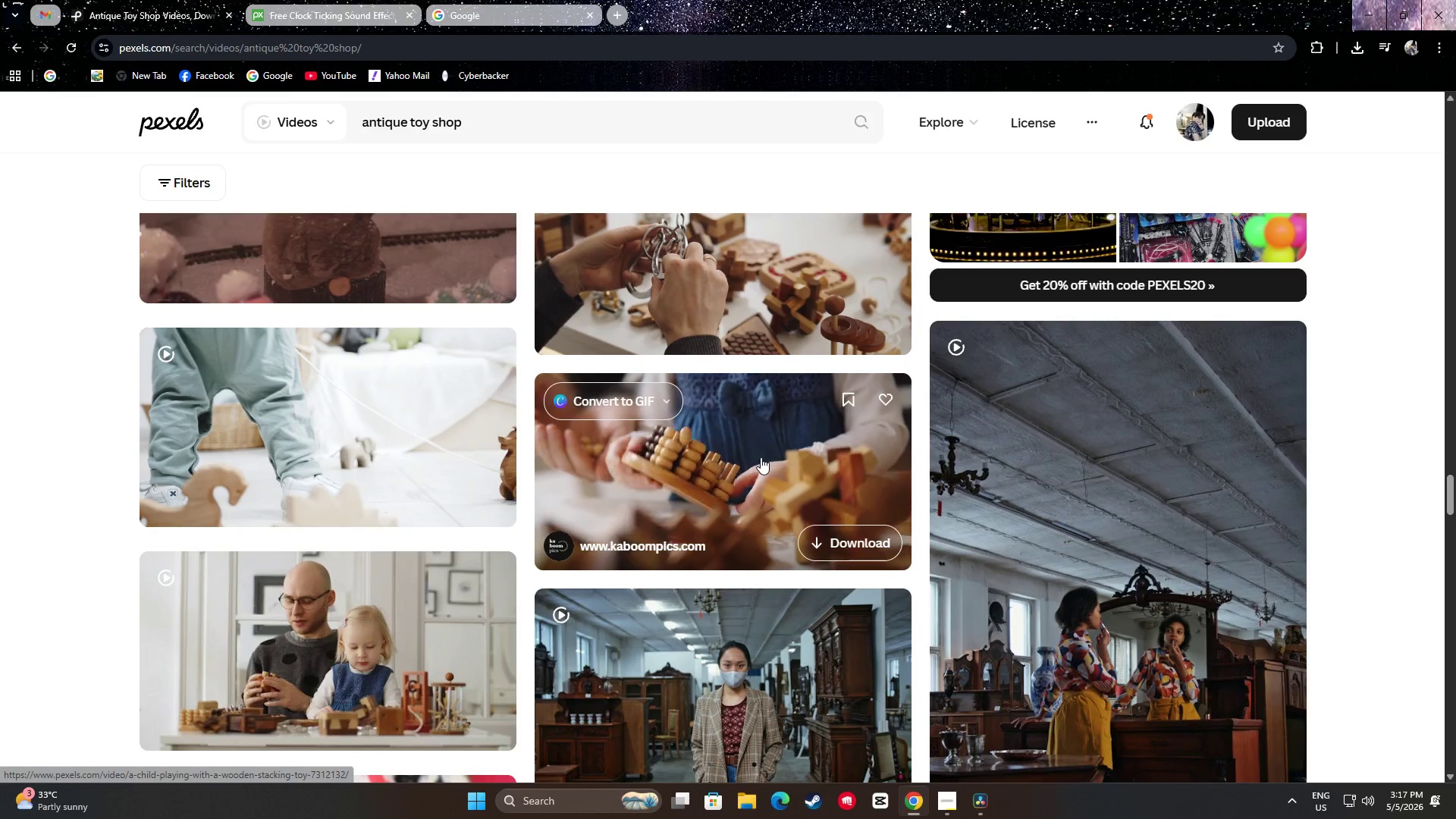 
wait(5.33)
 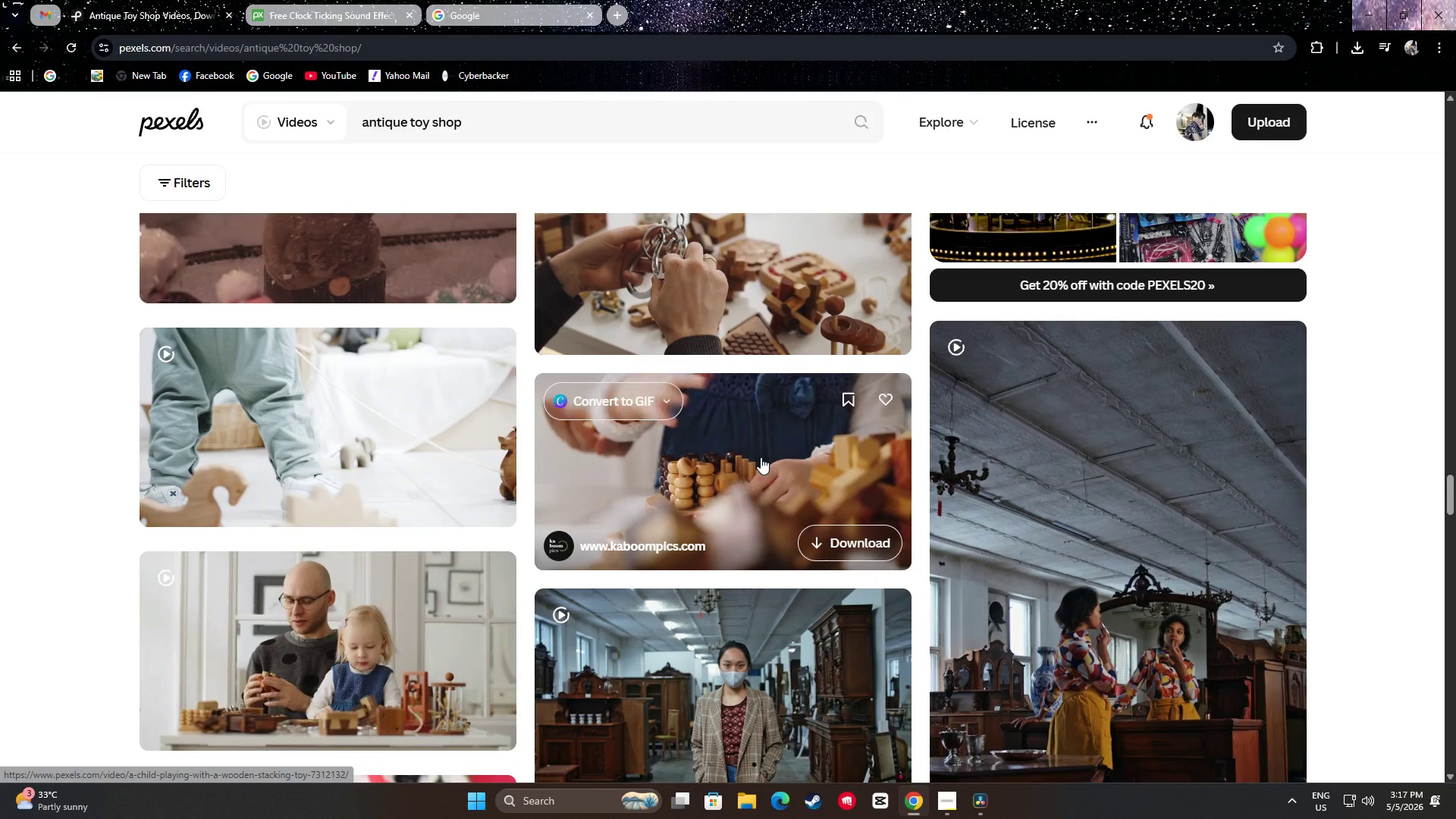 
scroll: coordinate [732, 381], scroll_direction: down, amount: 27.0
 